 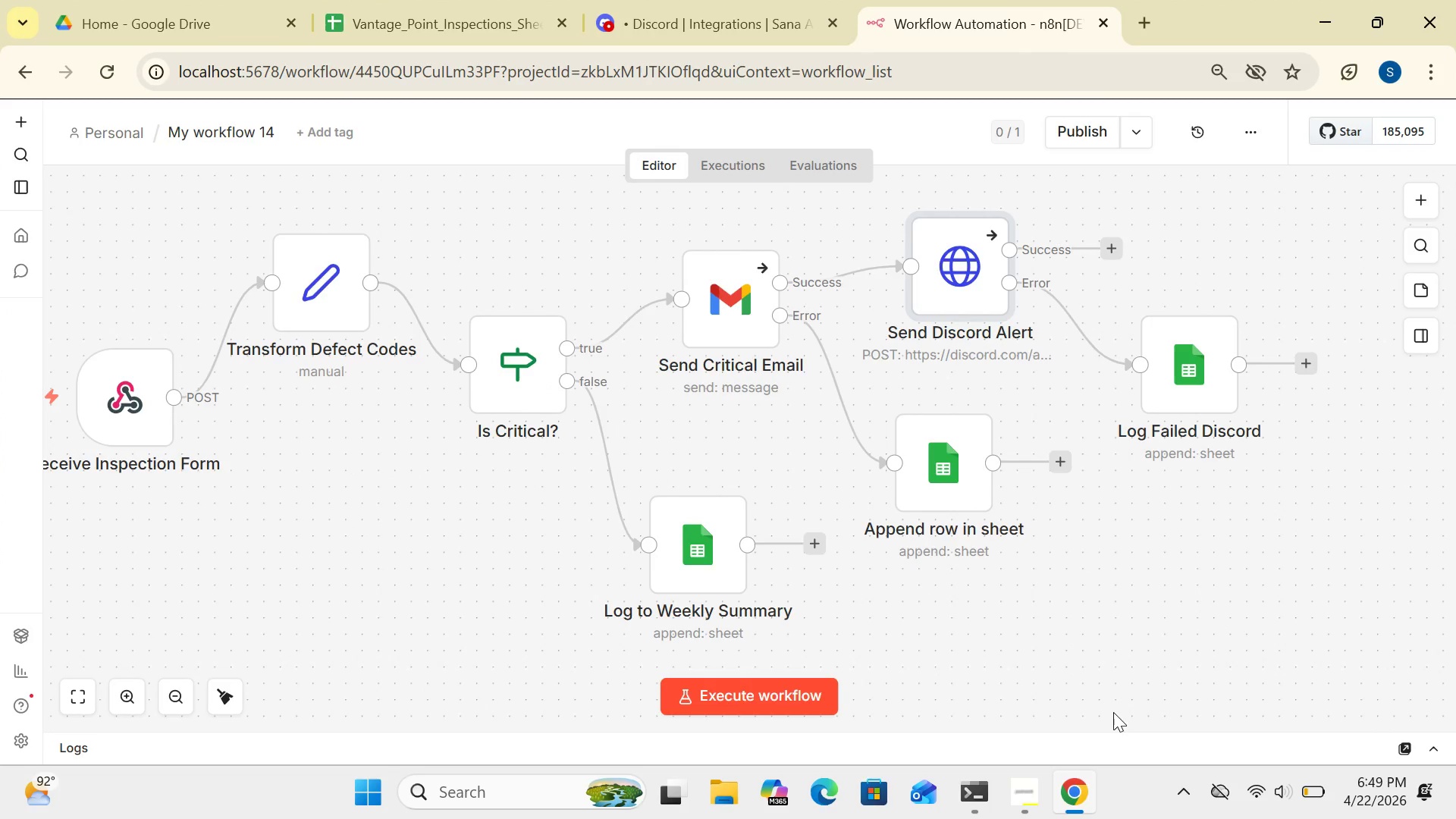 
mouse_move([827, 695])
 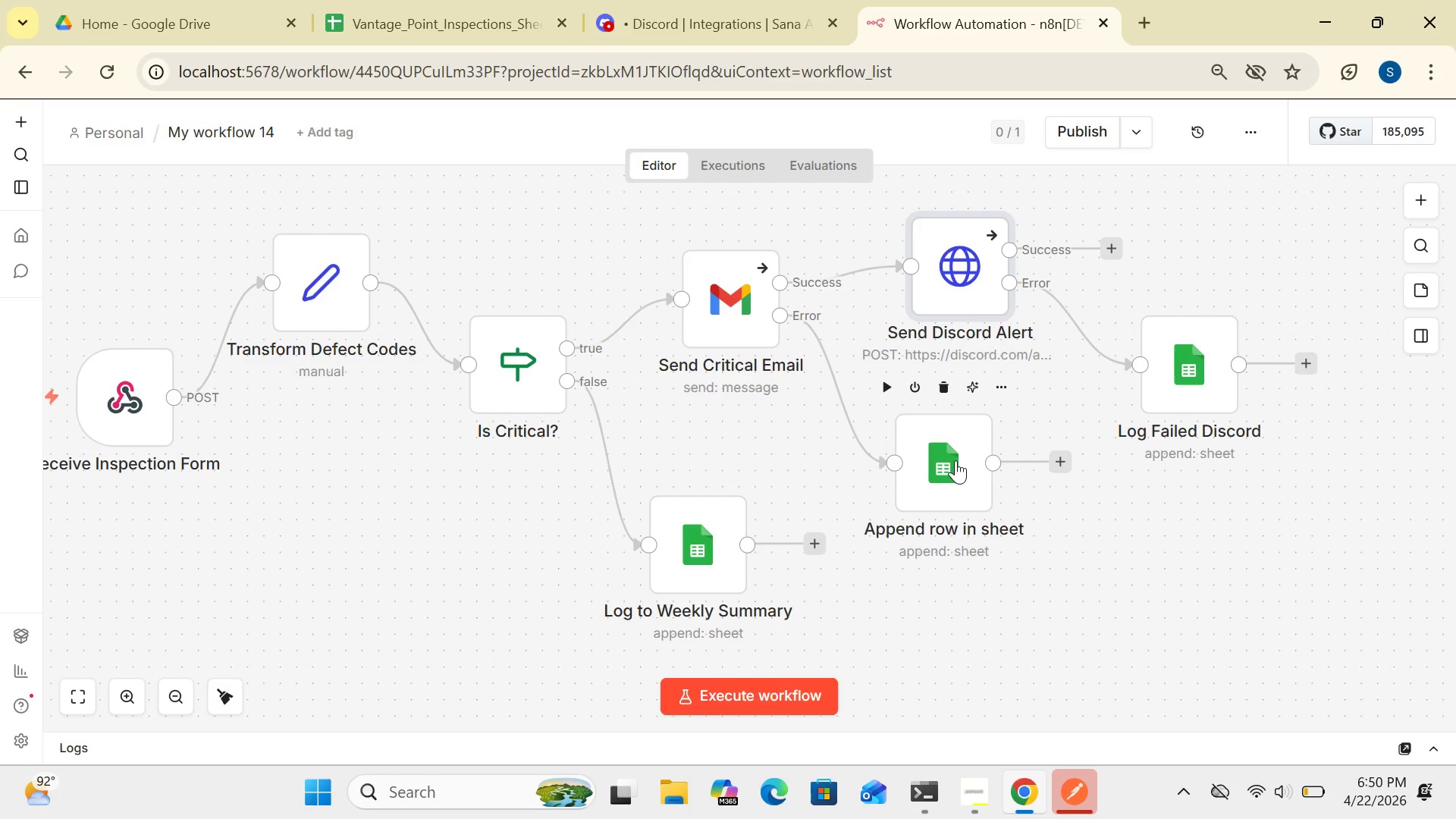 
wait(76.2)
 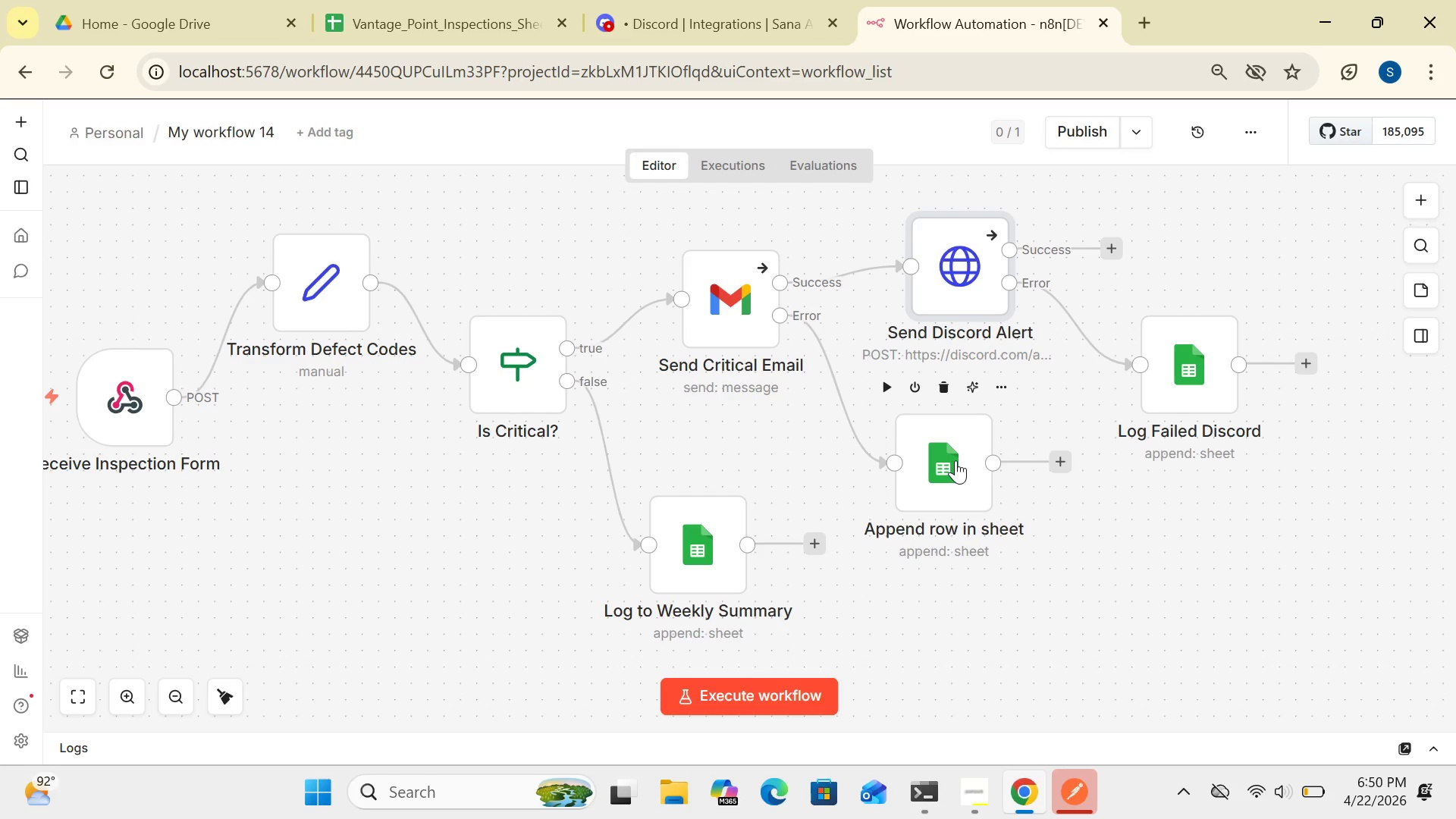 
left_click([956, 460])
 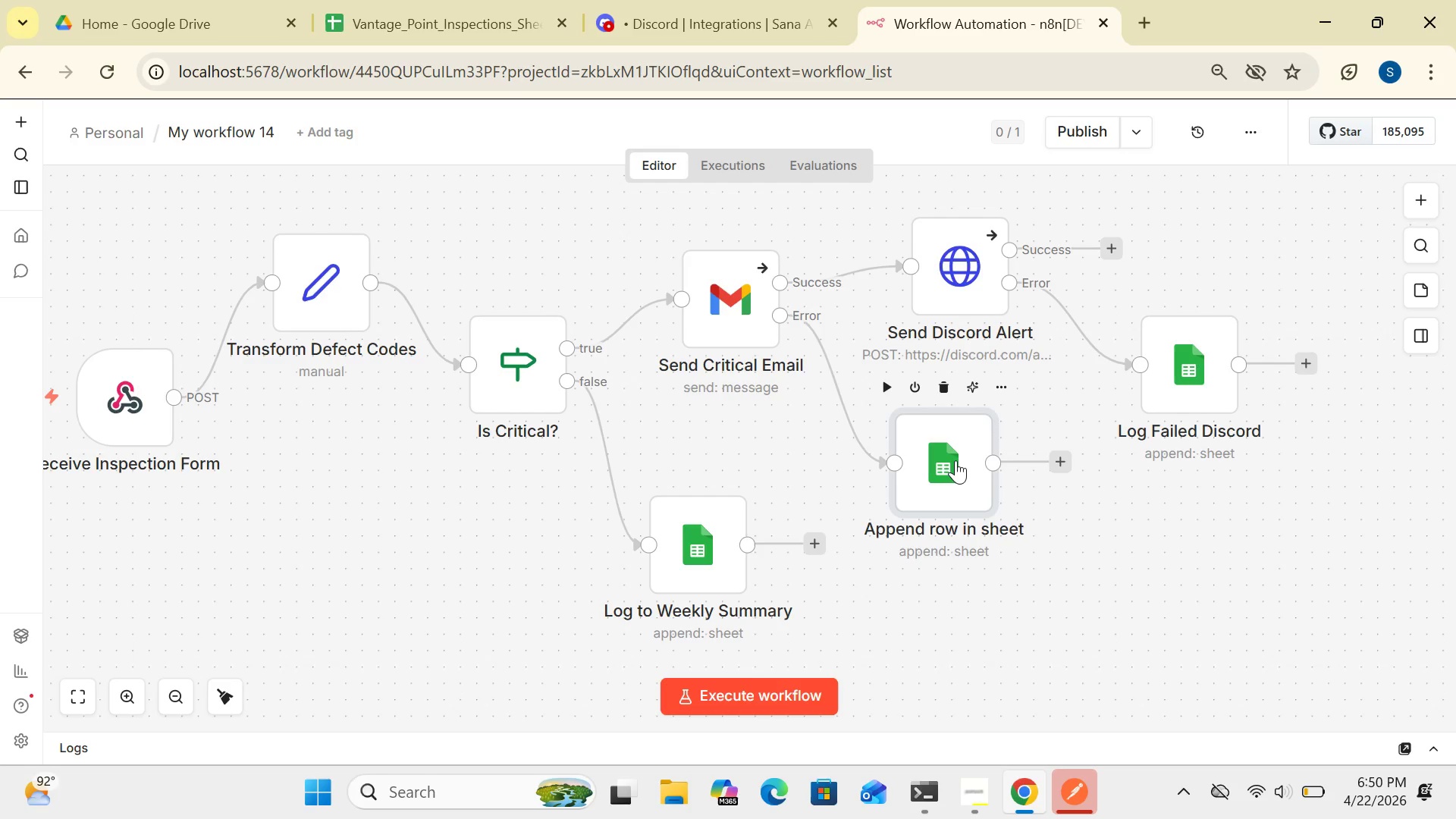 
right_click([956, 460])
 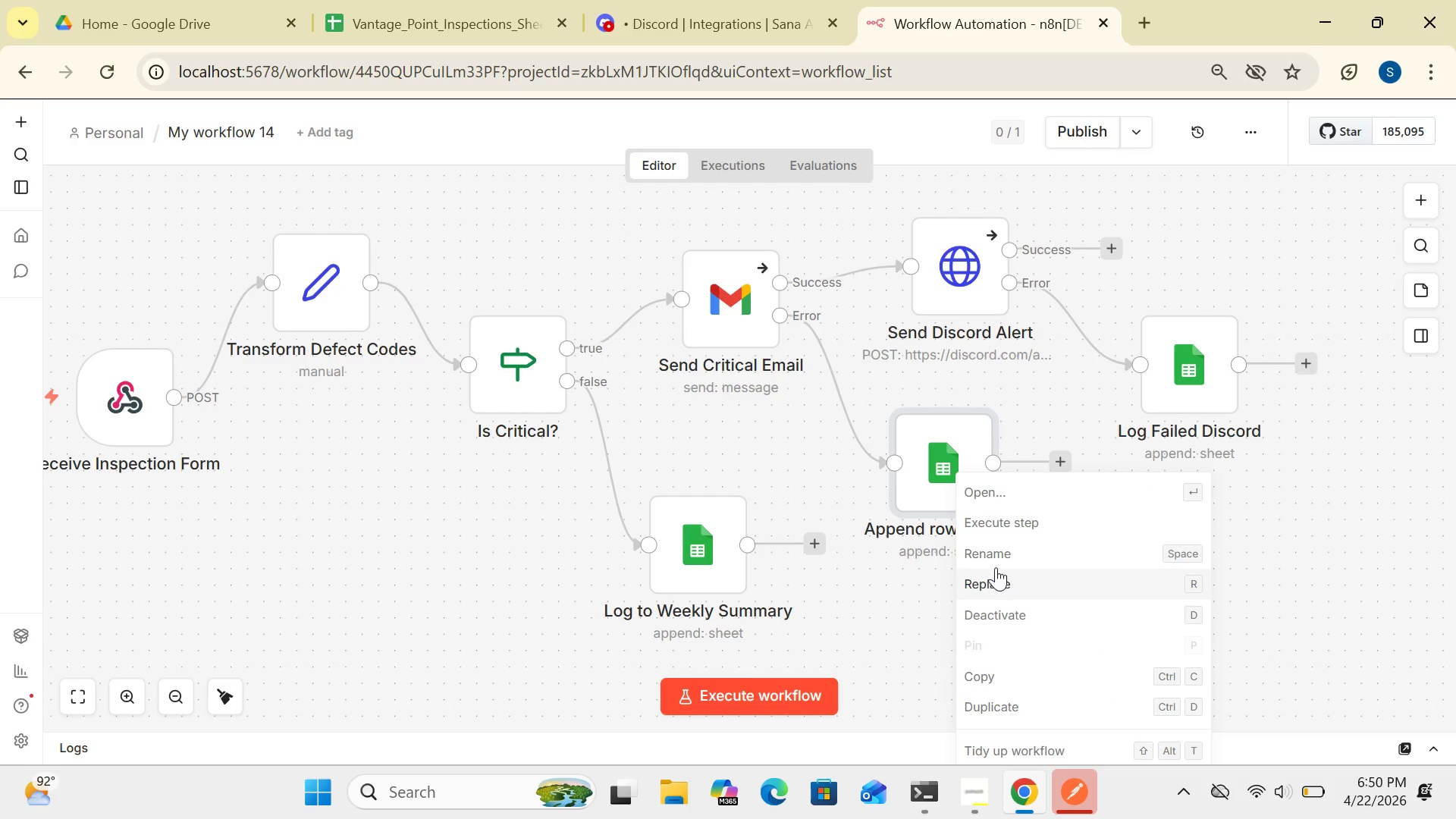 
left_click([991, 549])
 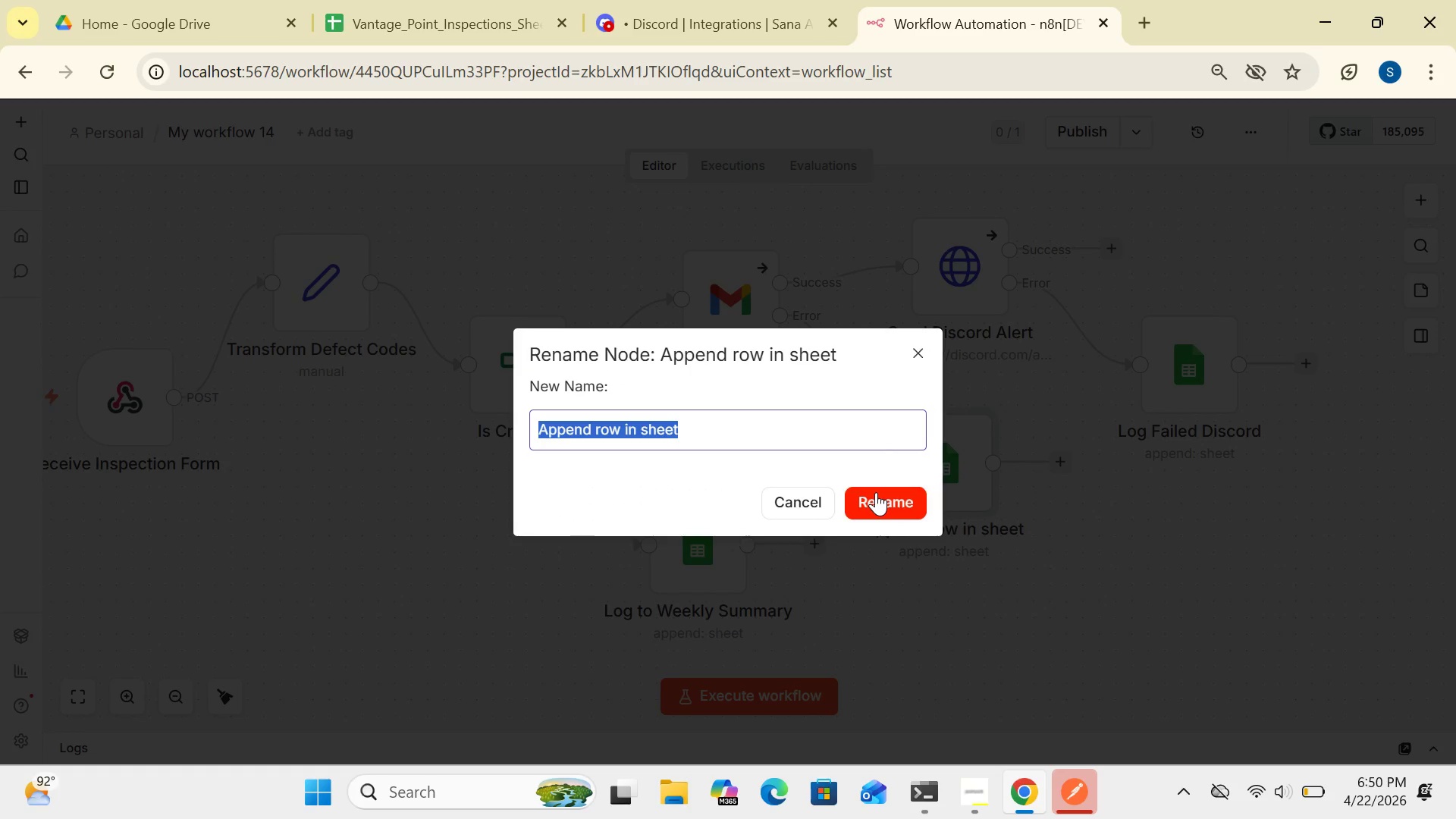 
type([Delete]Log Failed Email)
 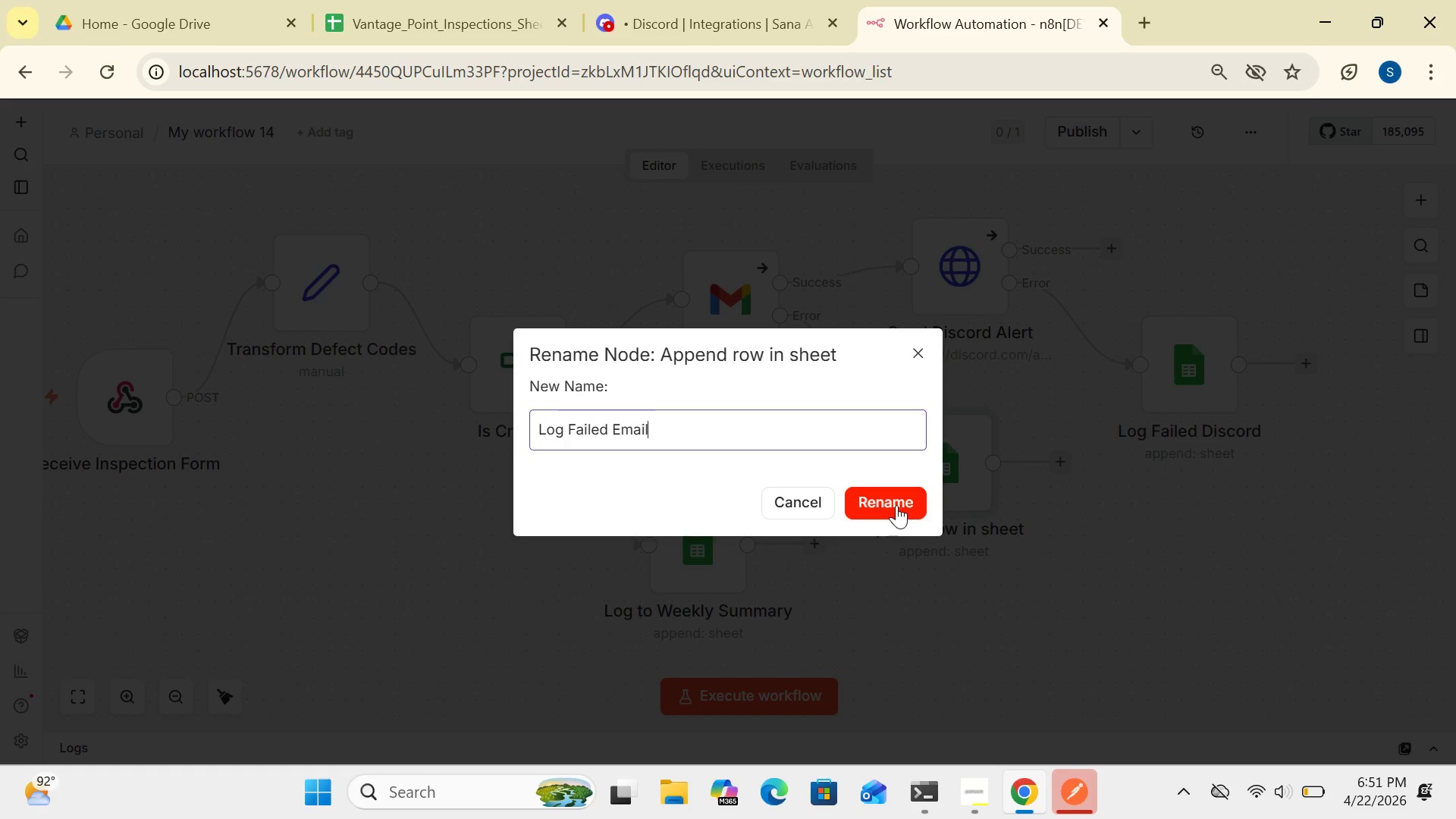 
left_click([890, 504])
 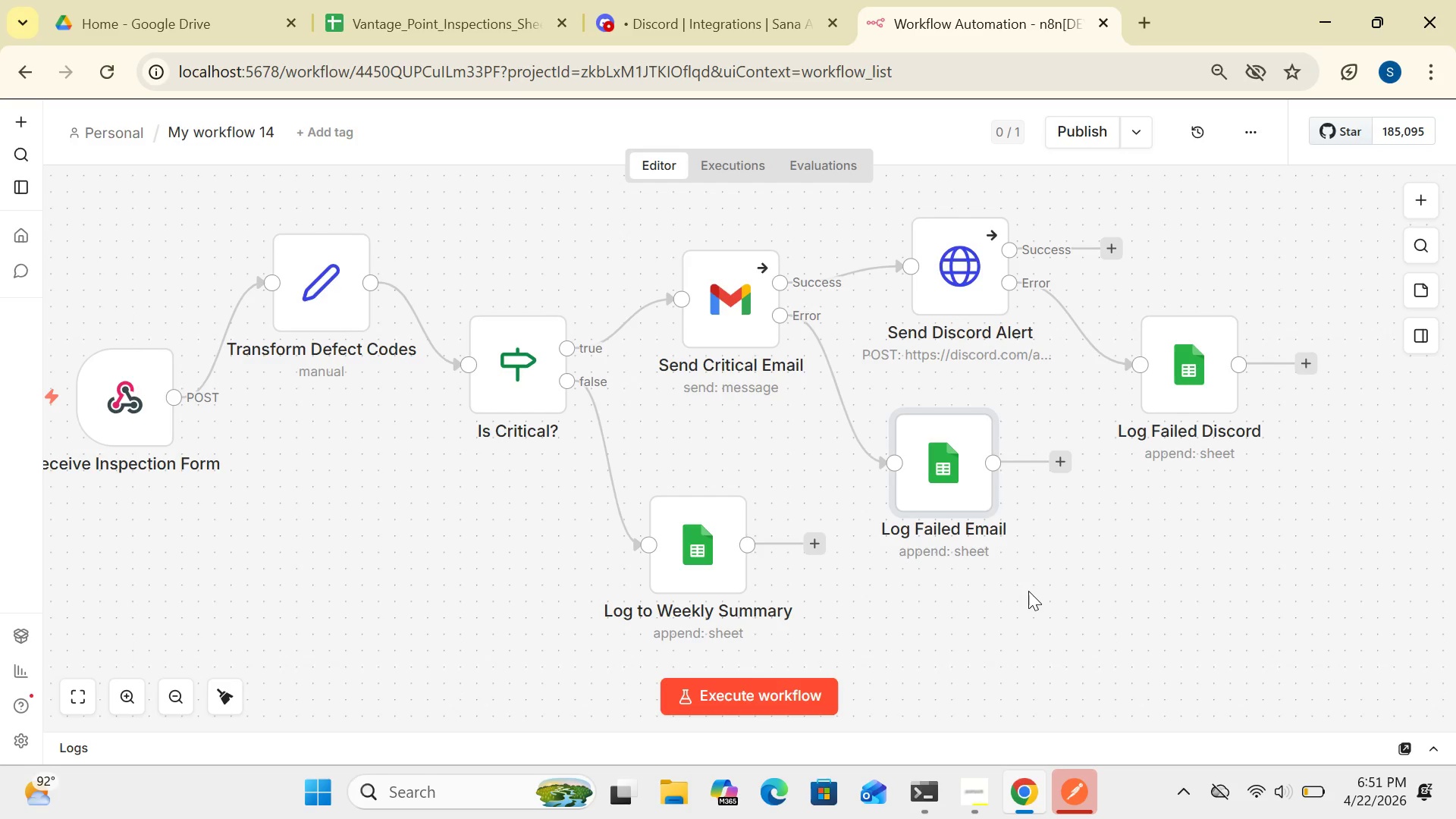 
wait(9.16)
 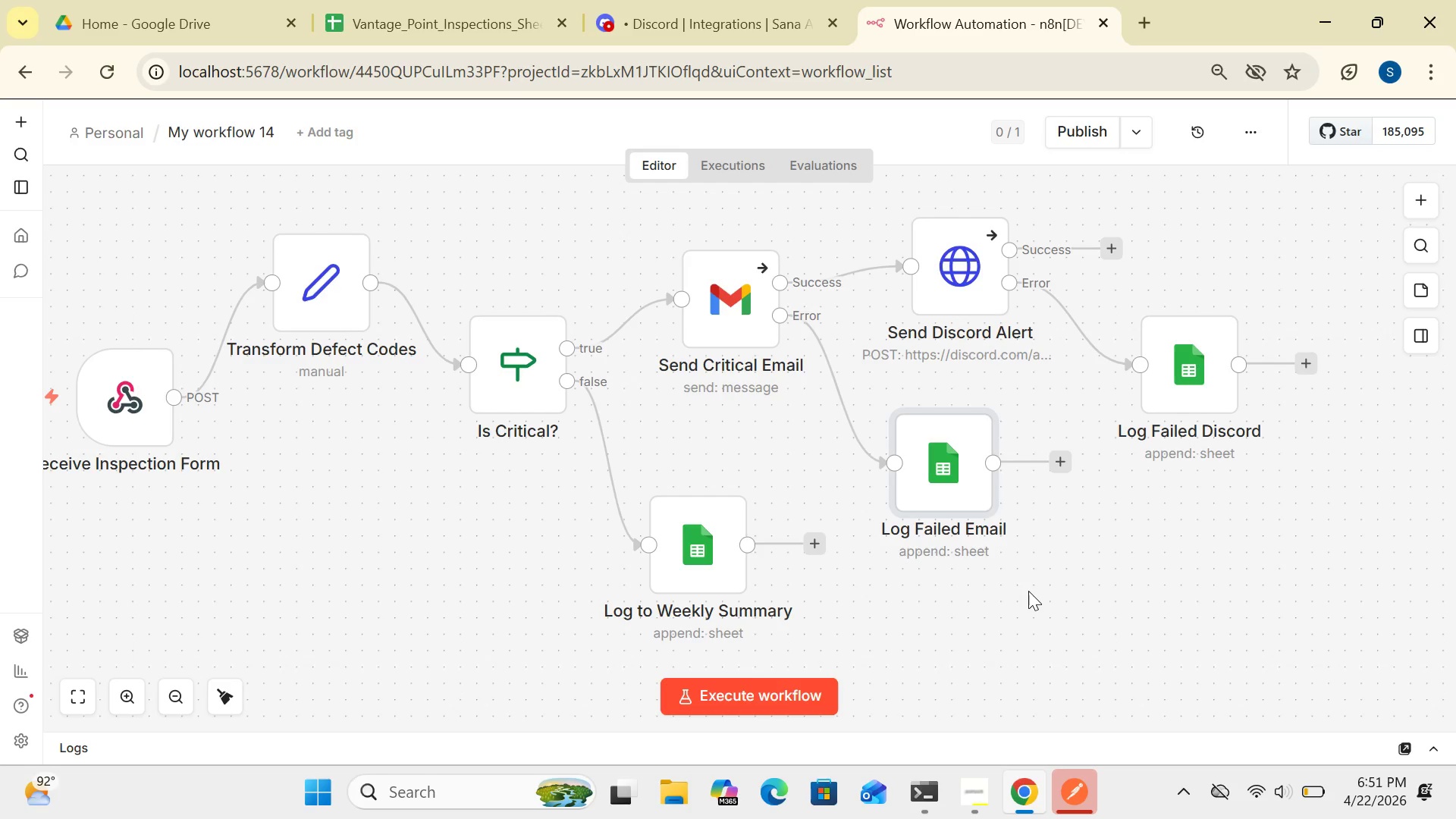 
left_click([1071, 784])
 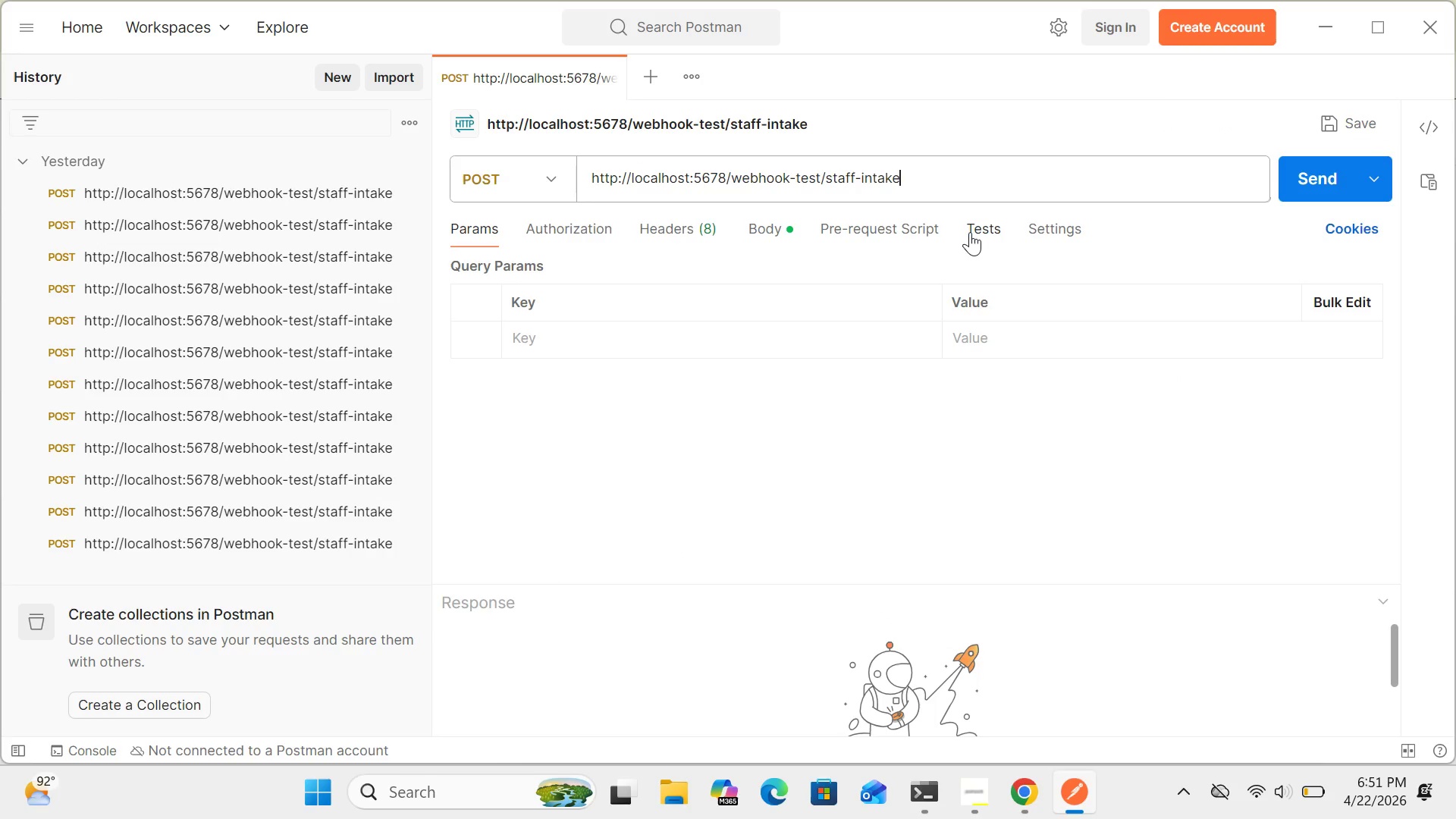 
key(Control+A)
 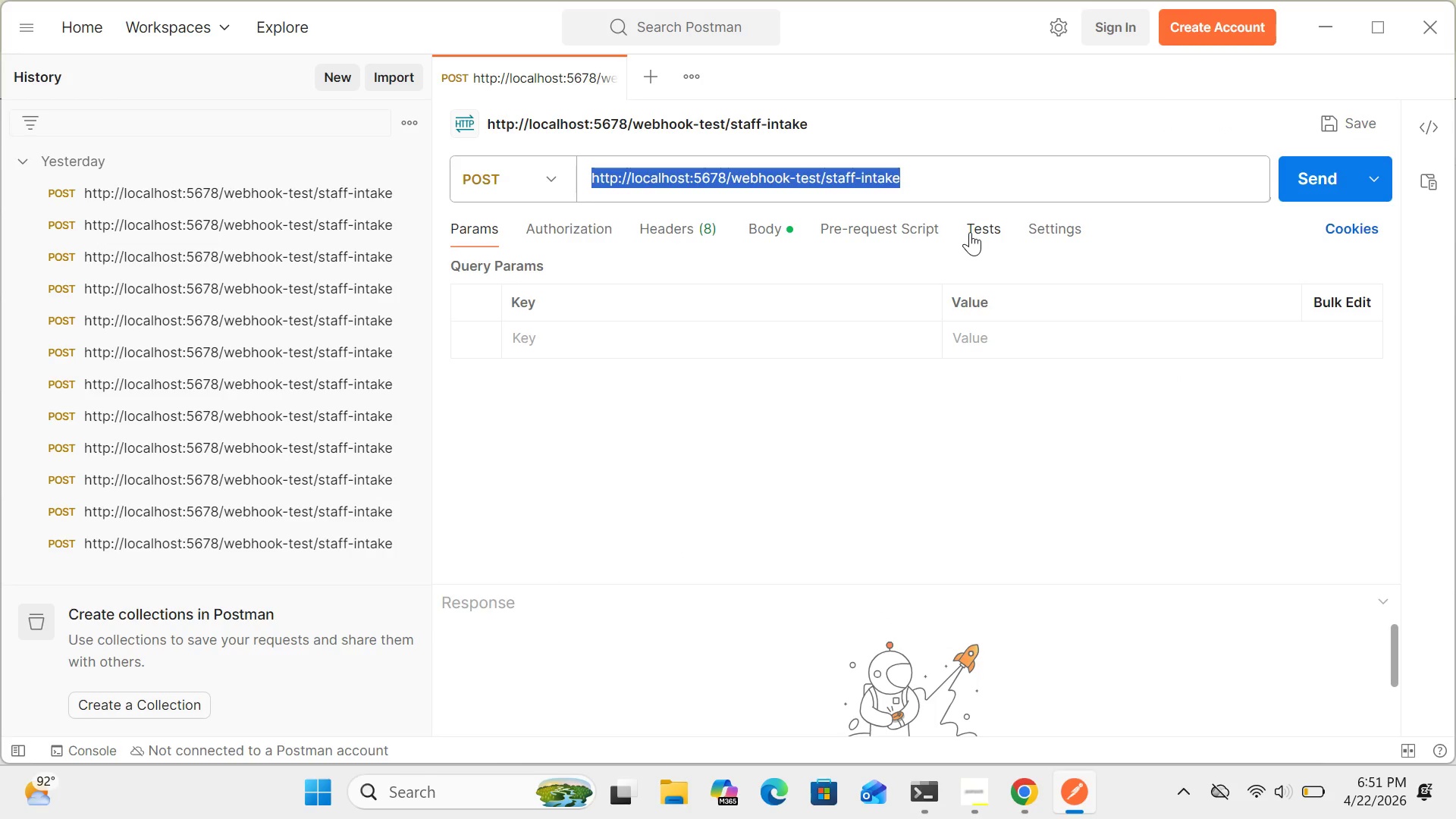 
key(Delete)
 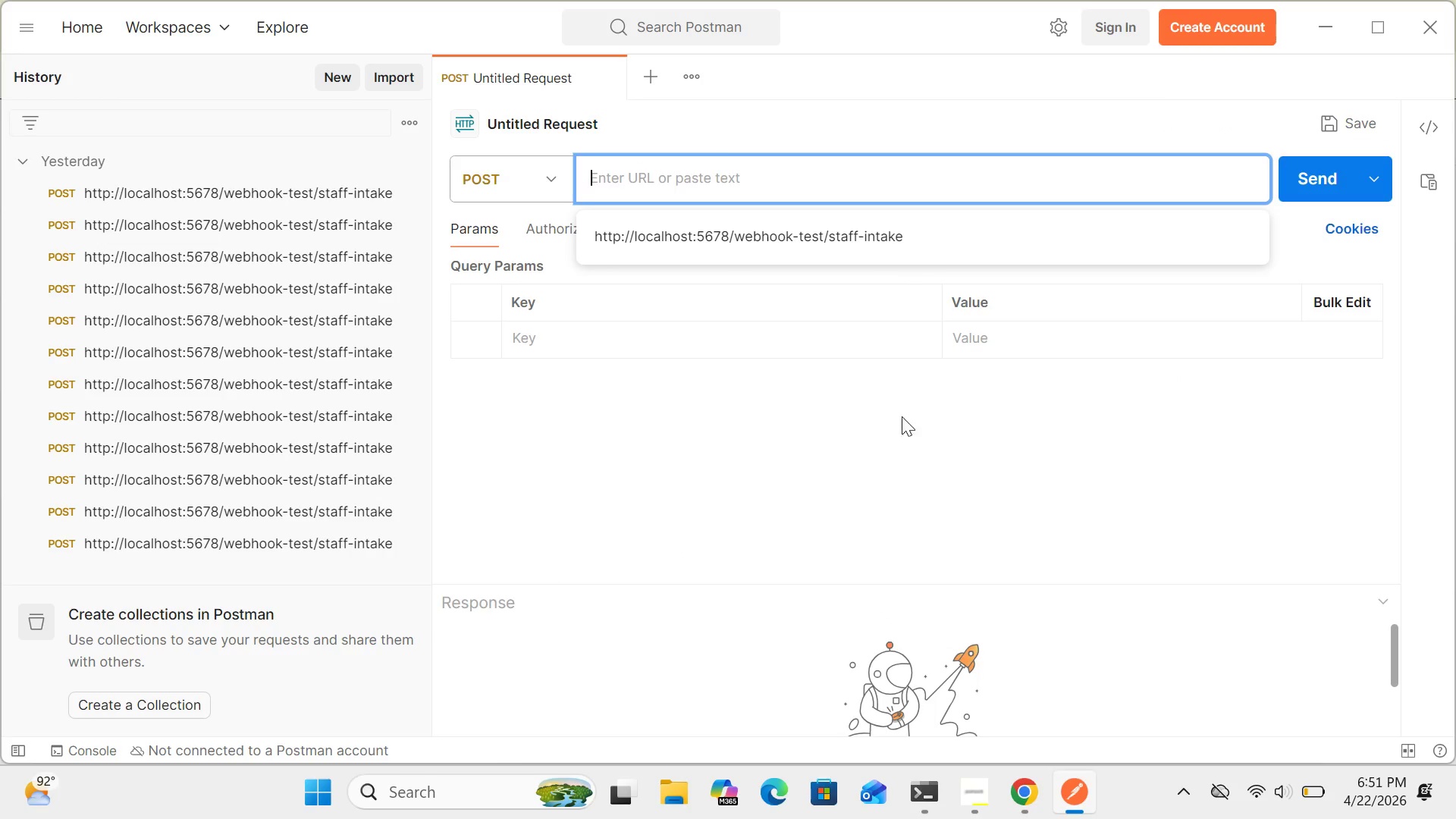 
left_click([921, 489])
 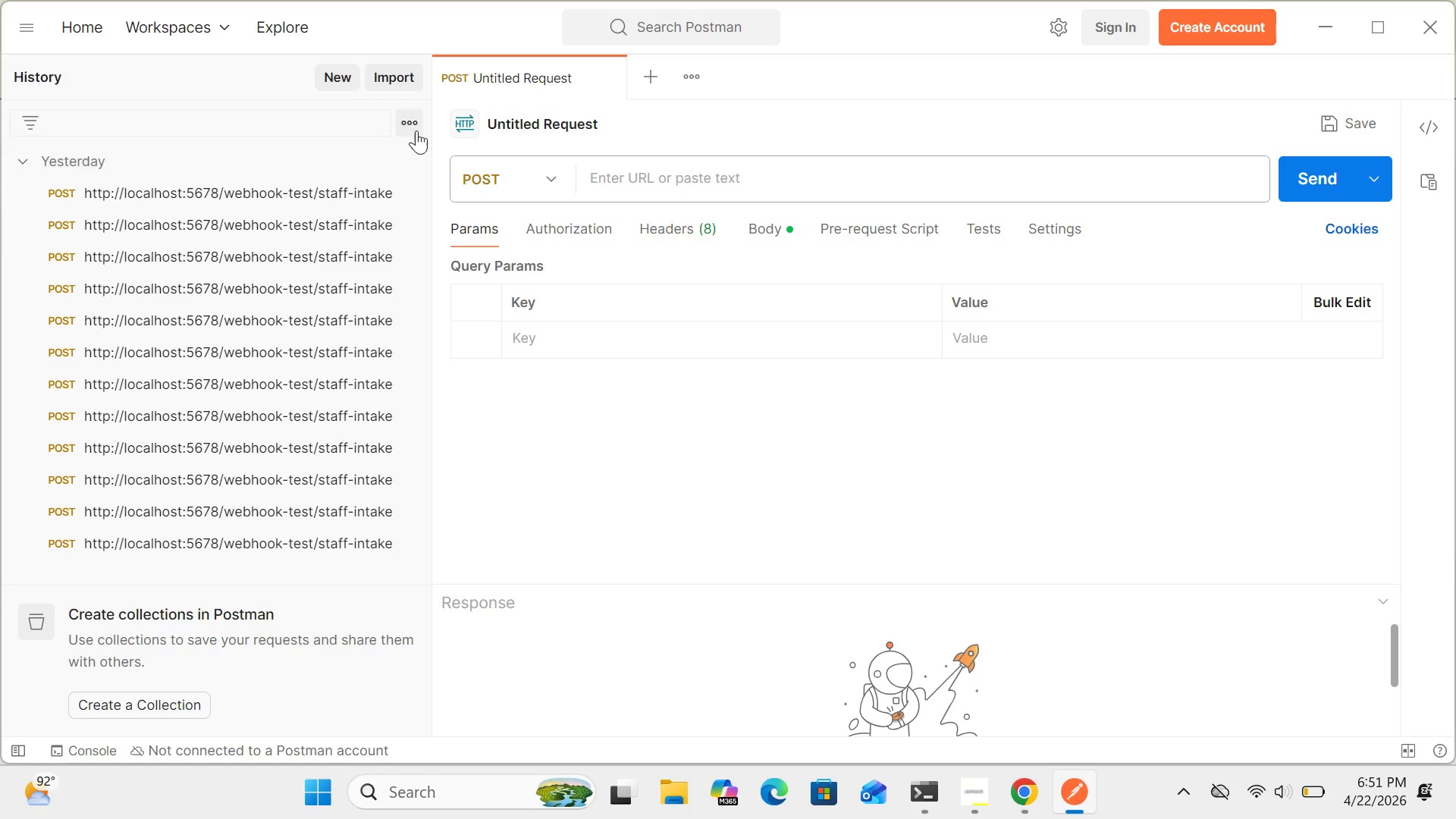 
left_click([413, 117])
 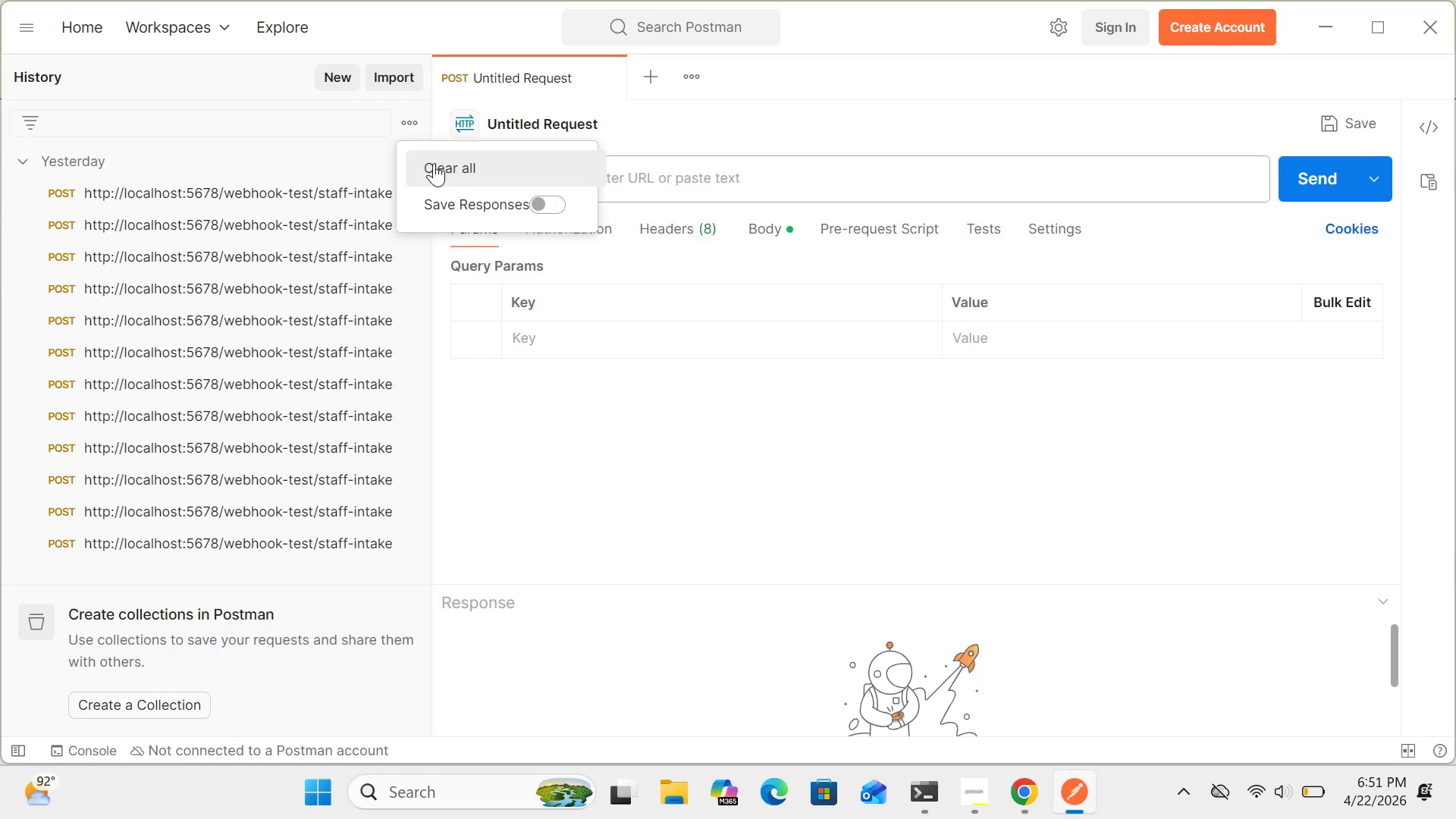 
left_click([433, 168])
 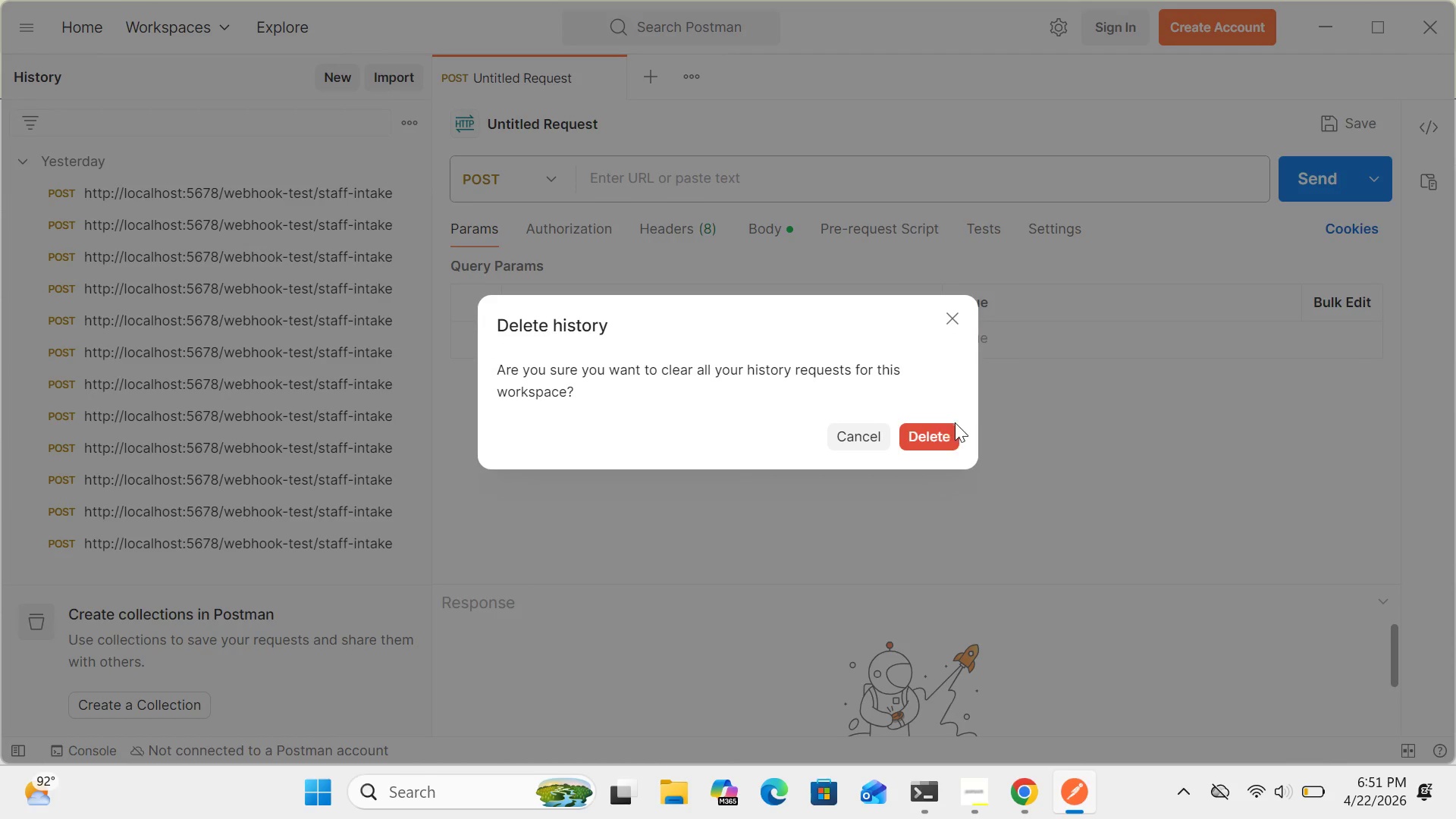 
left_click([930, 435])
 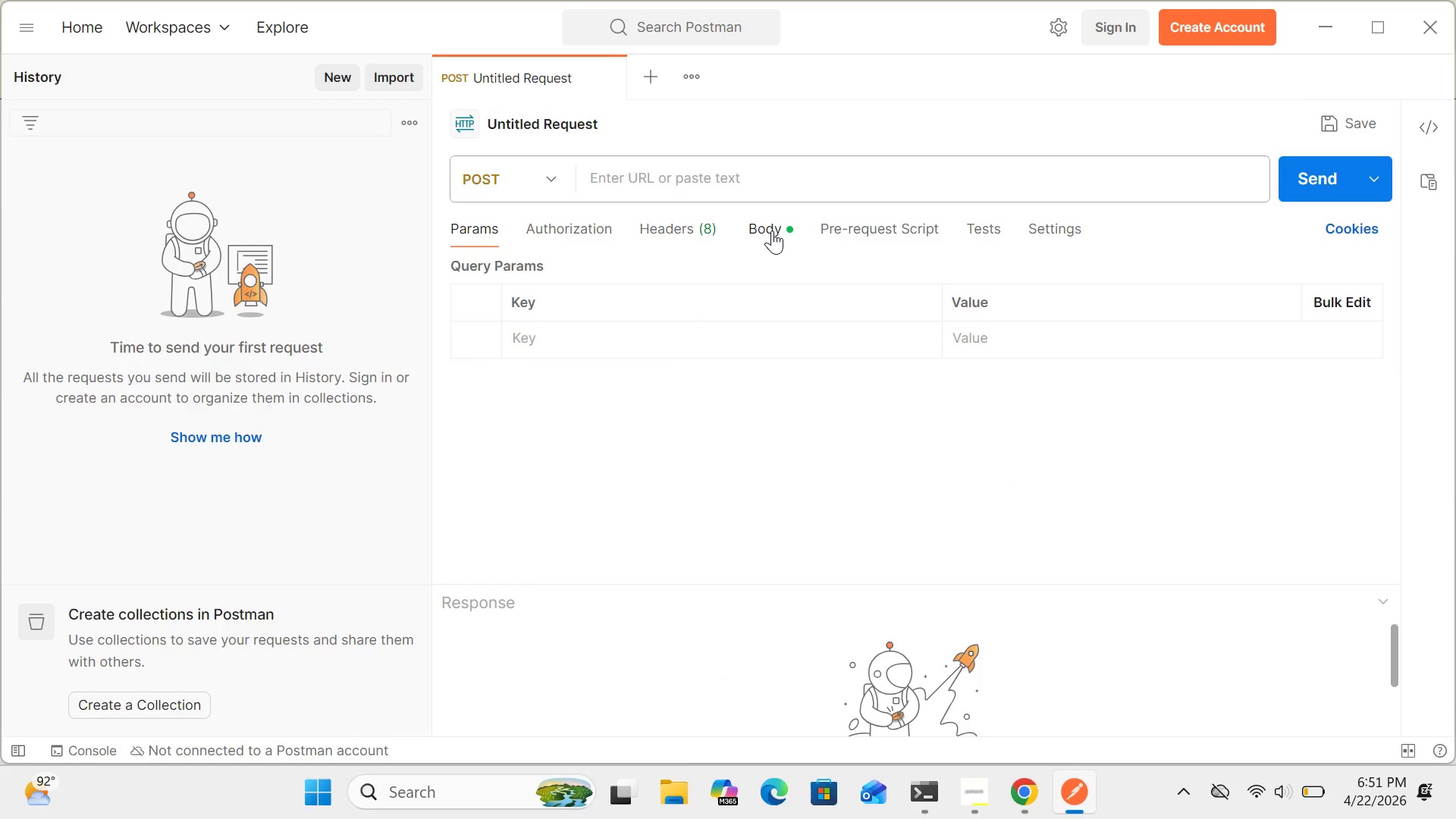 
left_click([772, 231])
 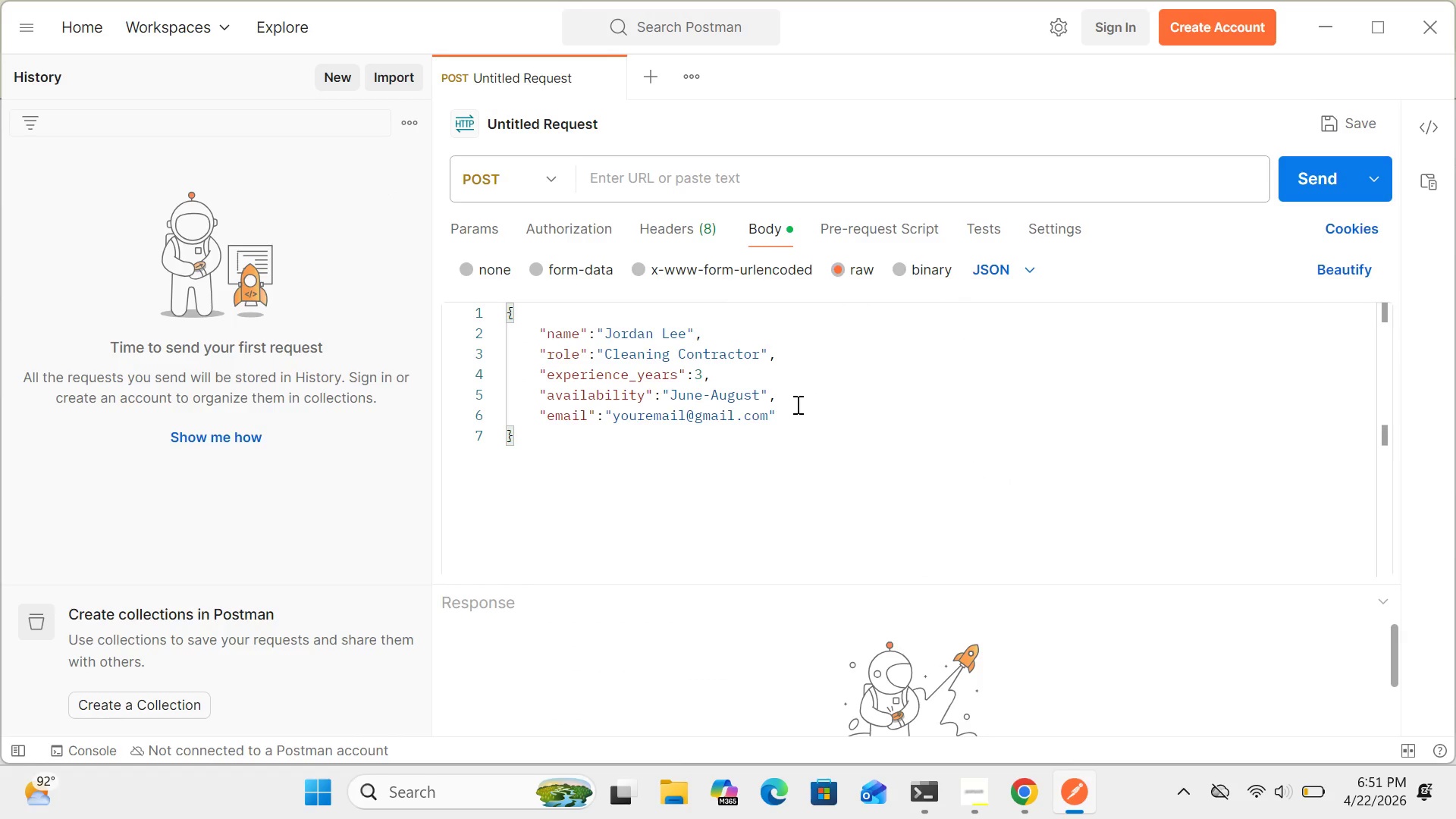 
left_click([793, 403])
 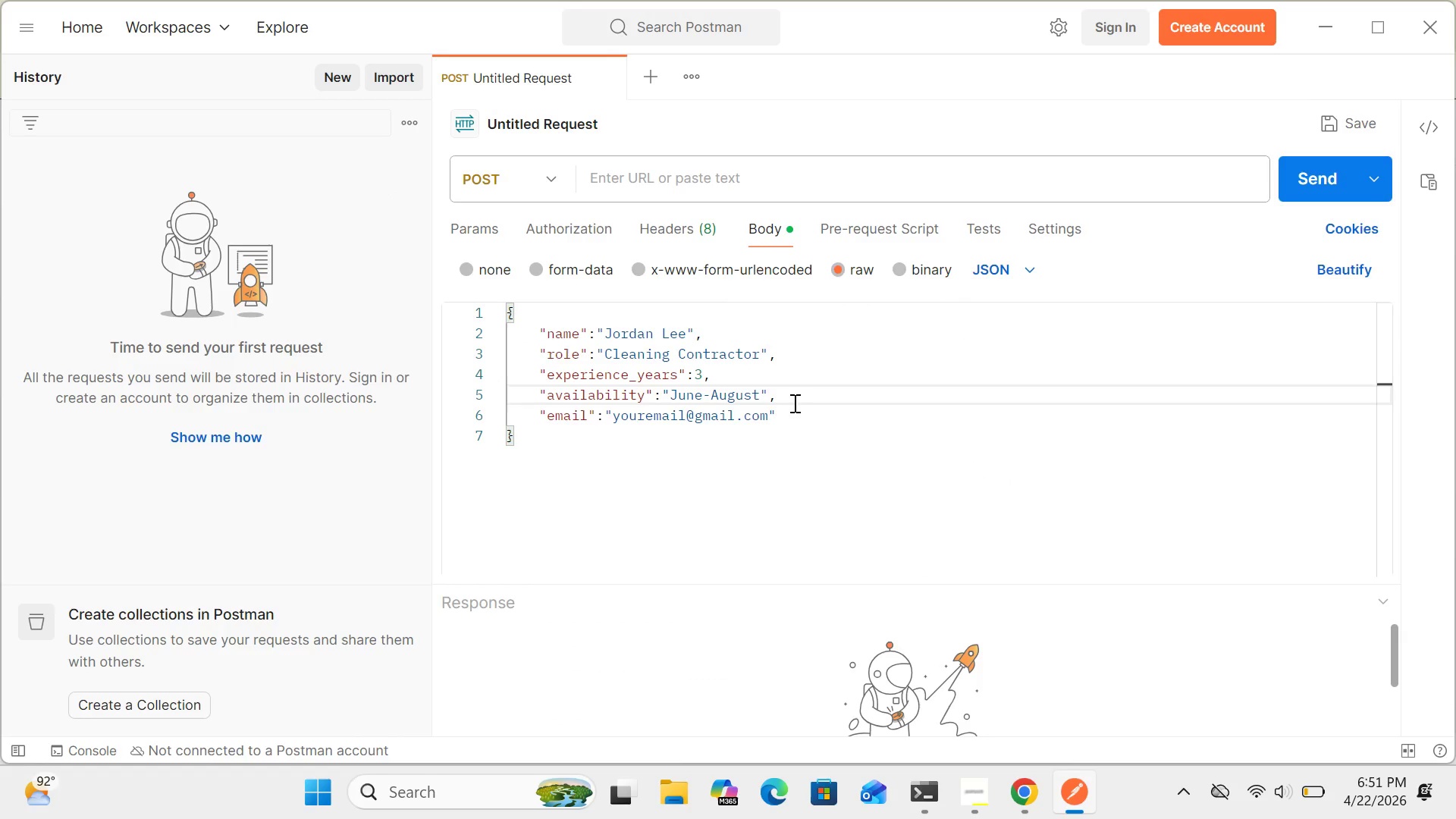 
key(Control+A)
 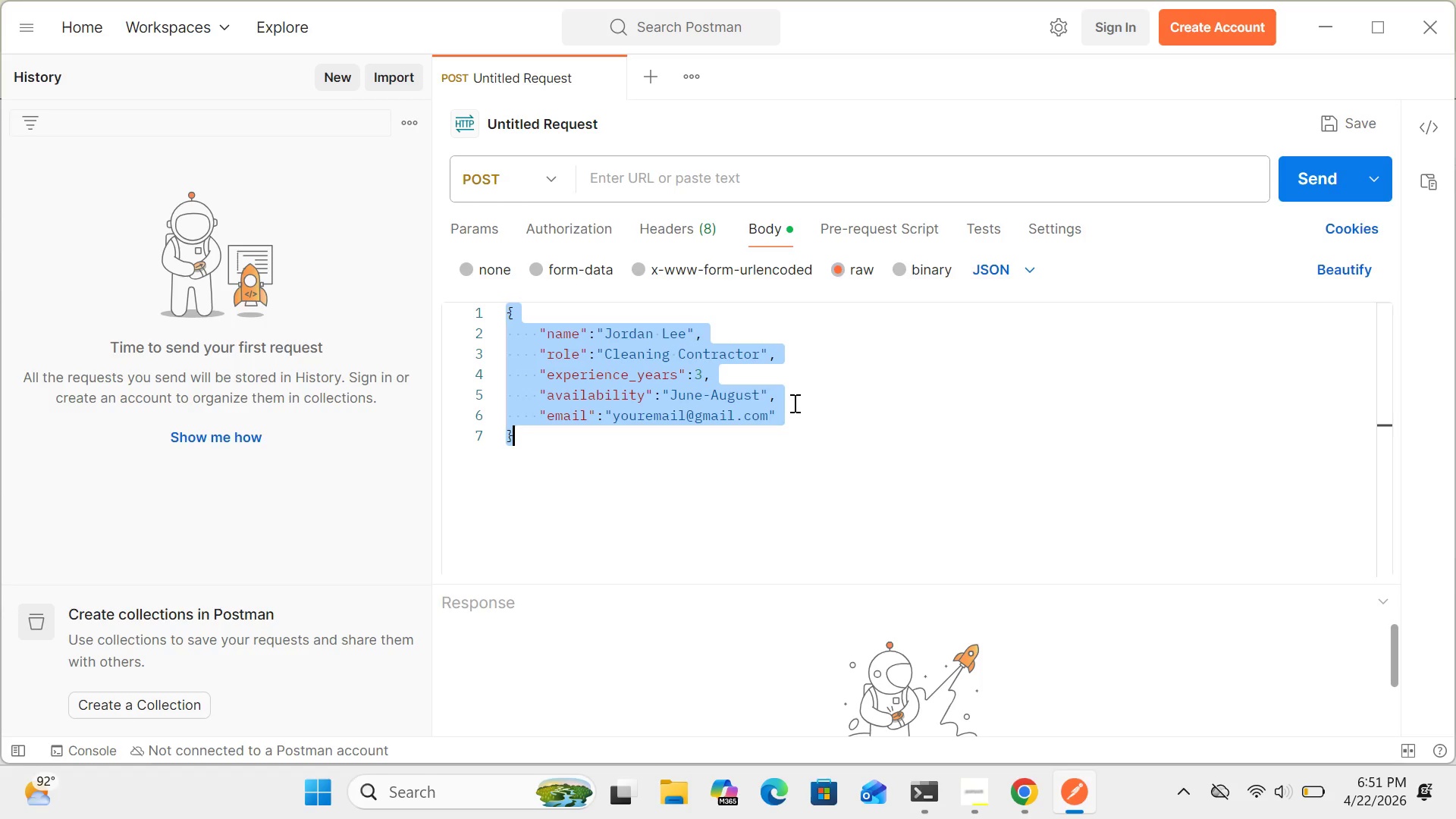 
key(Delete)
 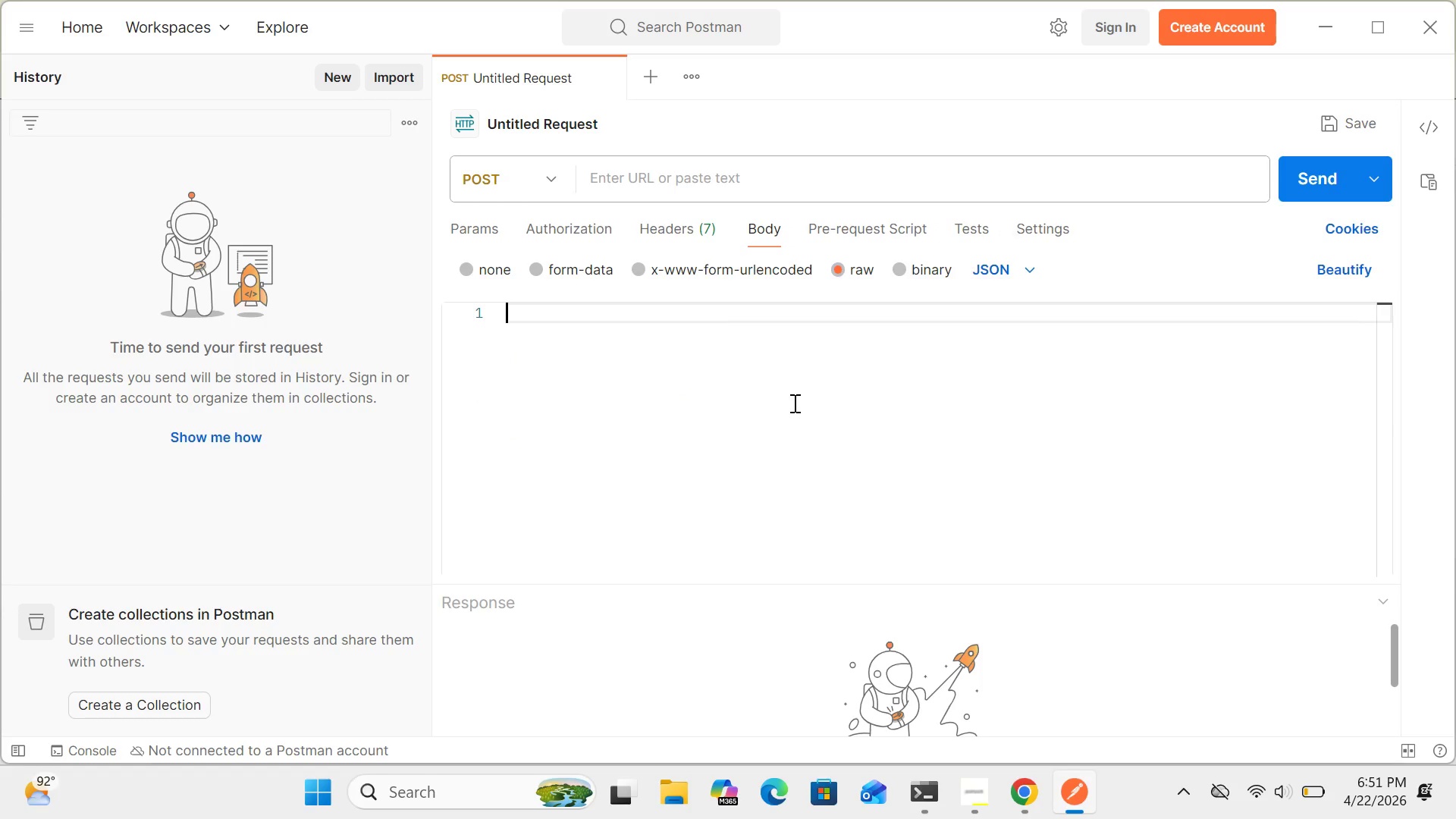 
key(Shift+BracketLeft)
 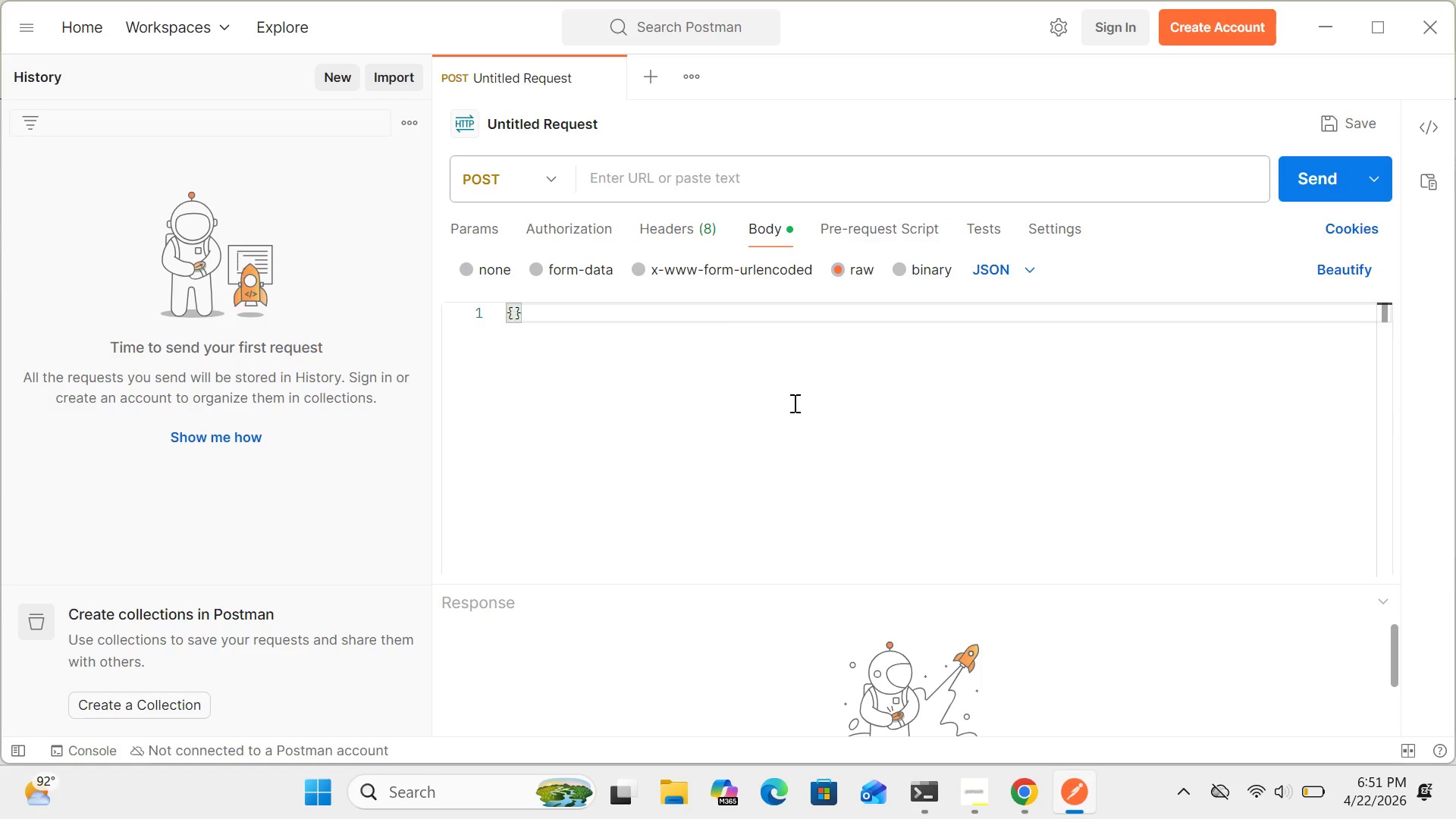 
key(Enter)
 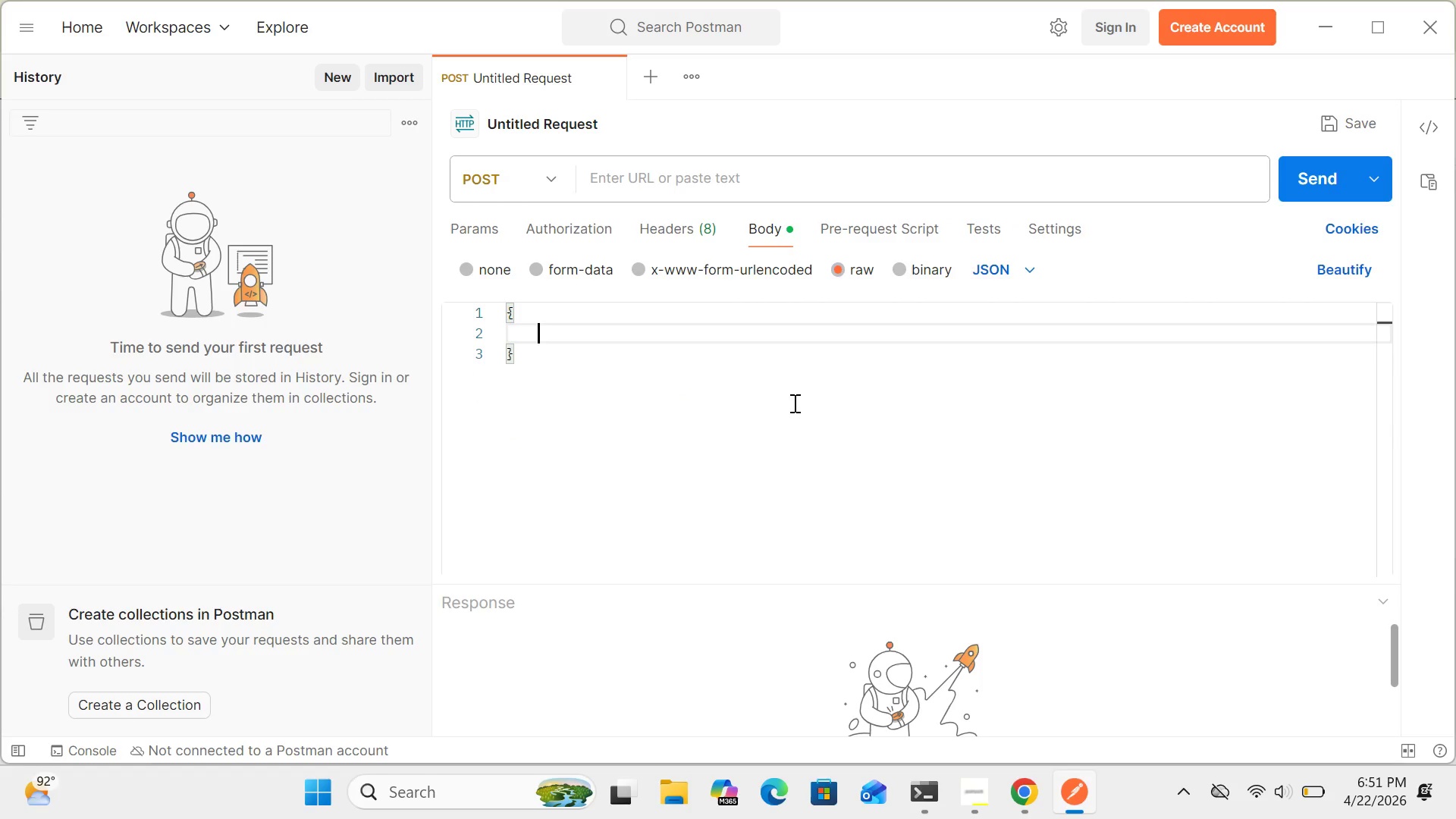 
type("property_address": "412 Elmwood Drive,)
 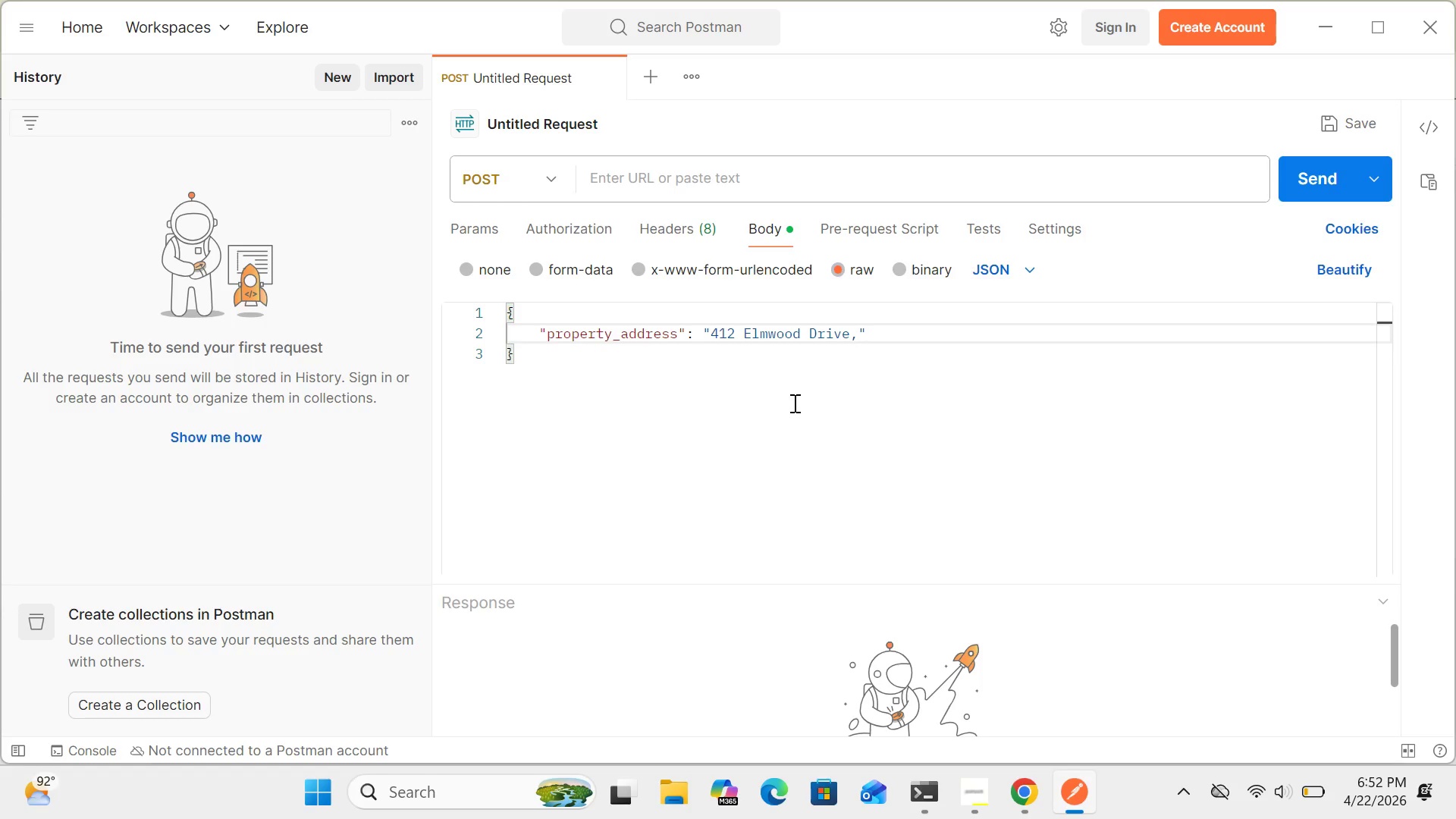 
wait(25.39)
 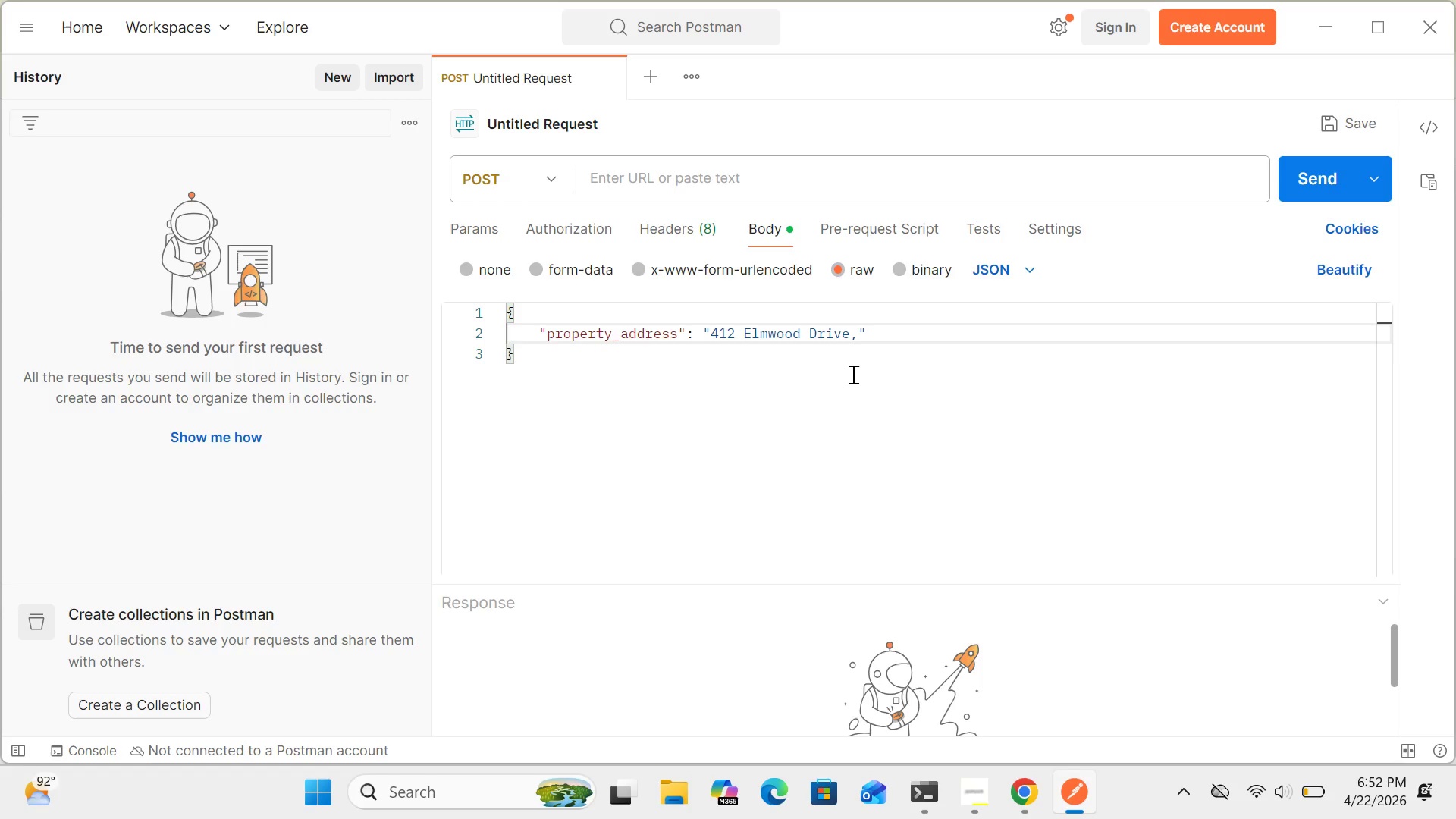 
type(PORTLA)
key(Backspace)
key(Backspace)
key(Backspace)
key(Backspace)
key(Backspace)
type(ortland OR)
 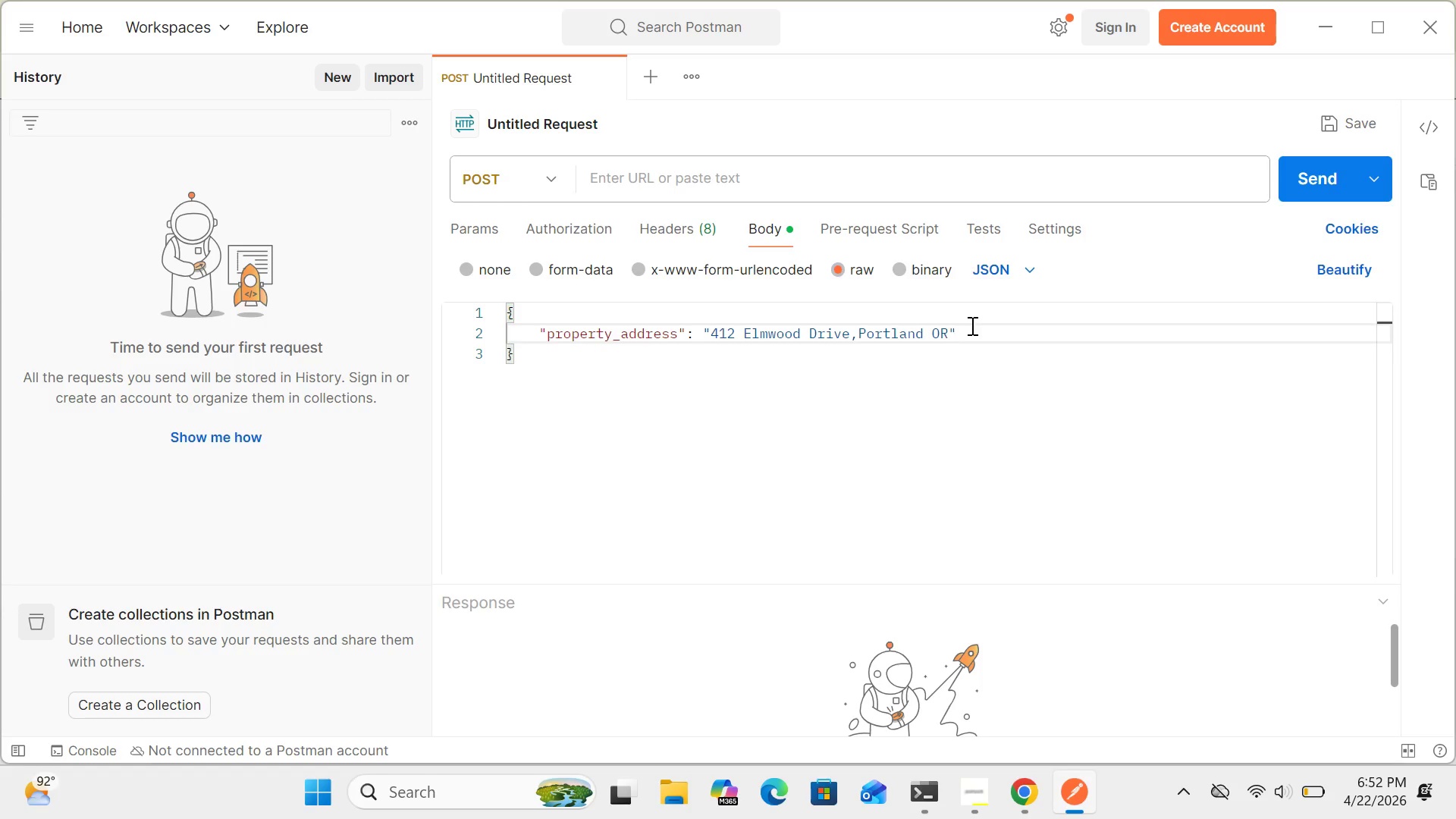 
left_click([962, 331])
 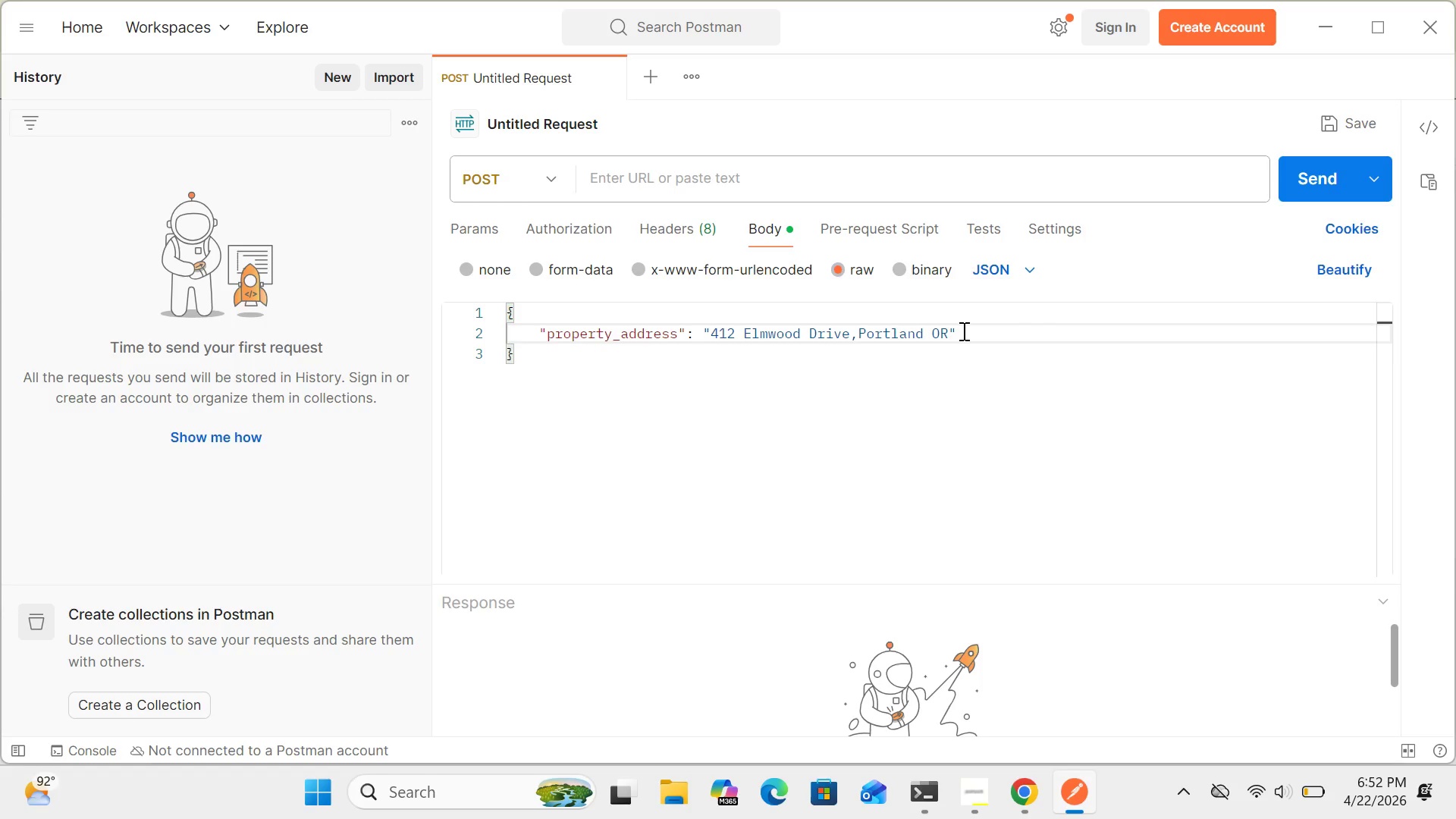 
key(Comma)
 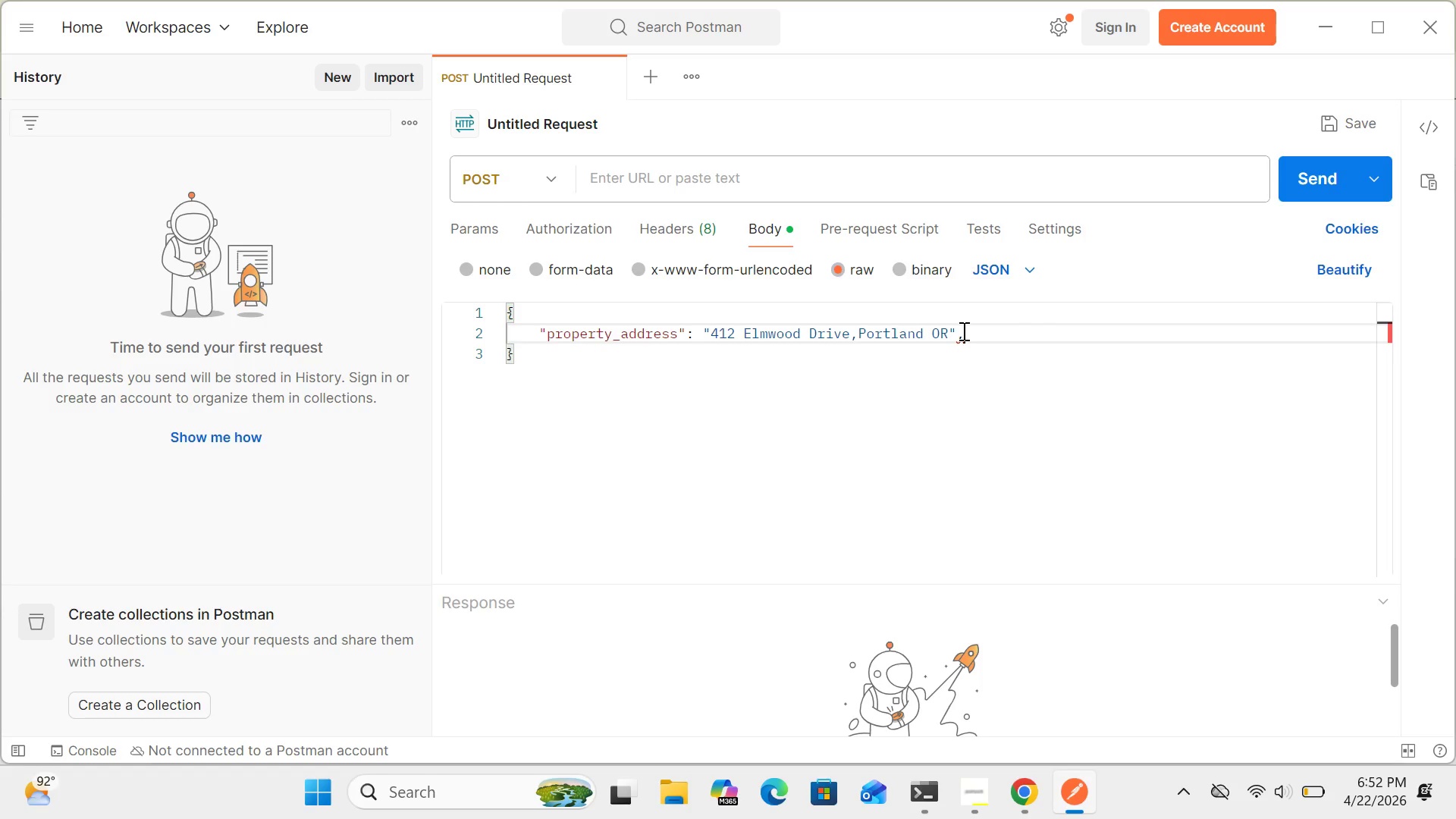 
key(Enter)
 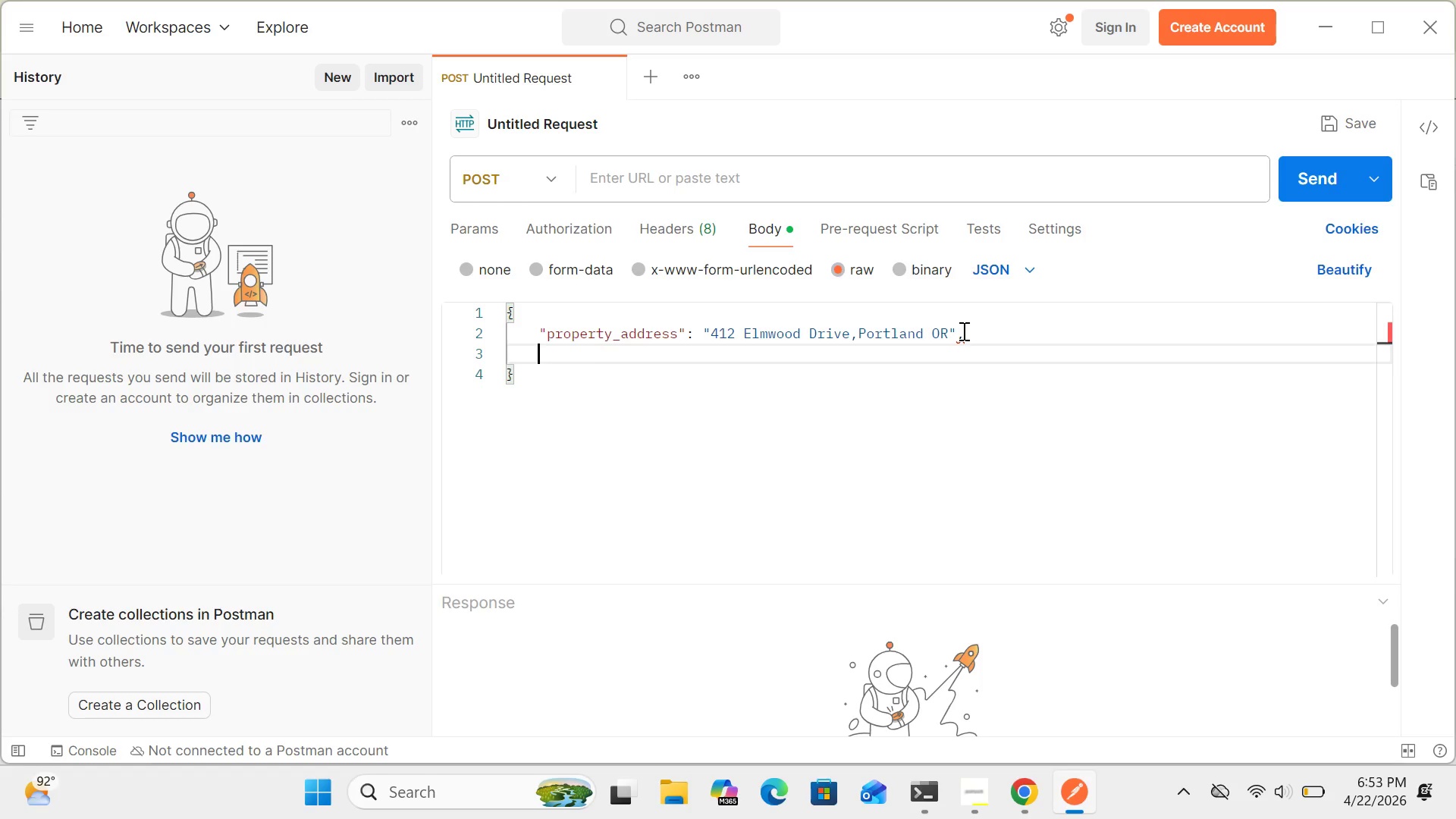 
type("agent_email)
 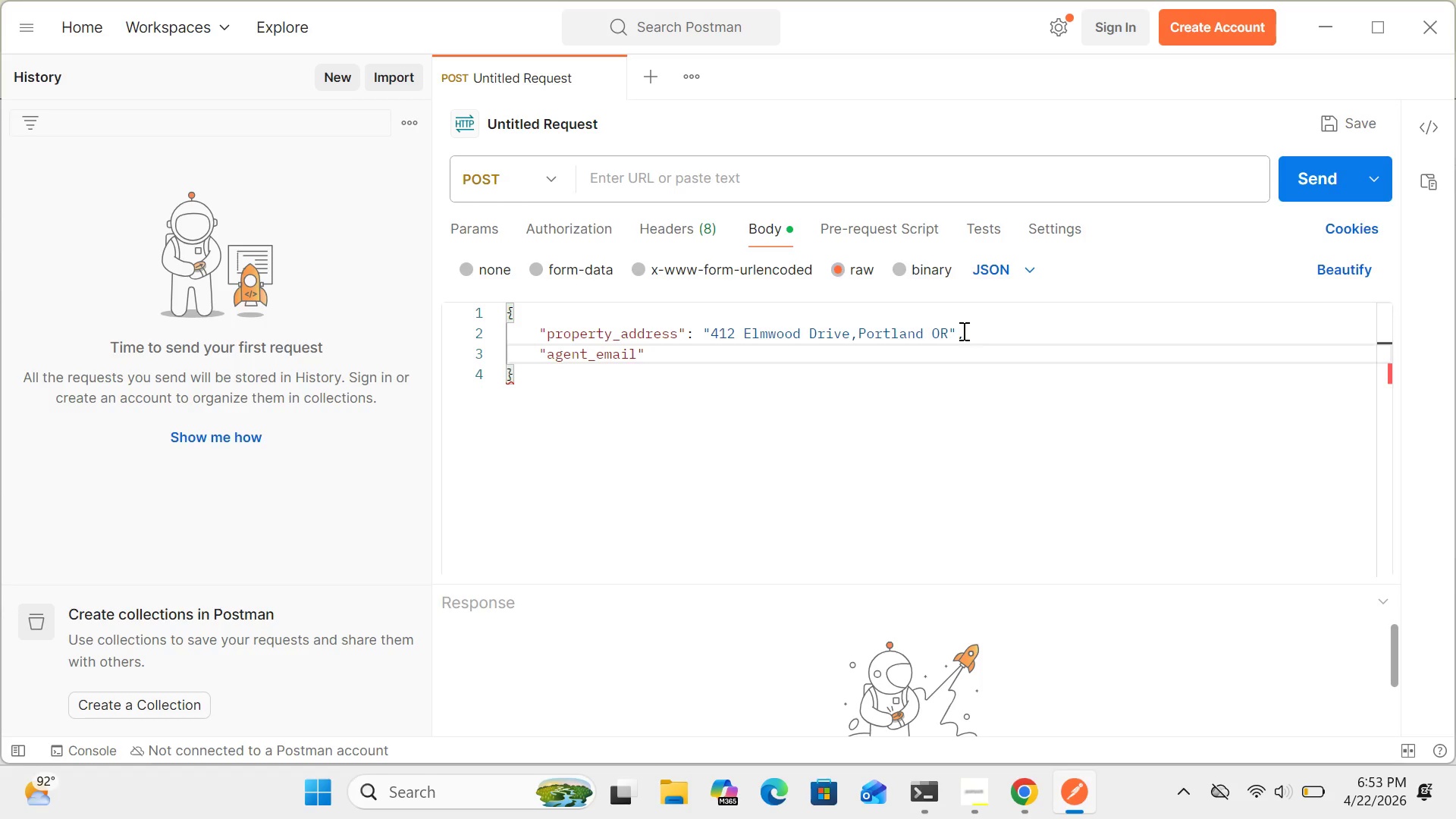 
left_click([657, 354])
 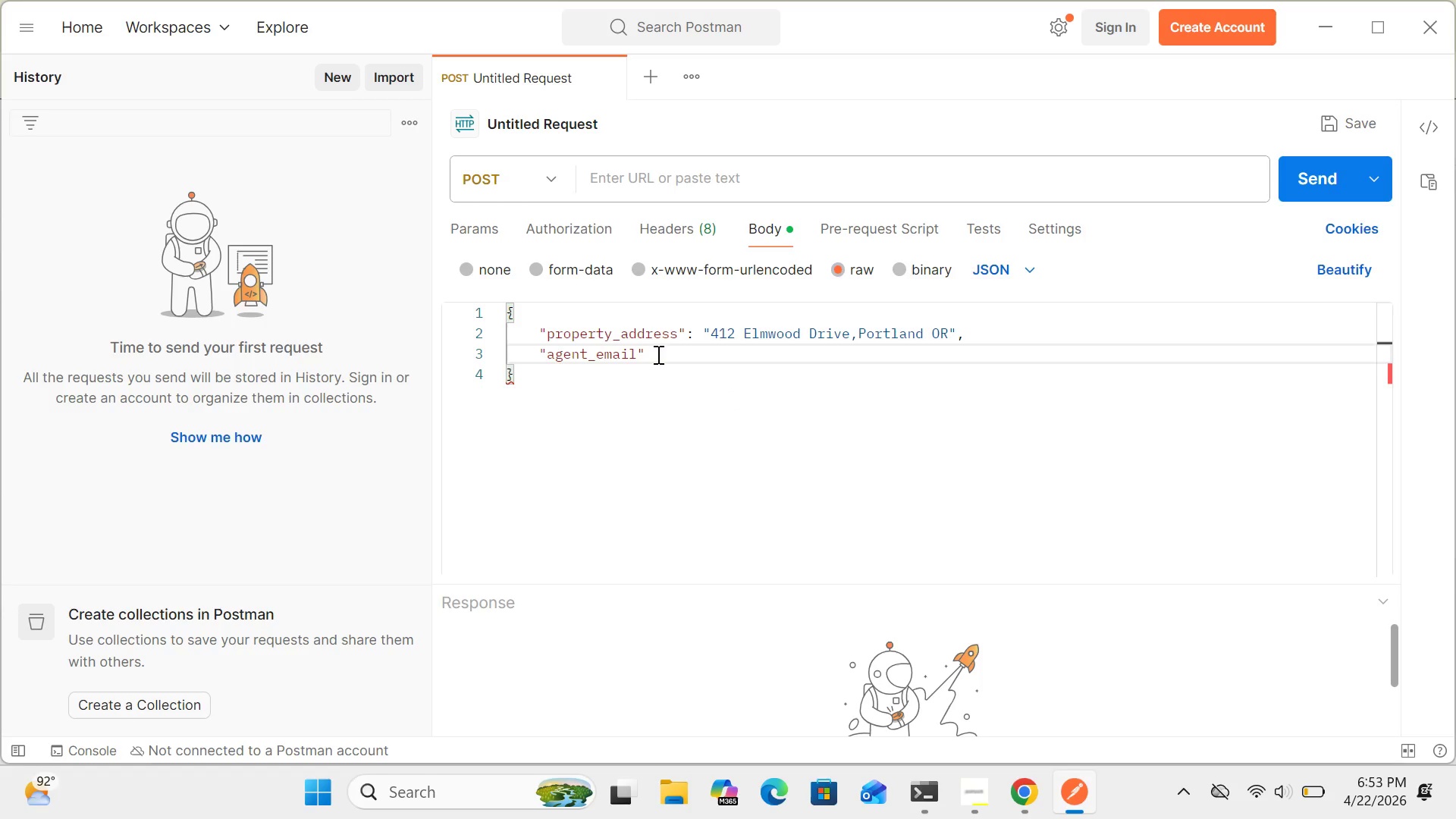 
type(:"your own email here)
 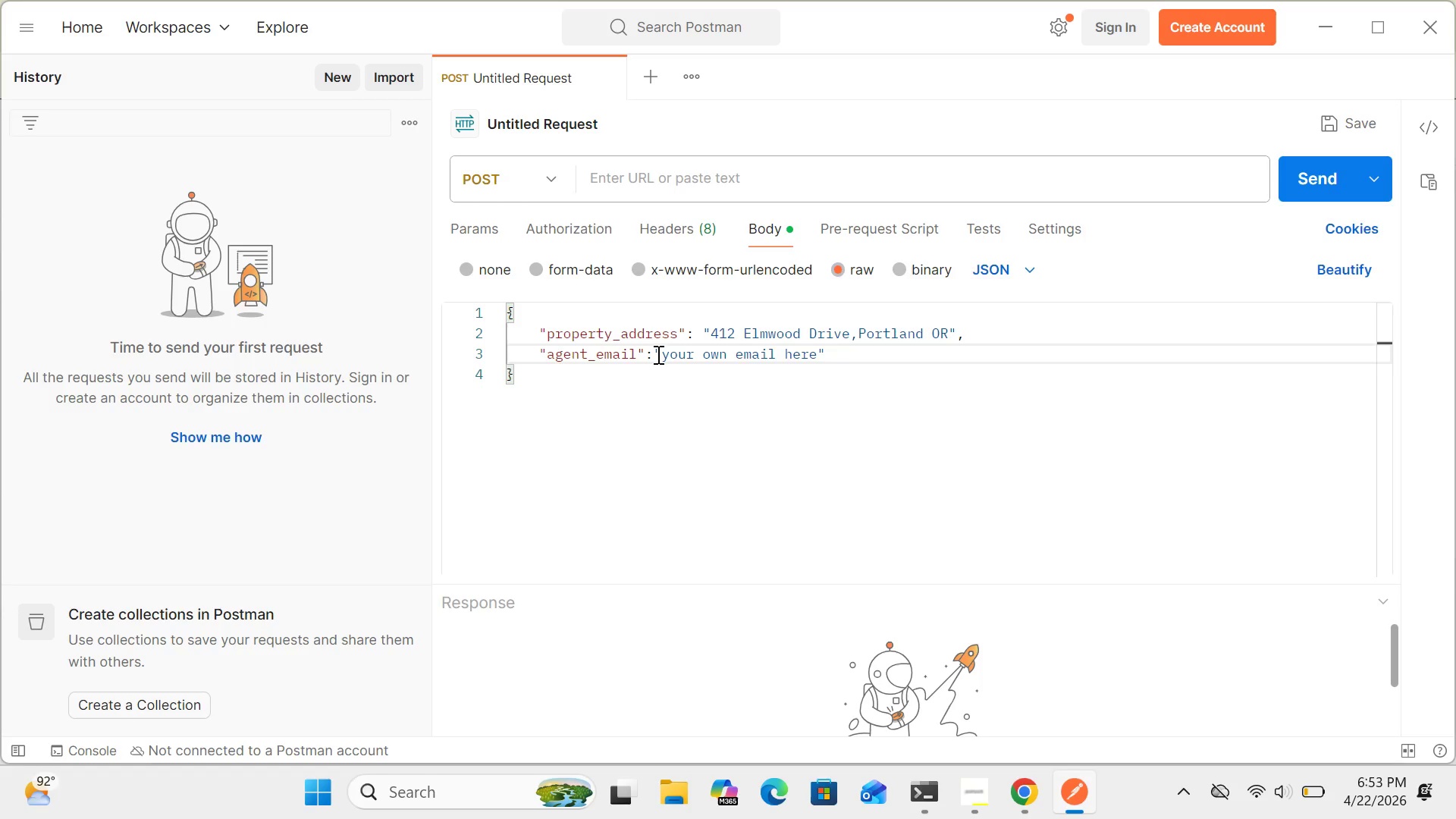 
left_click([833, 353])
 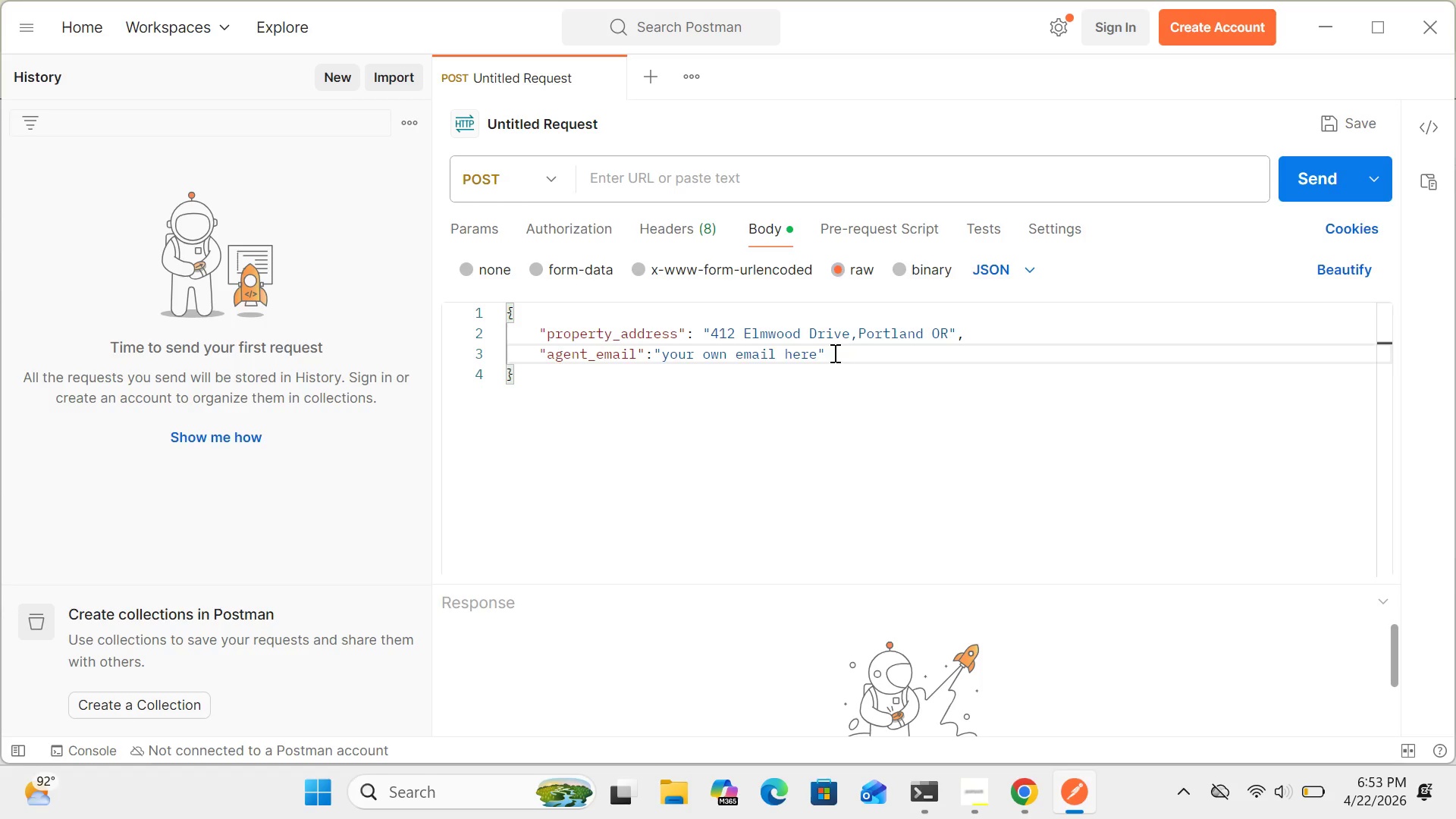 
key(Comma)
 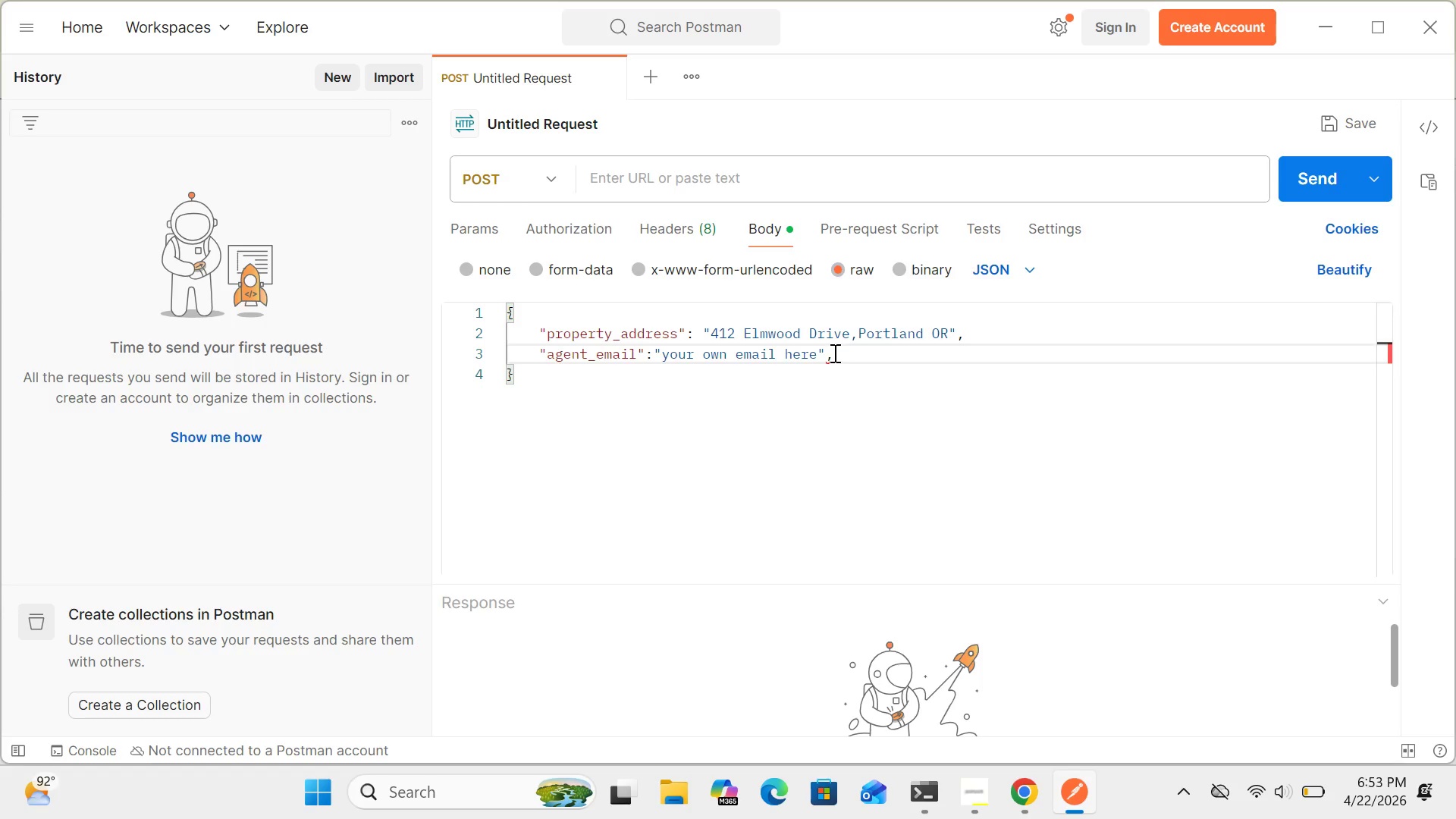 
key(Enter)
 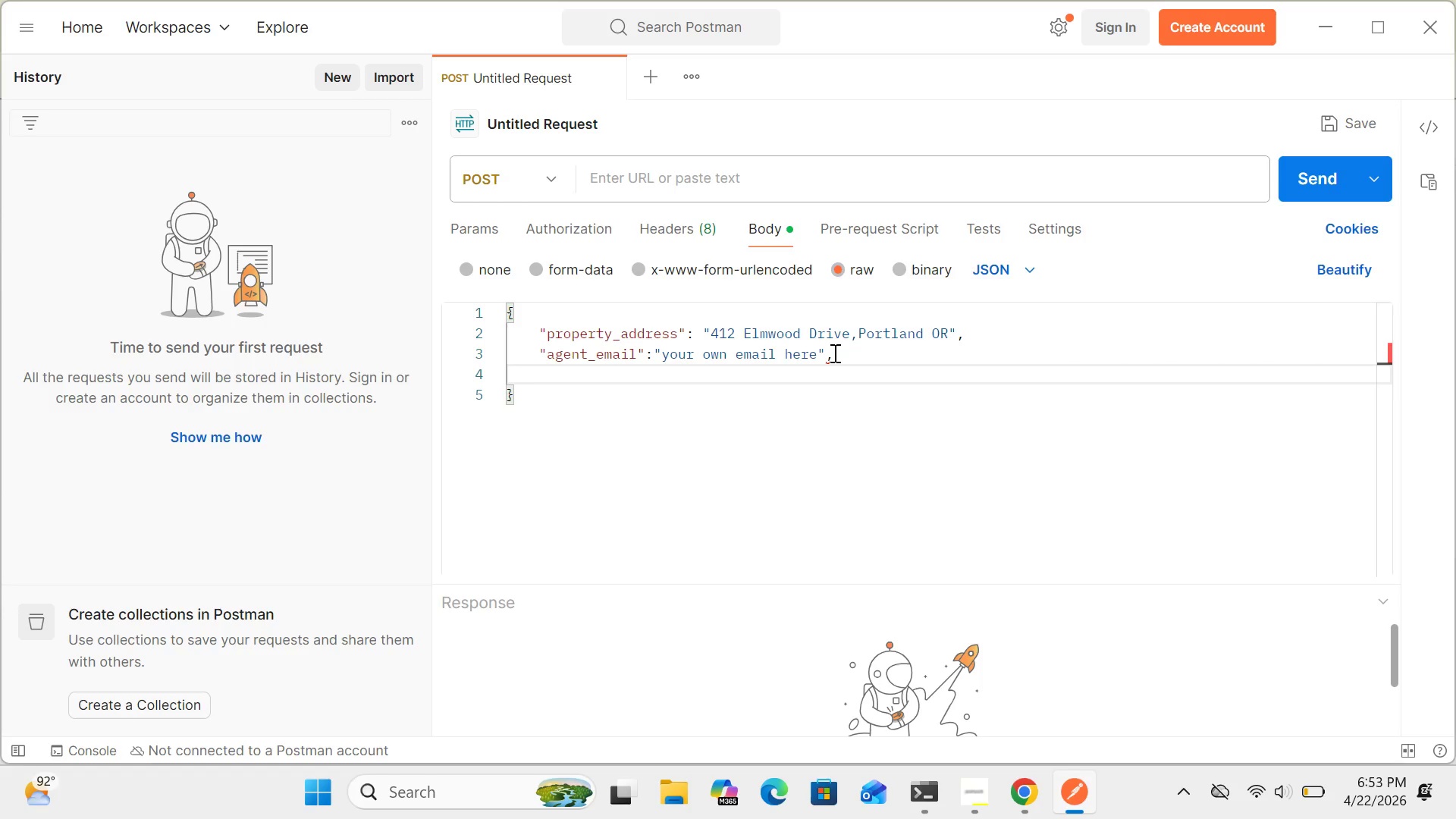 
type("severity_level)
 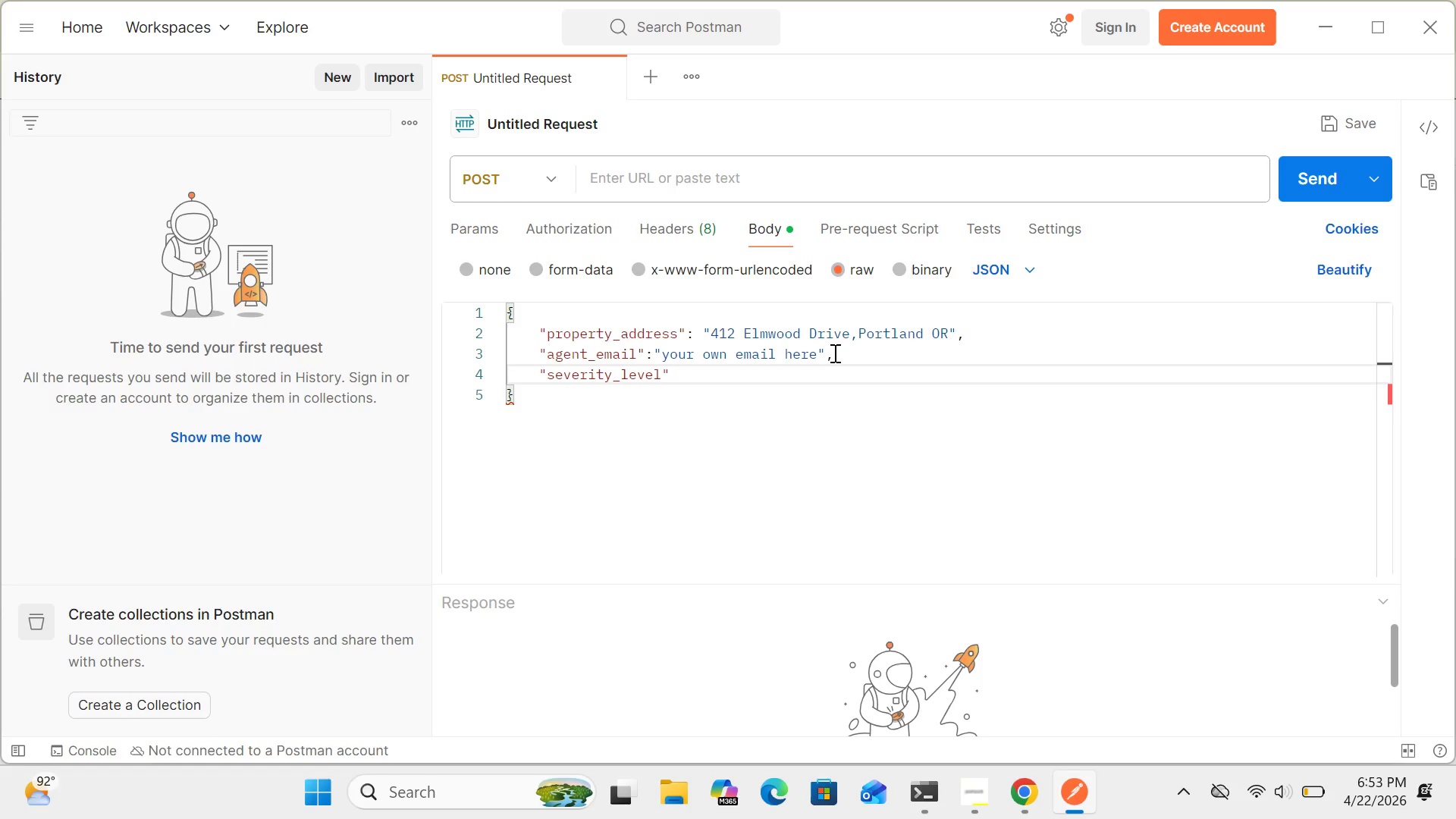 
left_click([678, 373])
 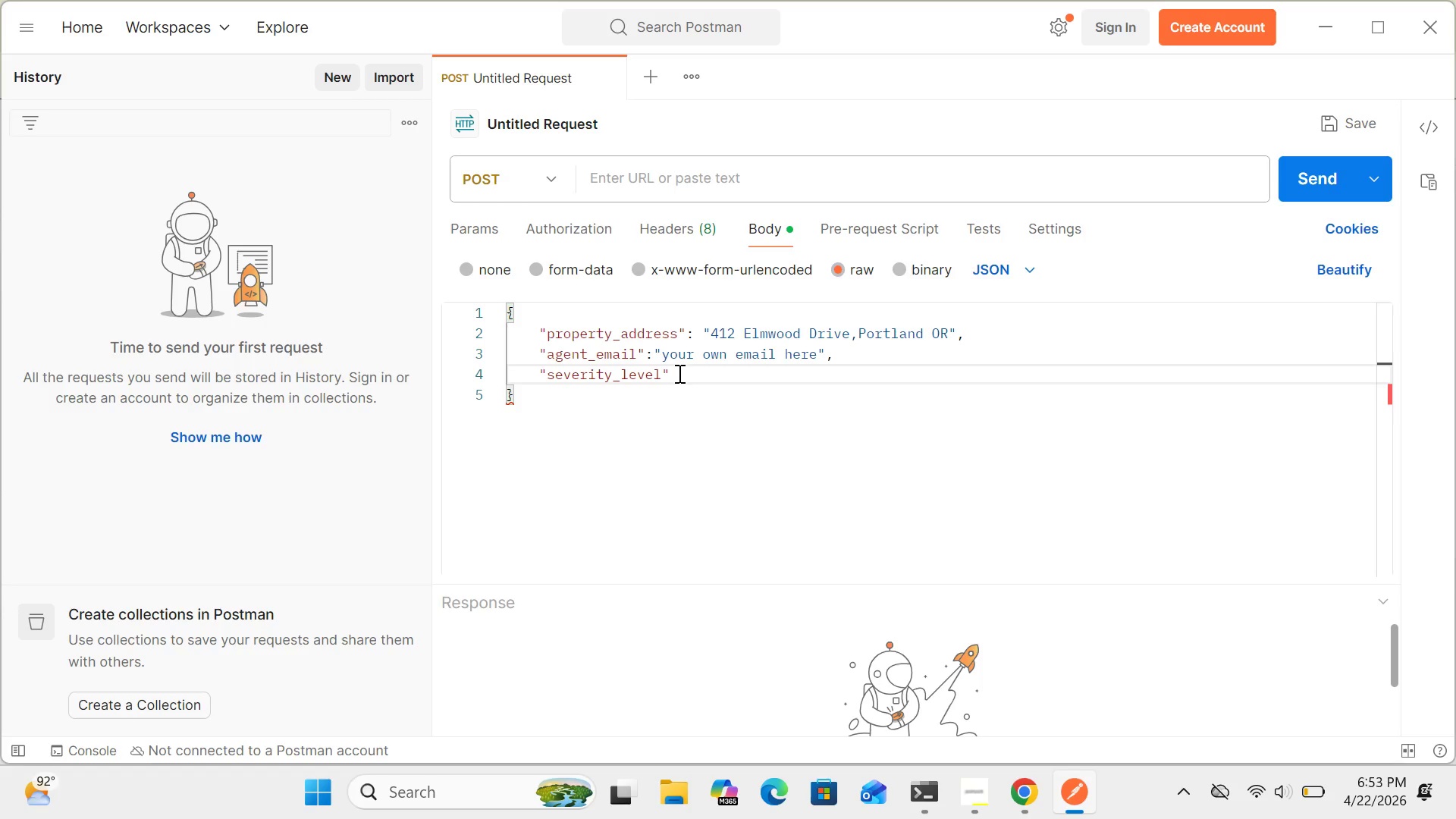 
type(:"Critical/Deal-Breaker)
 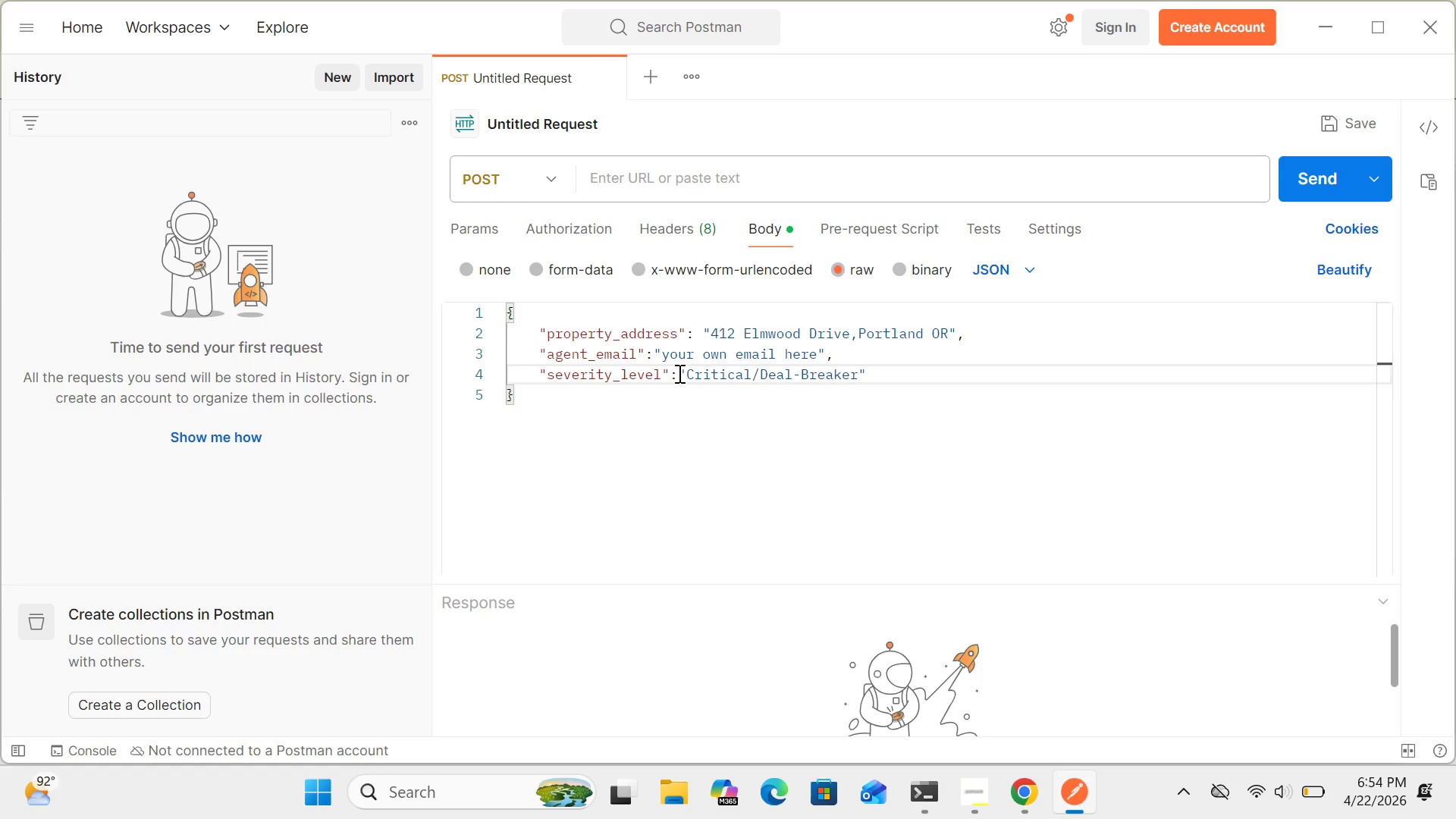 
left_click([876, 372])
 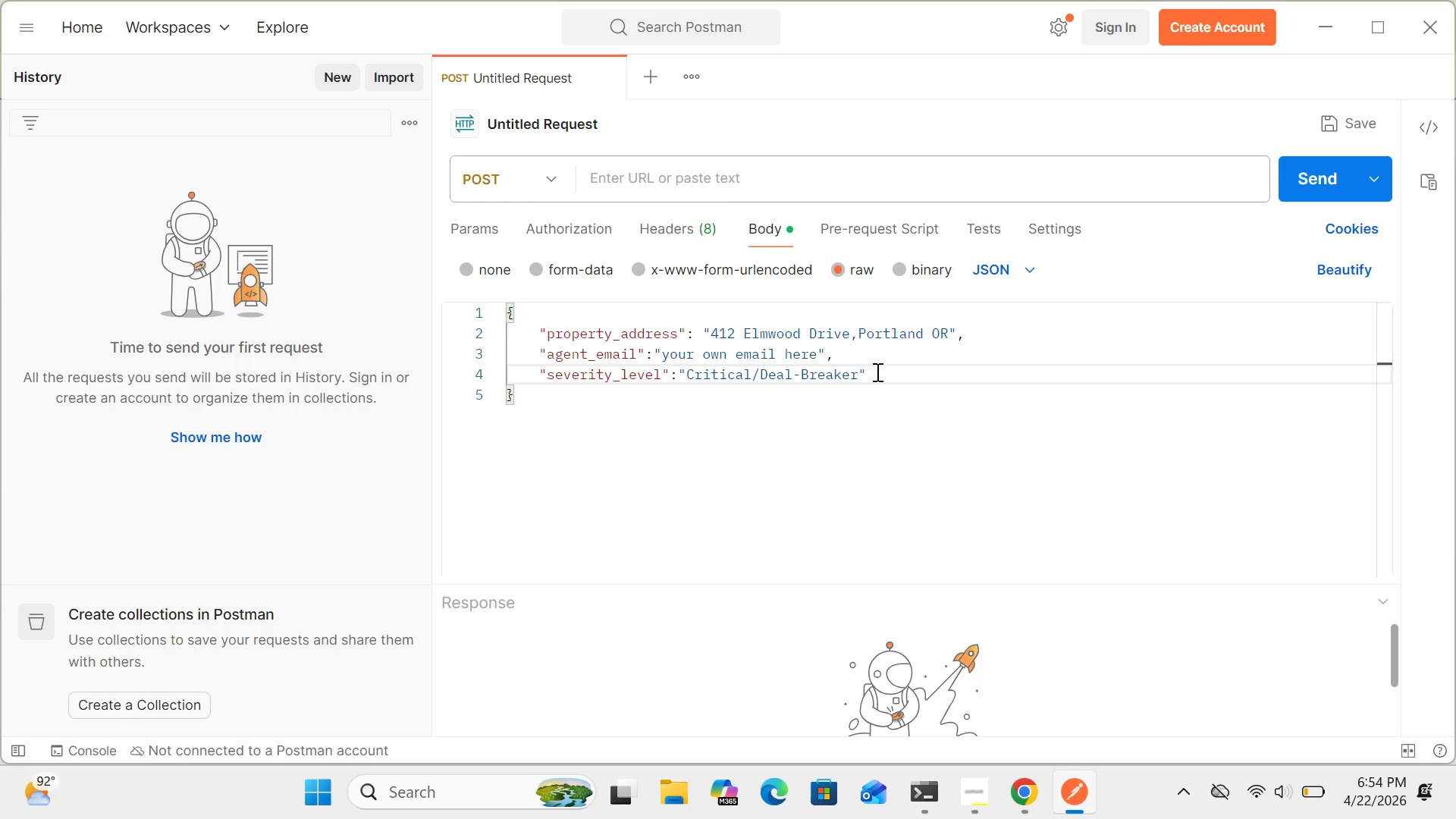 
key(Comma)
 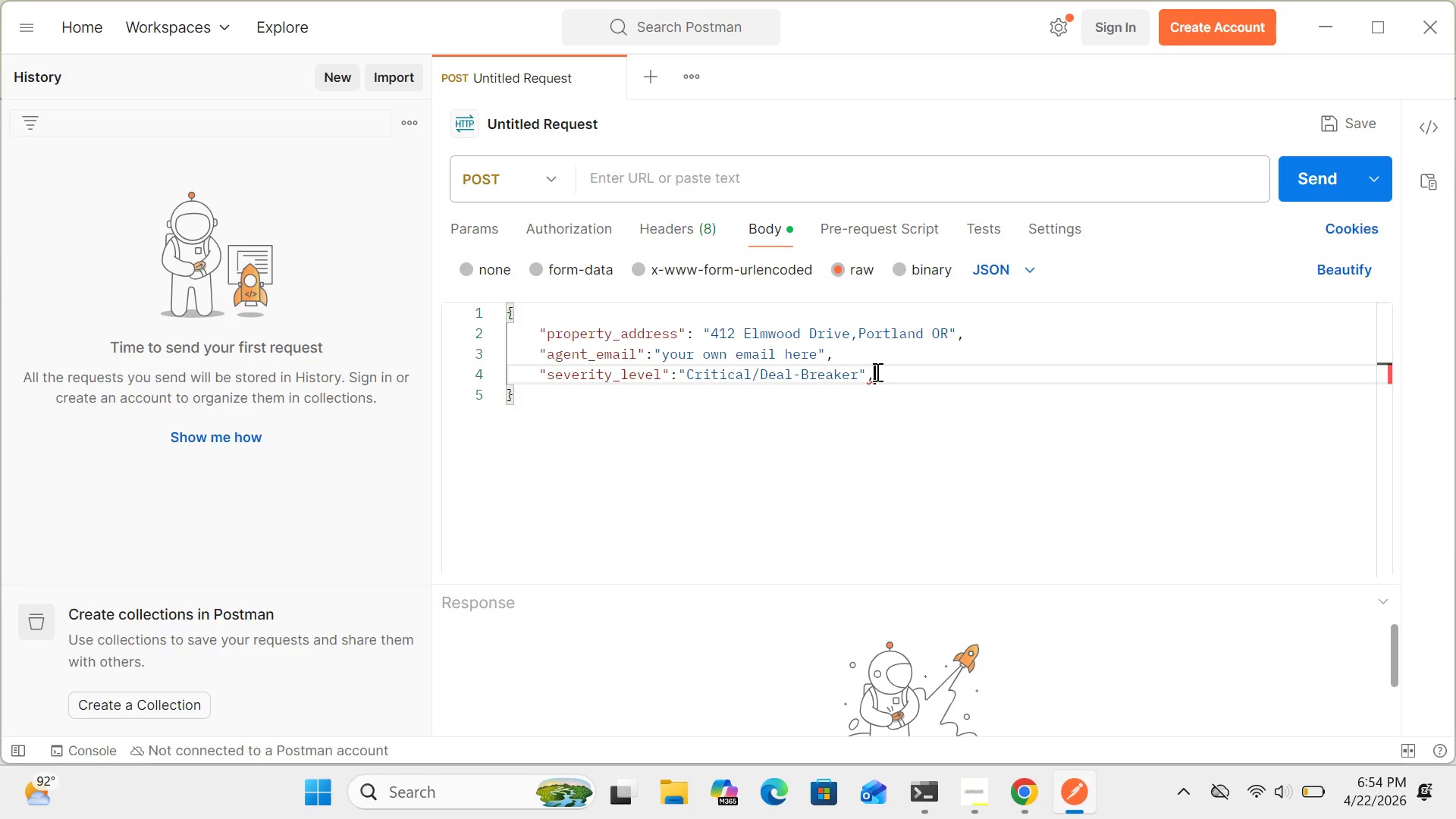 
key(Enter)
 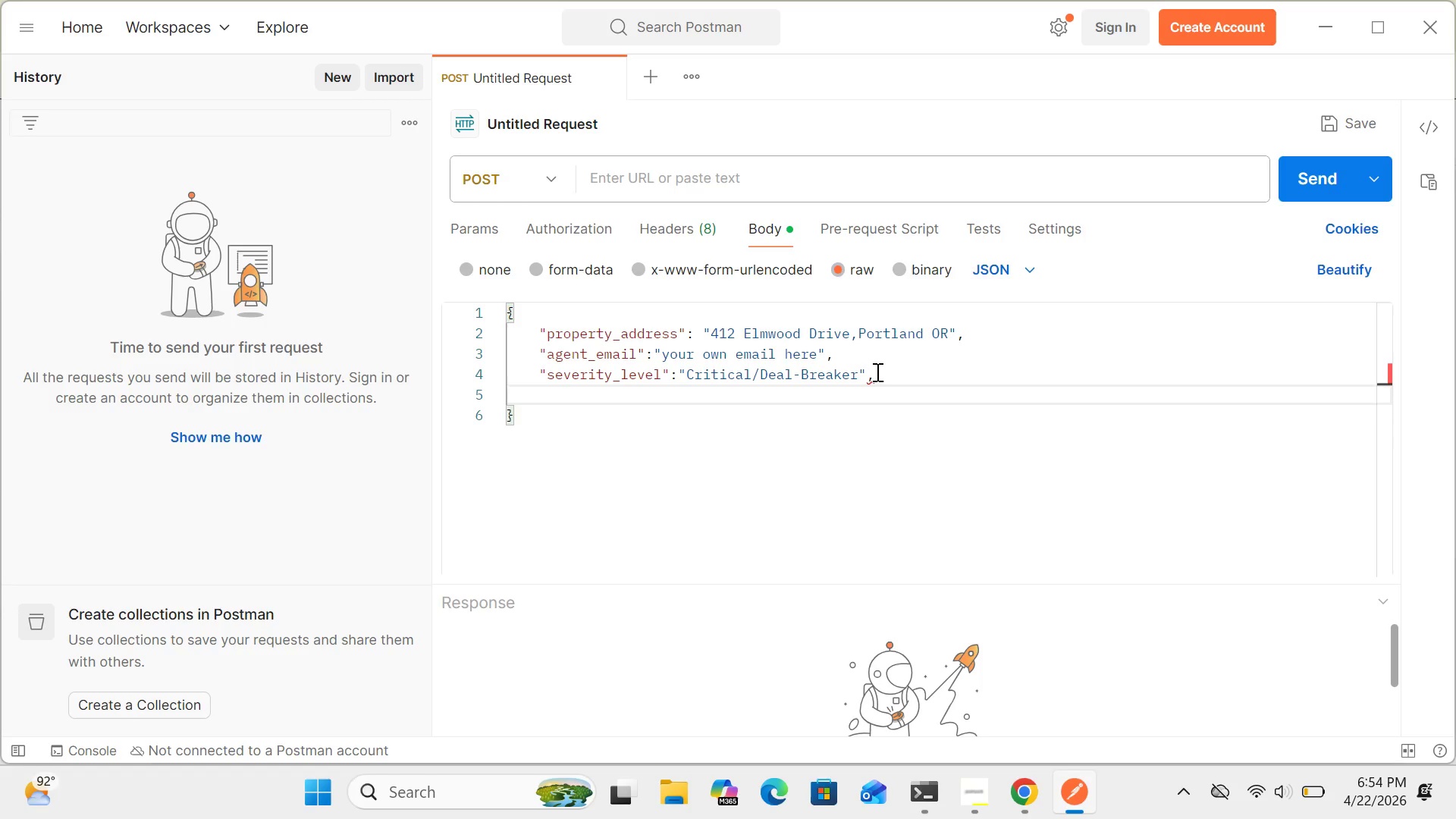 
type("defect_code)
 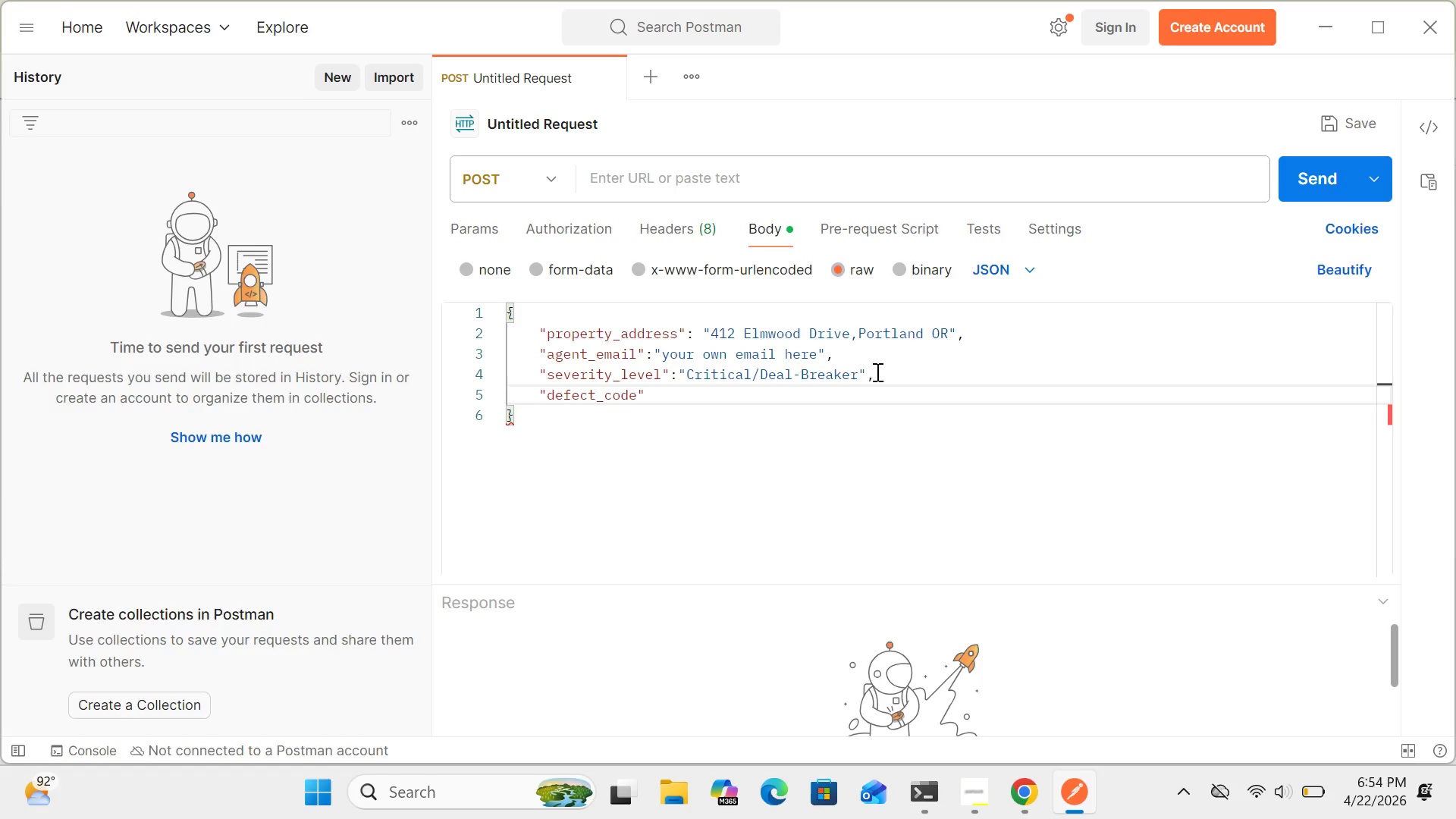 
left_click([663, 389])
 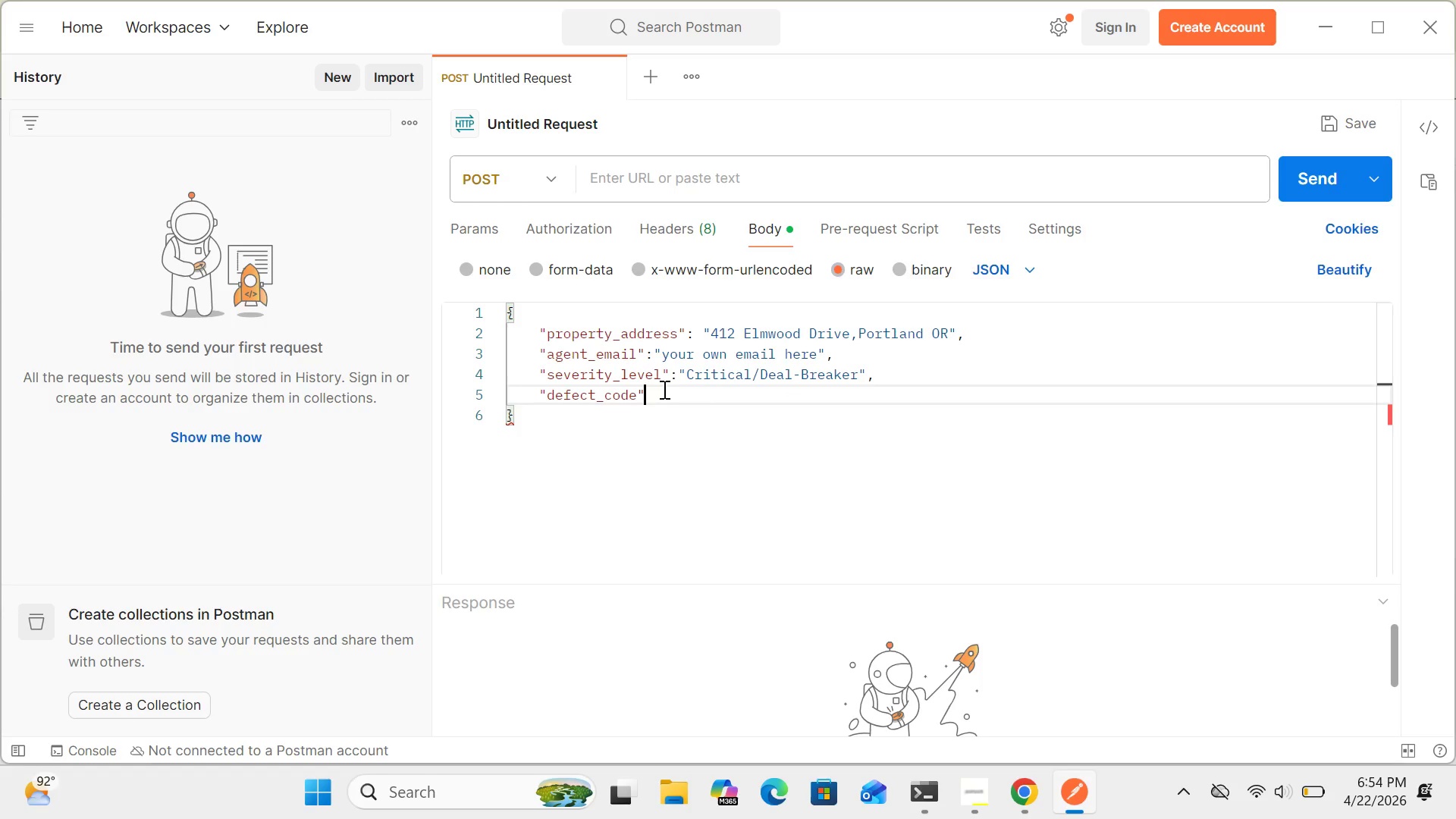 
key(Shift+Semicolon)
 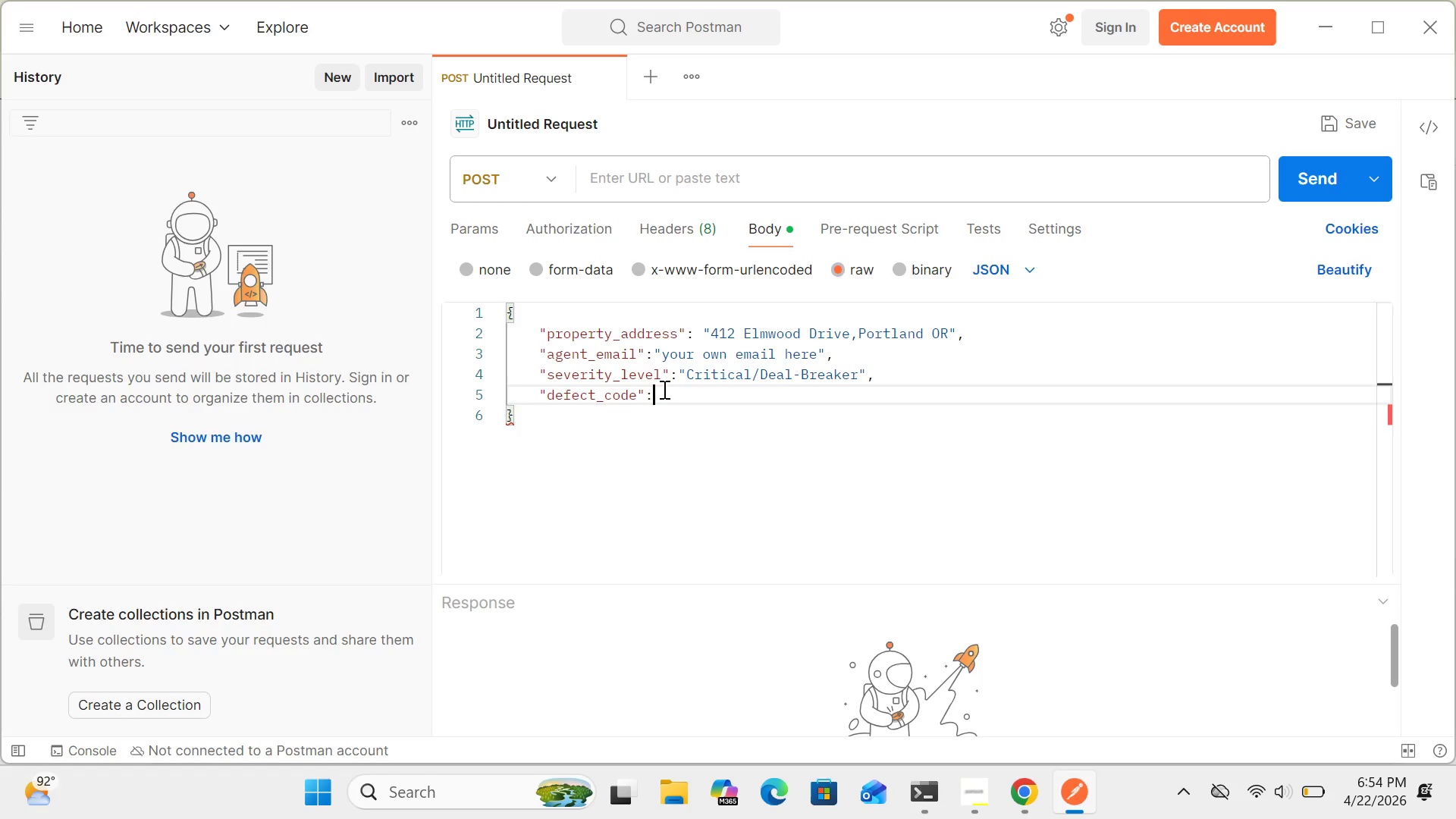 
type("str_fail)
 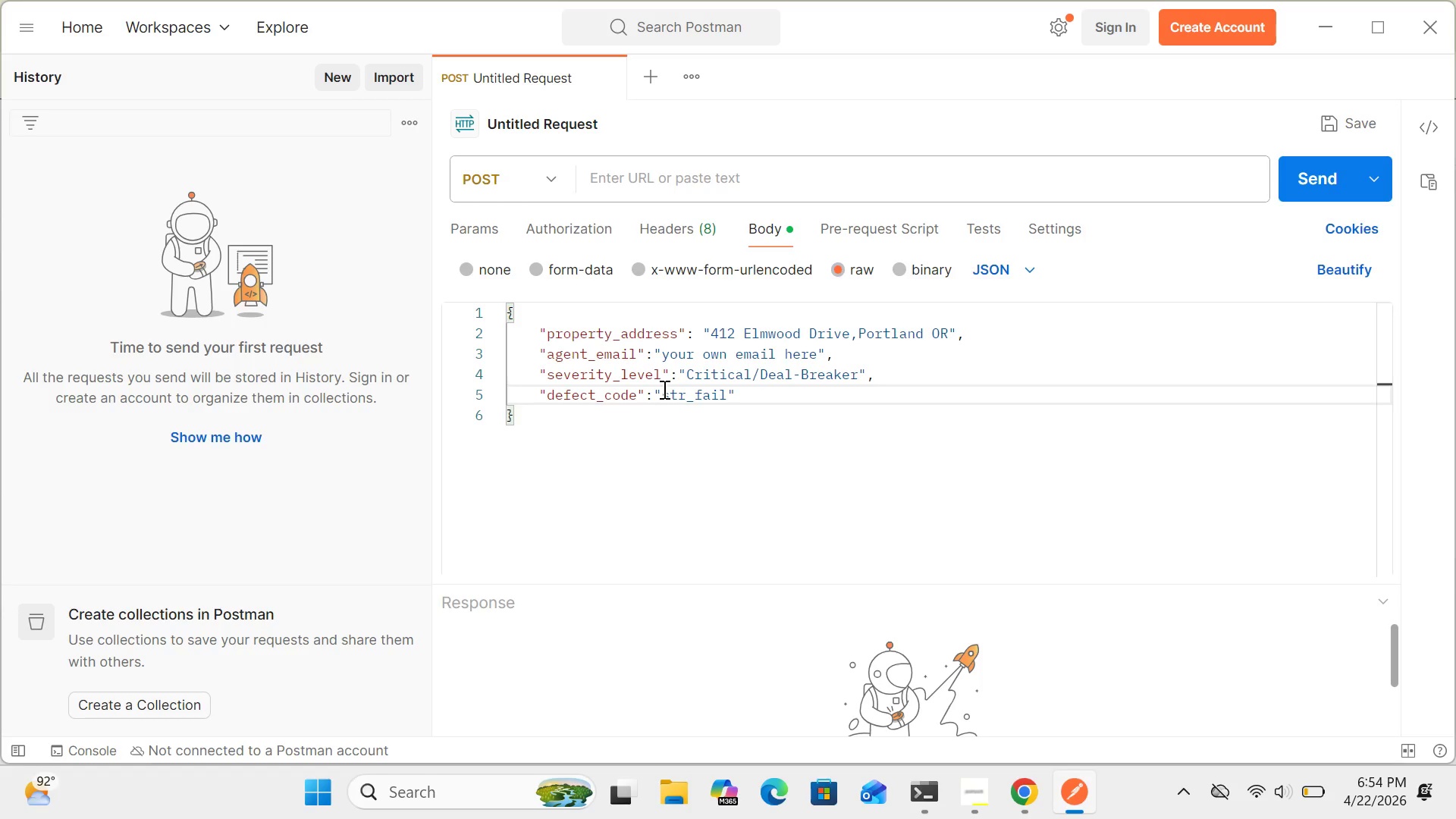 
left_click([738, 395])
 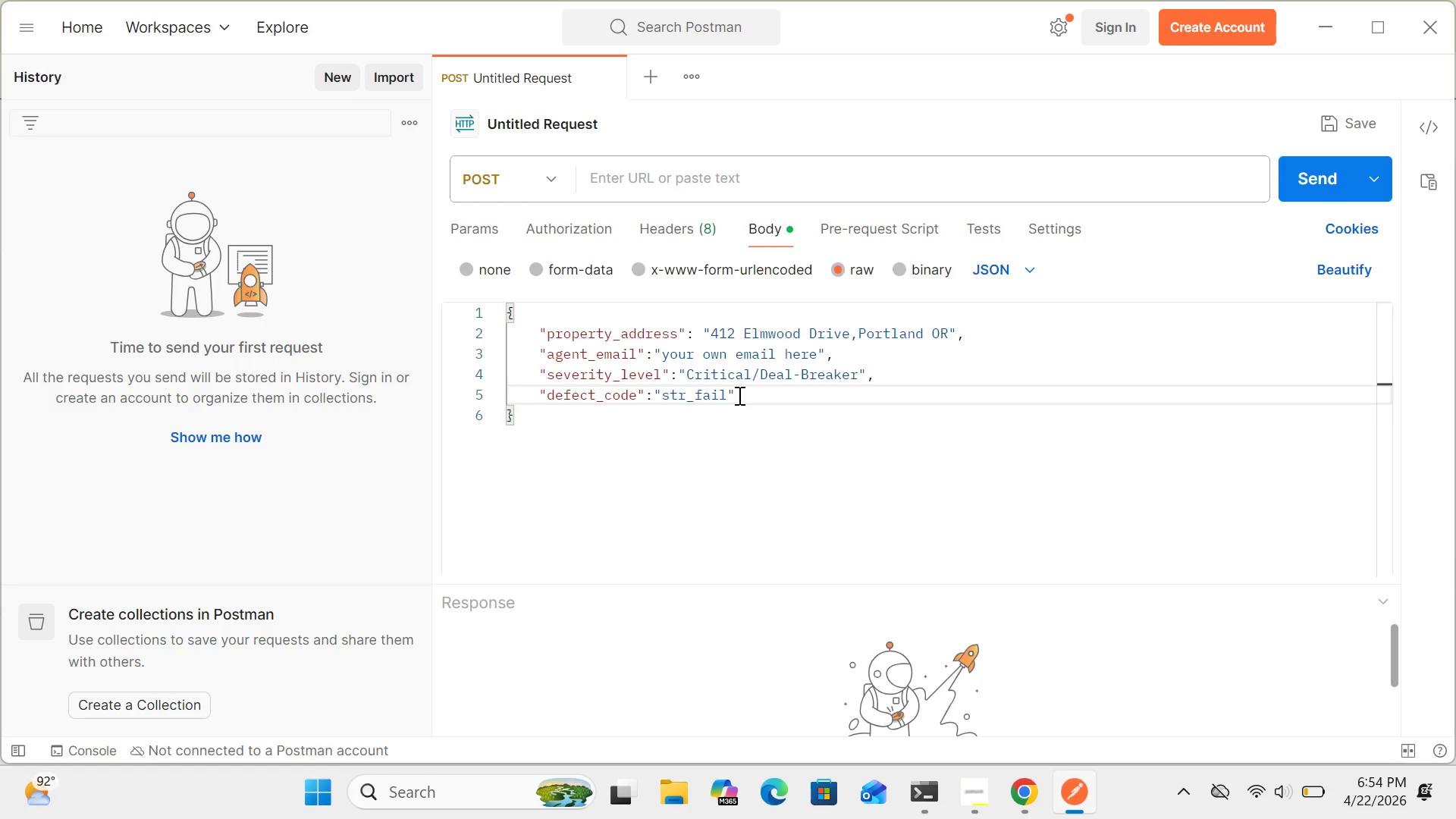 
key(Comma)
 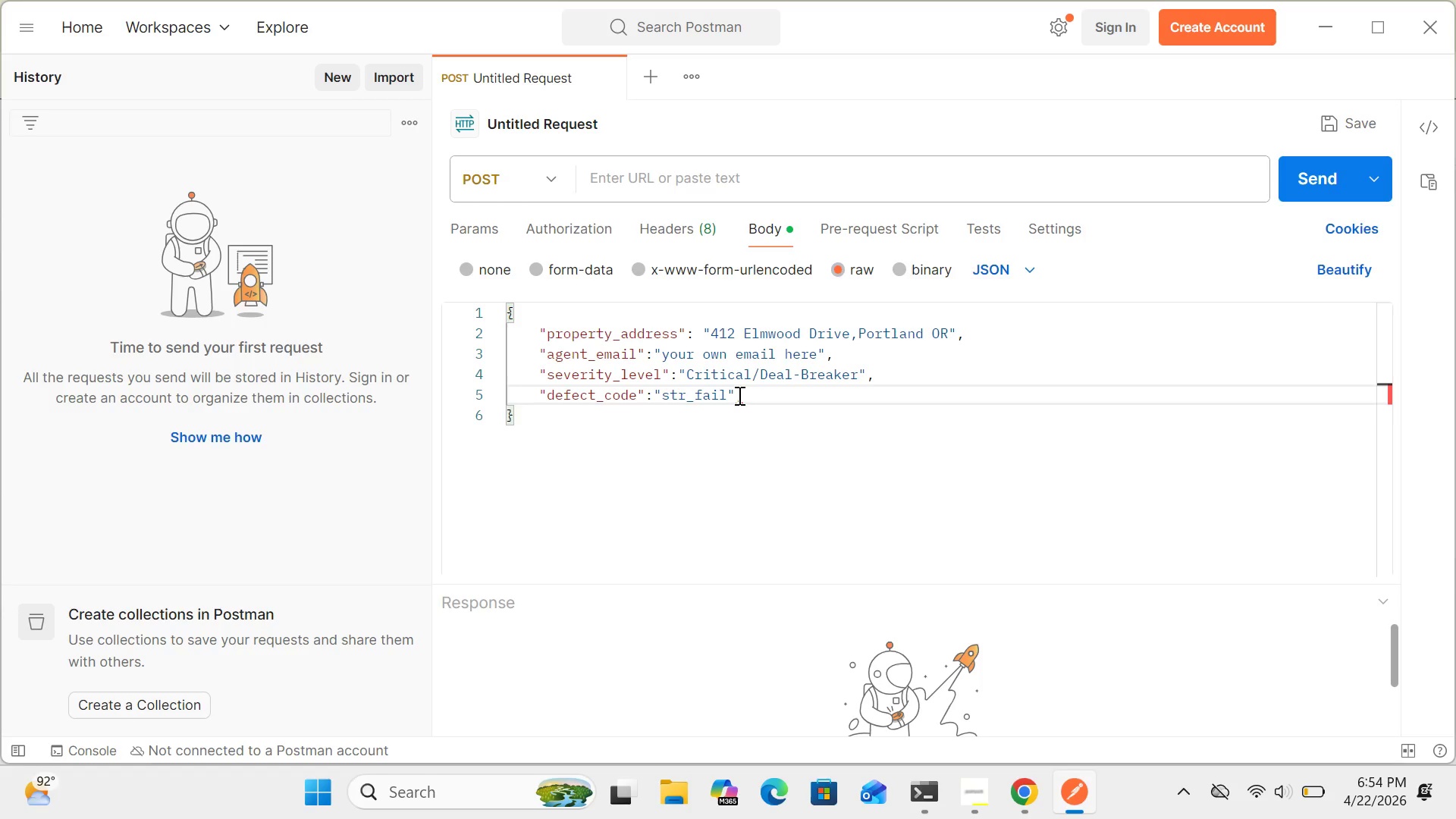 
key(Enter)
 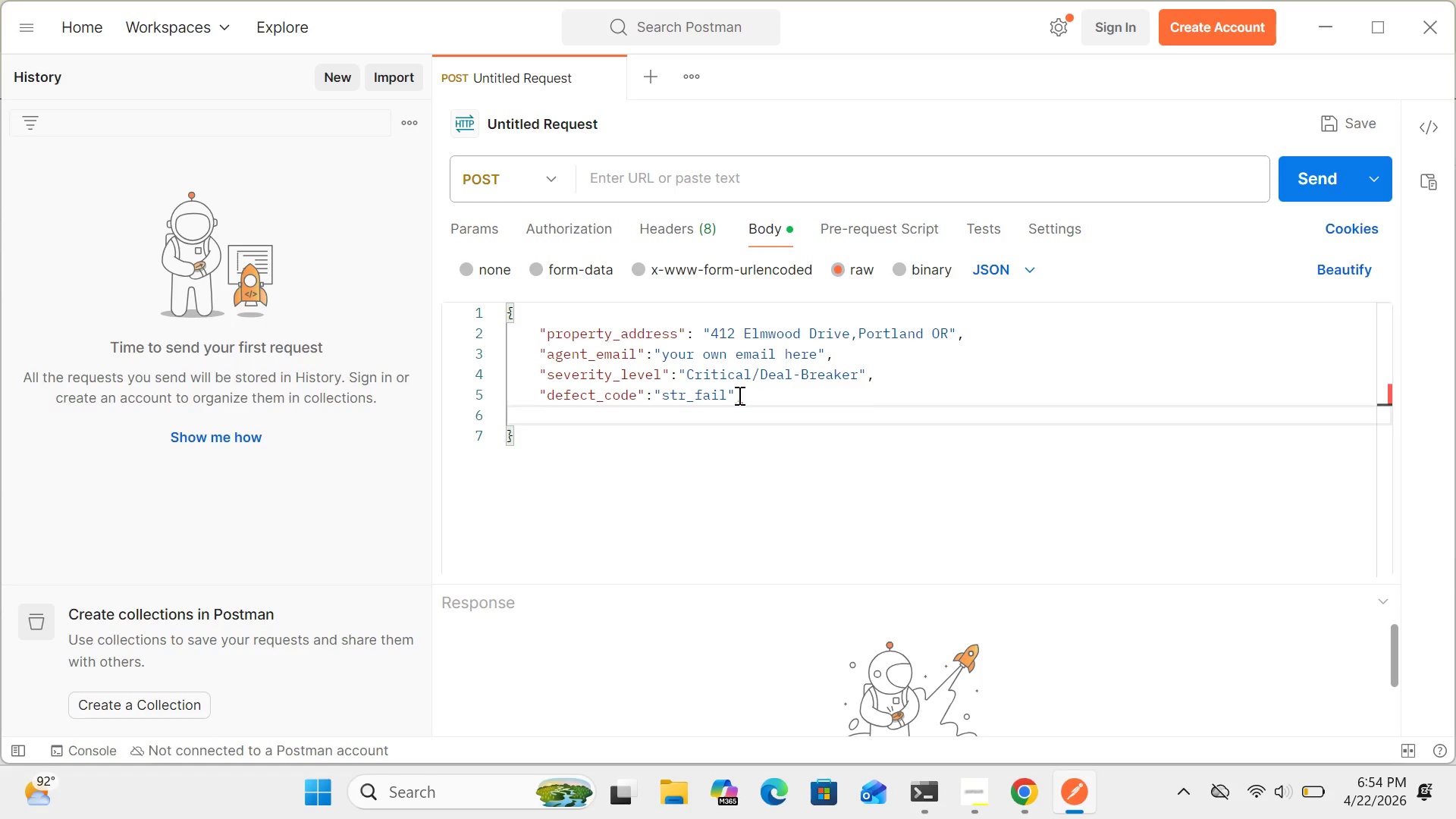 
type("inspector_name)
 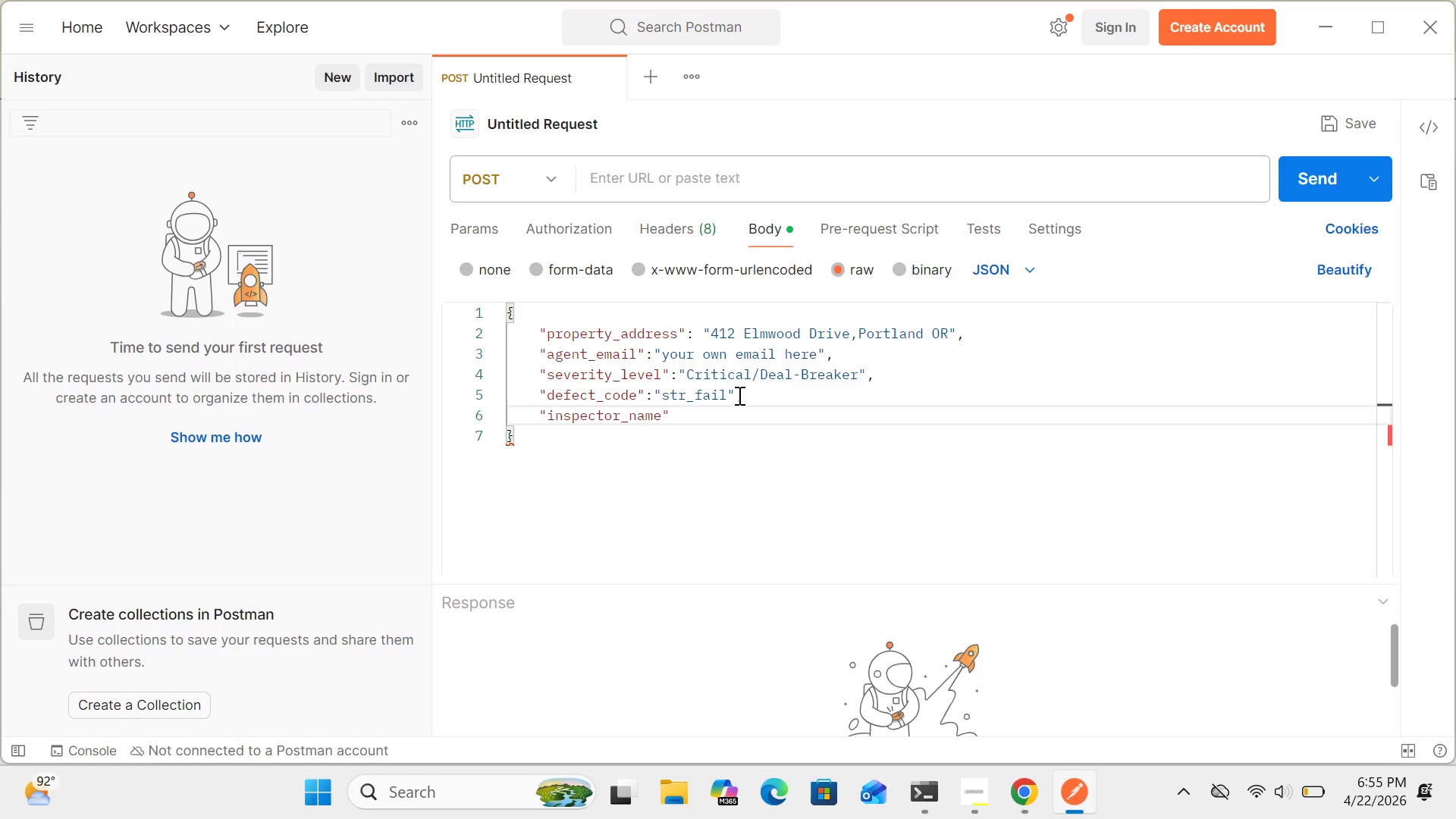 
key(Shift+Semicolon)
 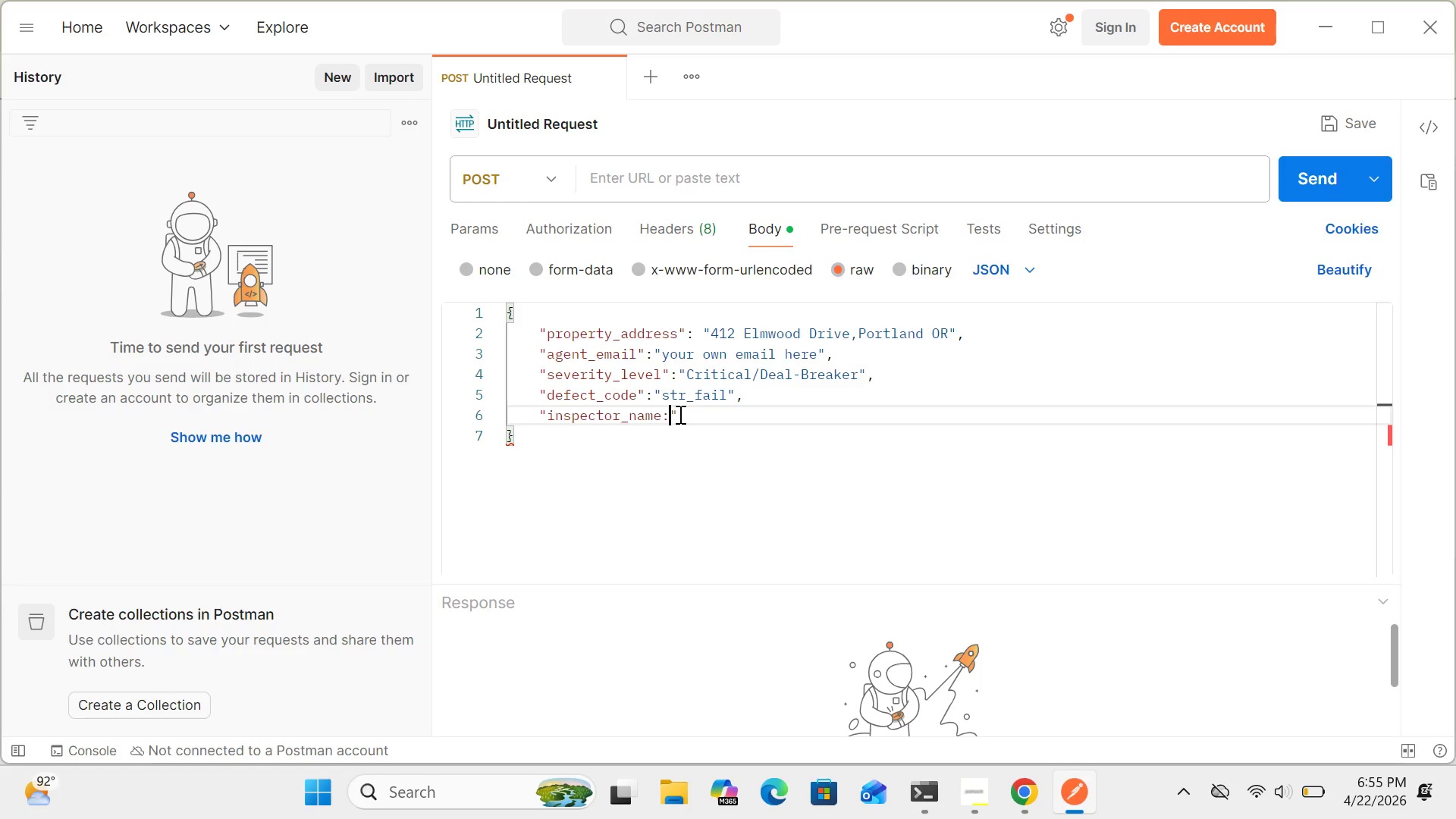 
key(Shift+Quote)
 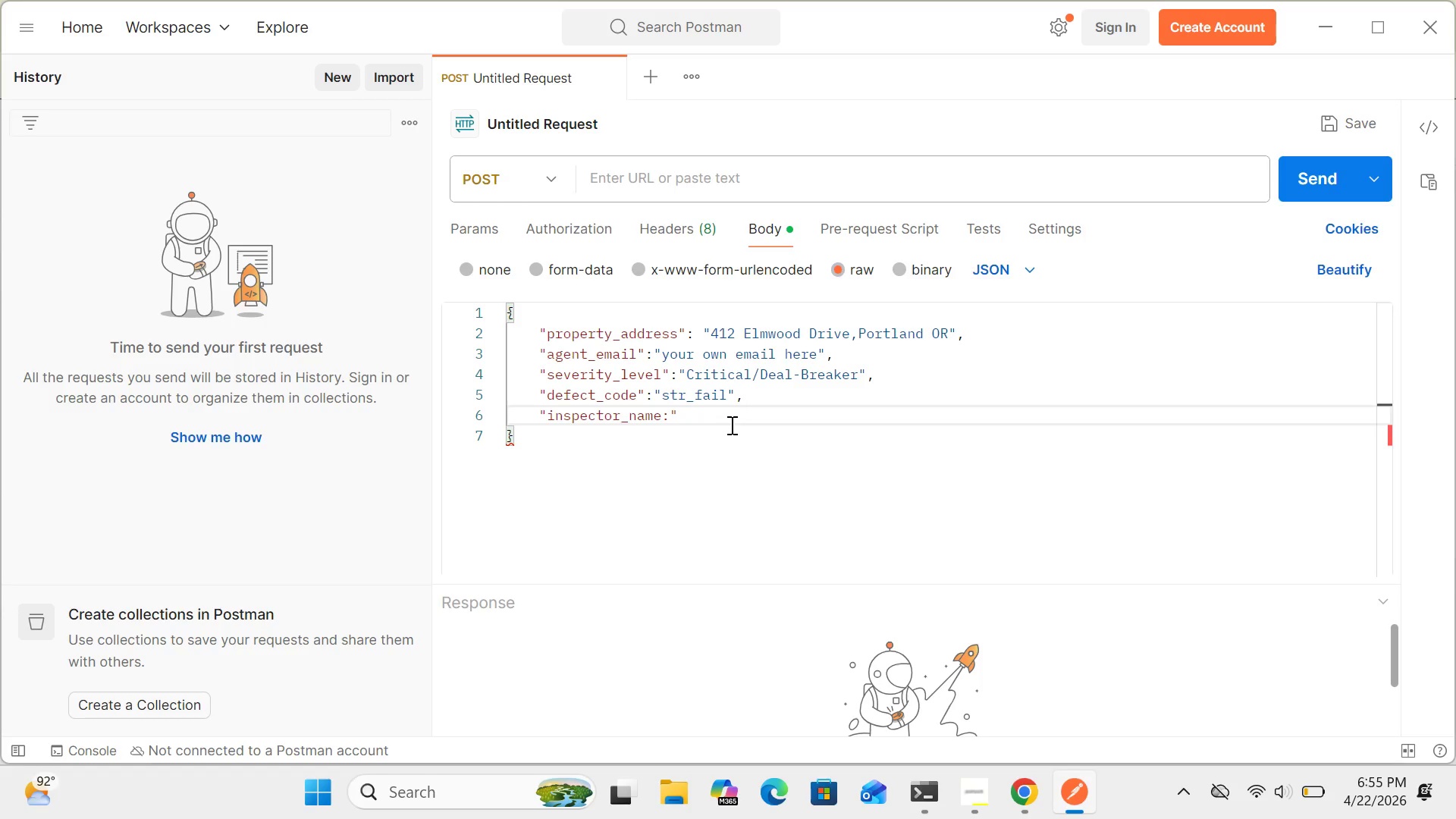 
wait(6.44)
 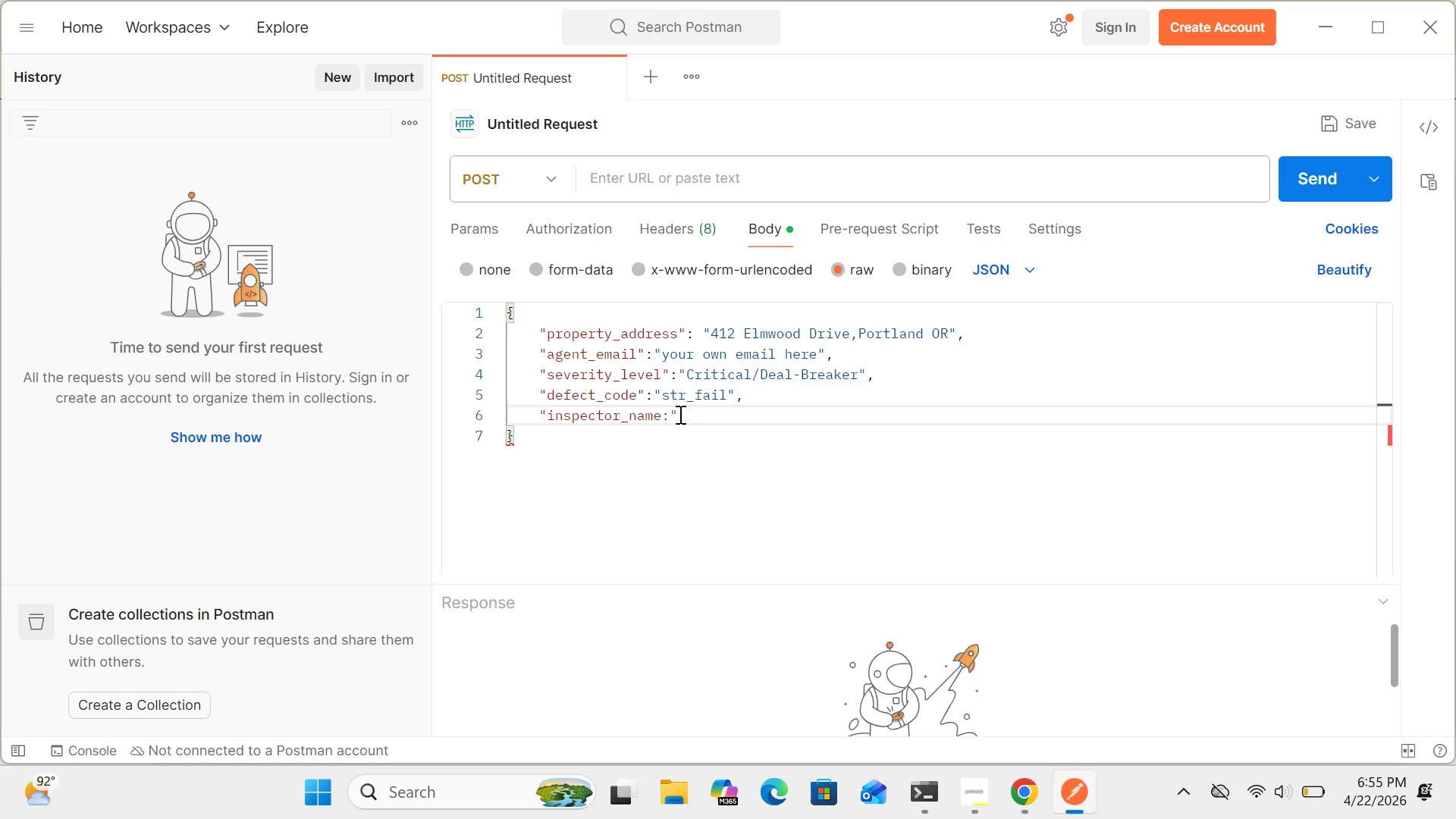 
key(Backspace)
 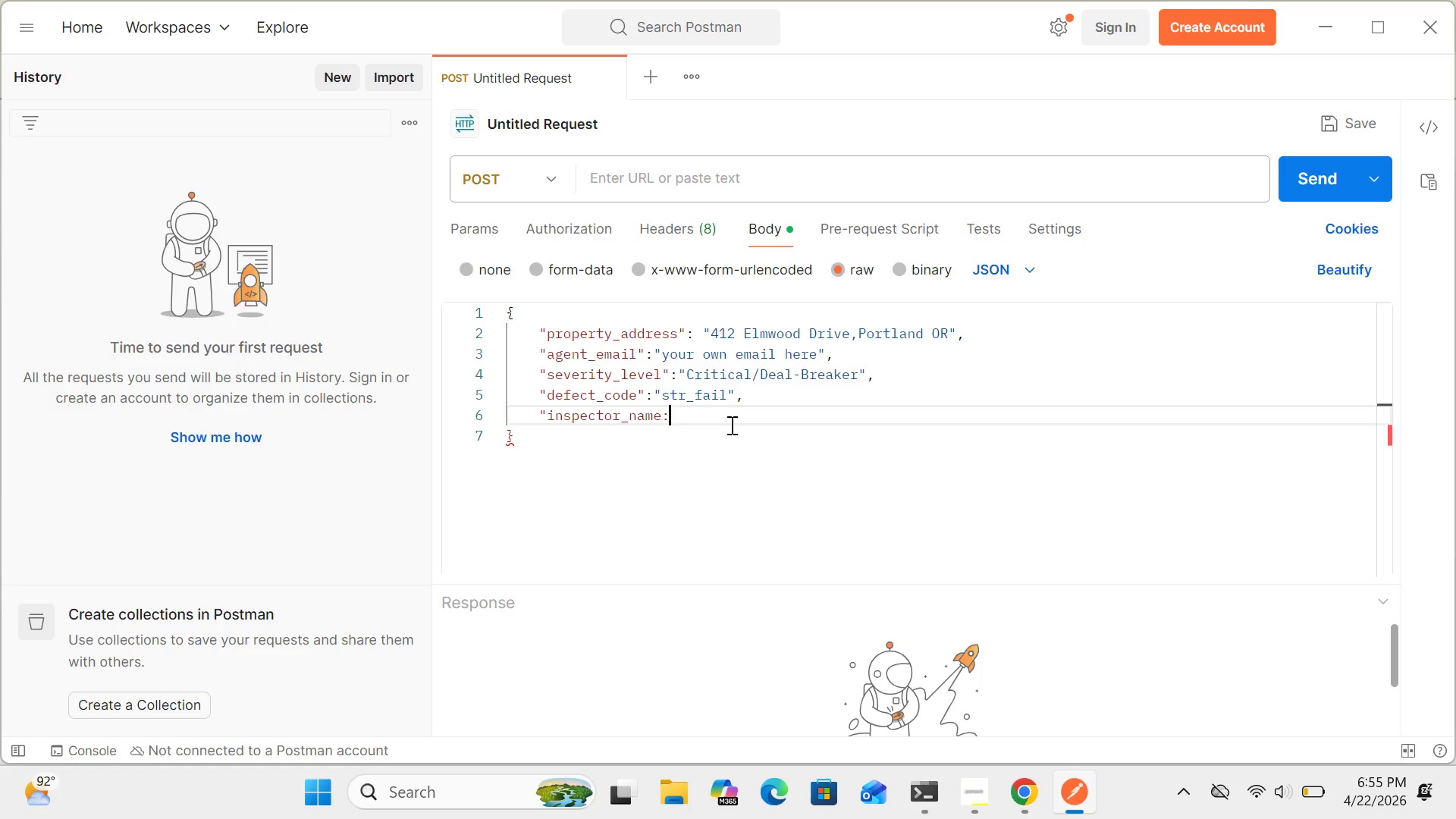 
key(Backspace)
 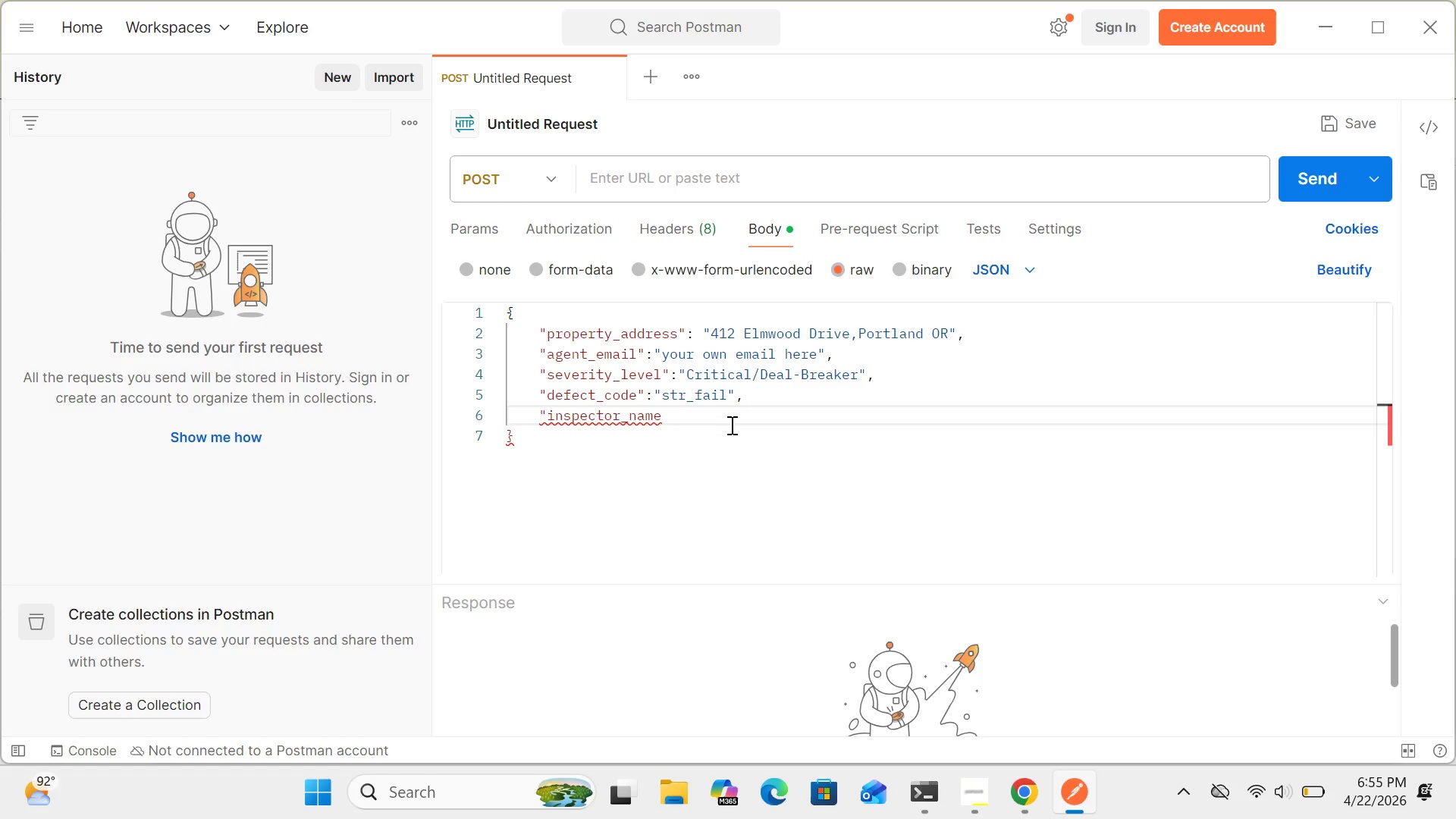 
key(Shift+Quote)
 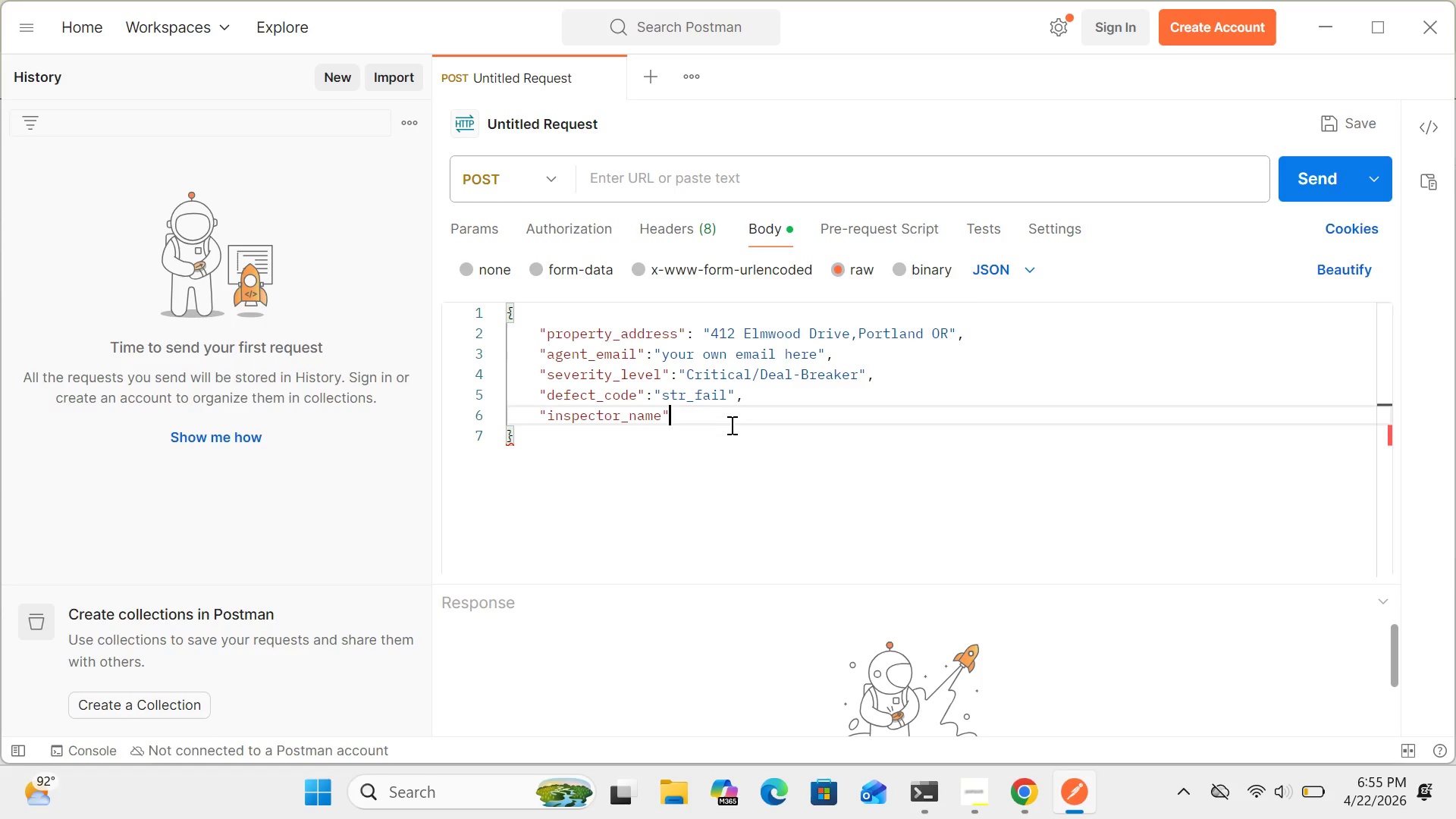 
key(Shift+Semicolon)
 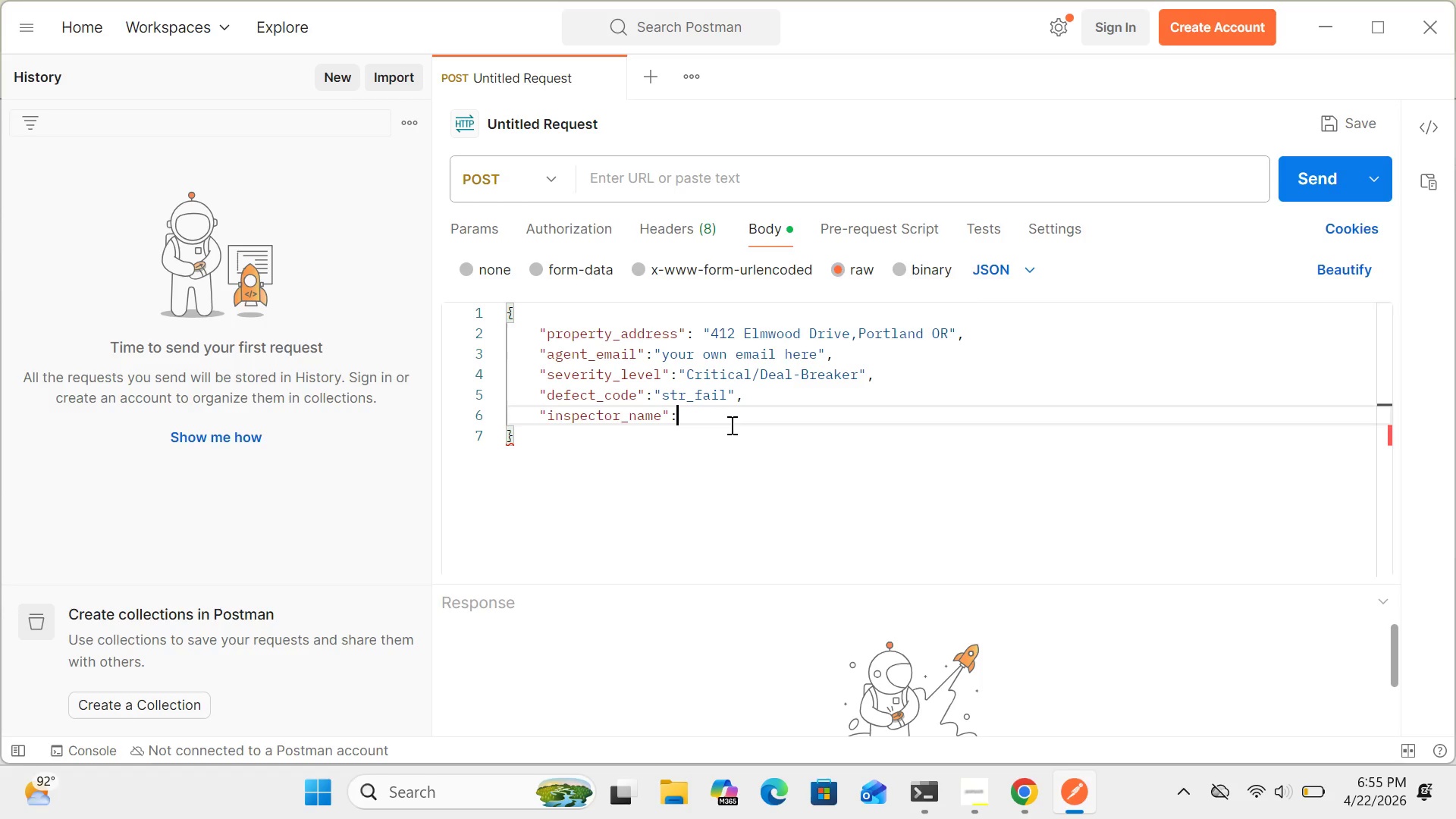 
type("James VA)
key(Backspace)
type(antage)
 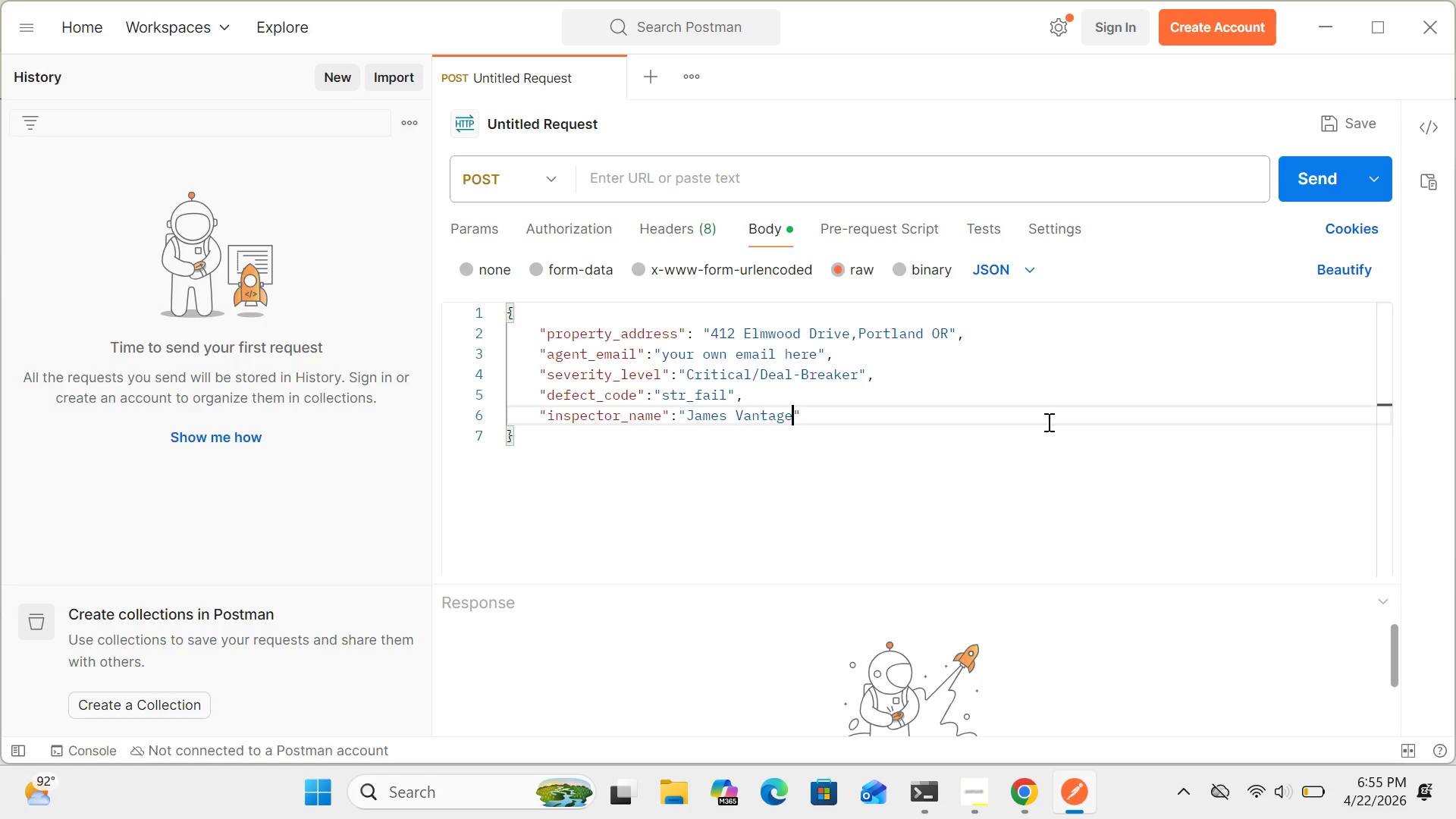 
wait(9.02)
 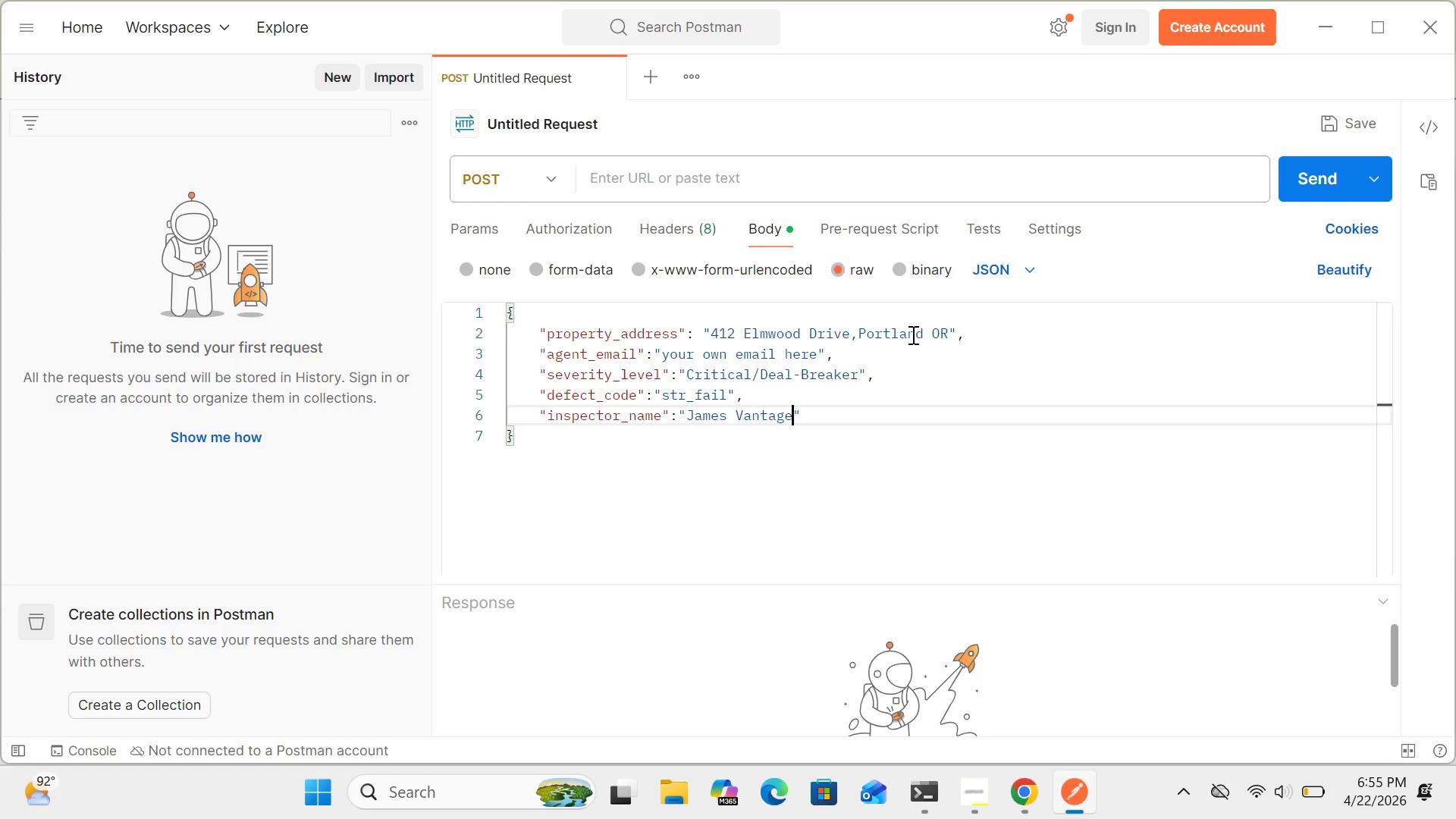 
key(Control+S)
 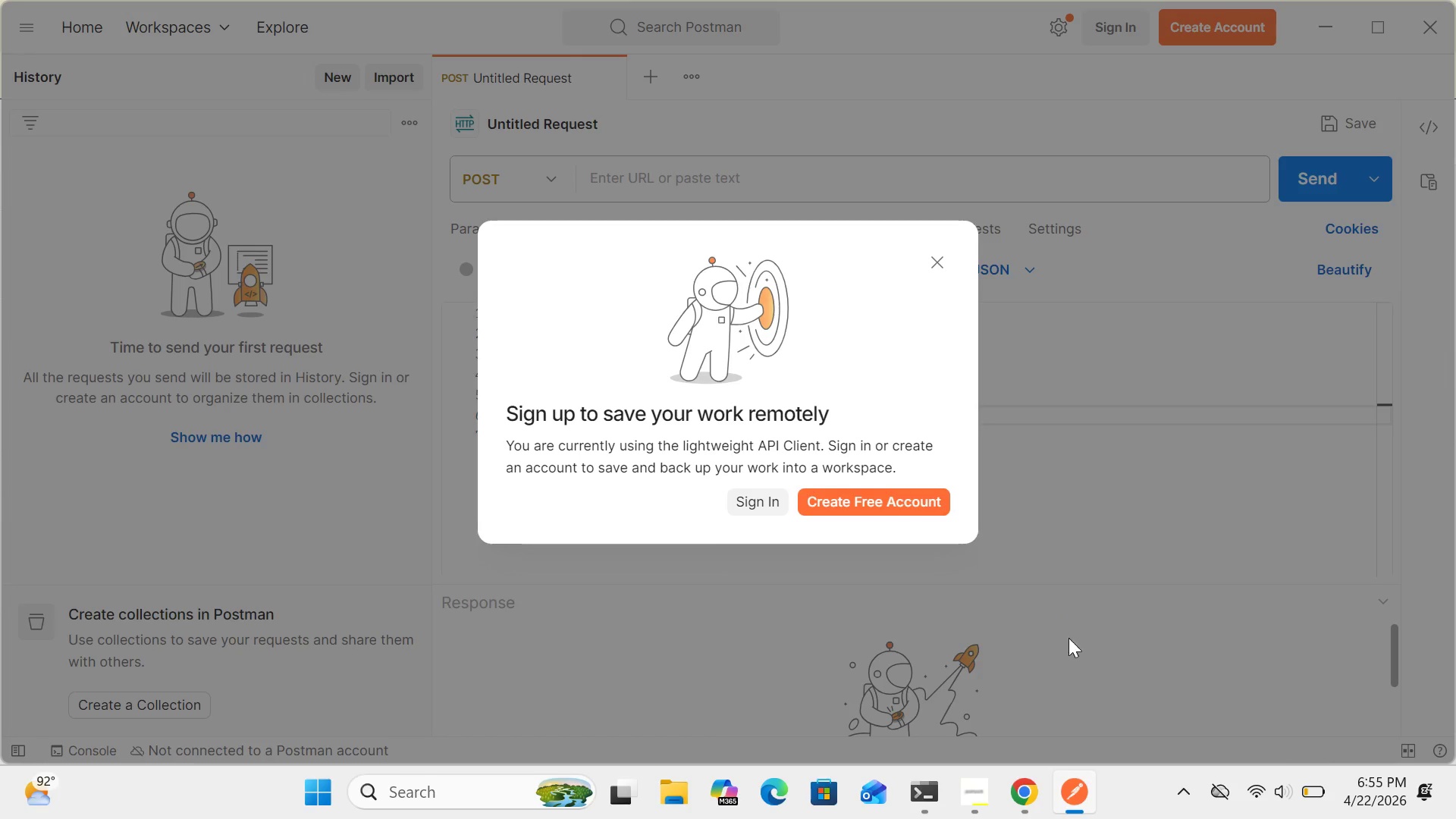 
left_click([1021, 804])
 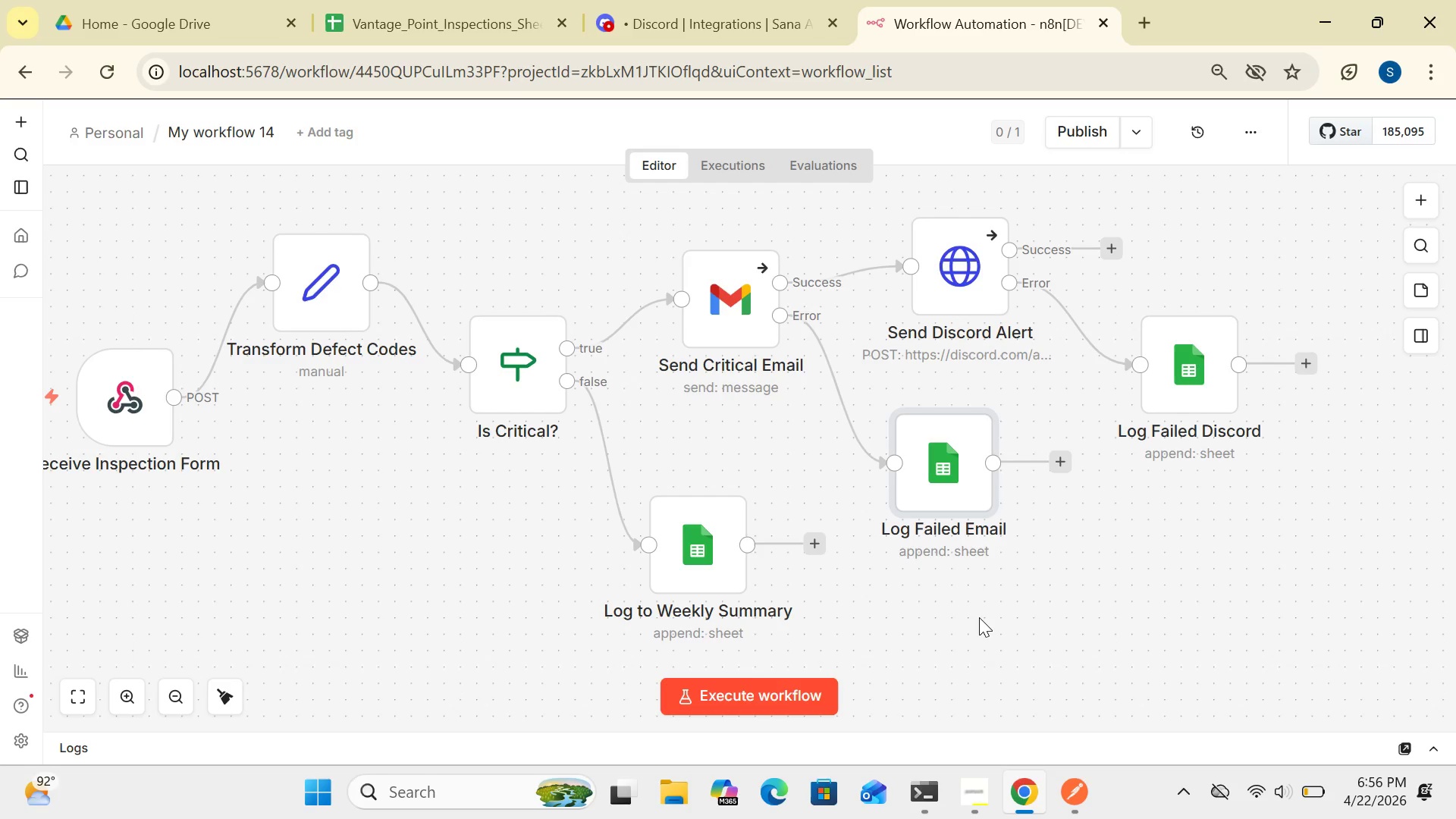 
wait(19.83)
 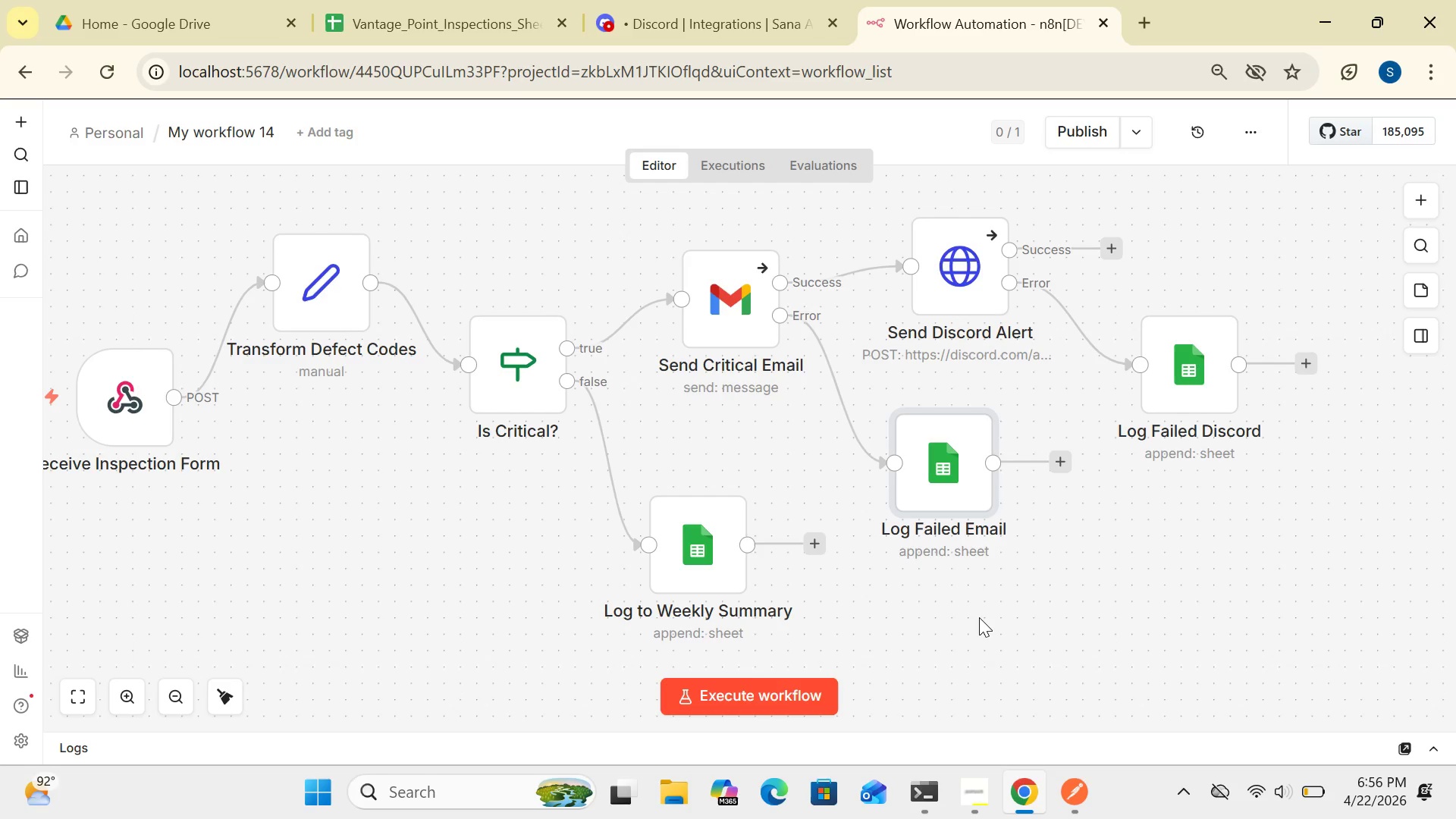 
double_click([731, 343])
 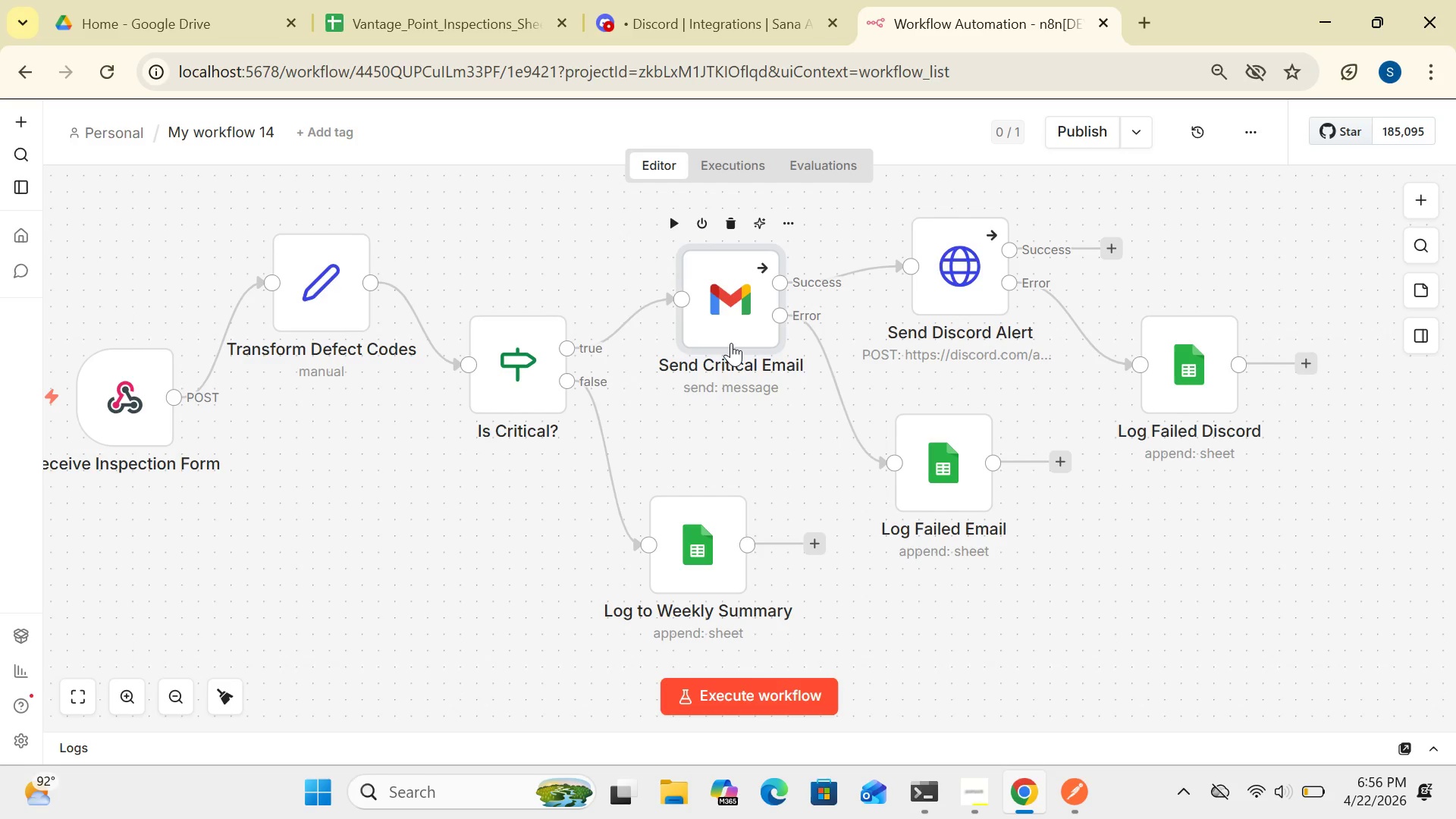 
mouse_move([734, 348])
 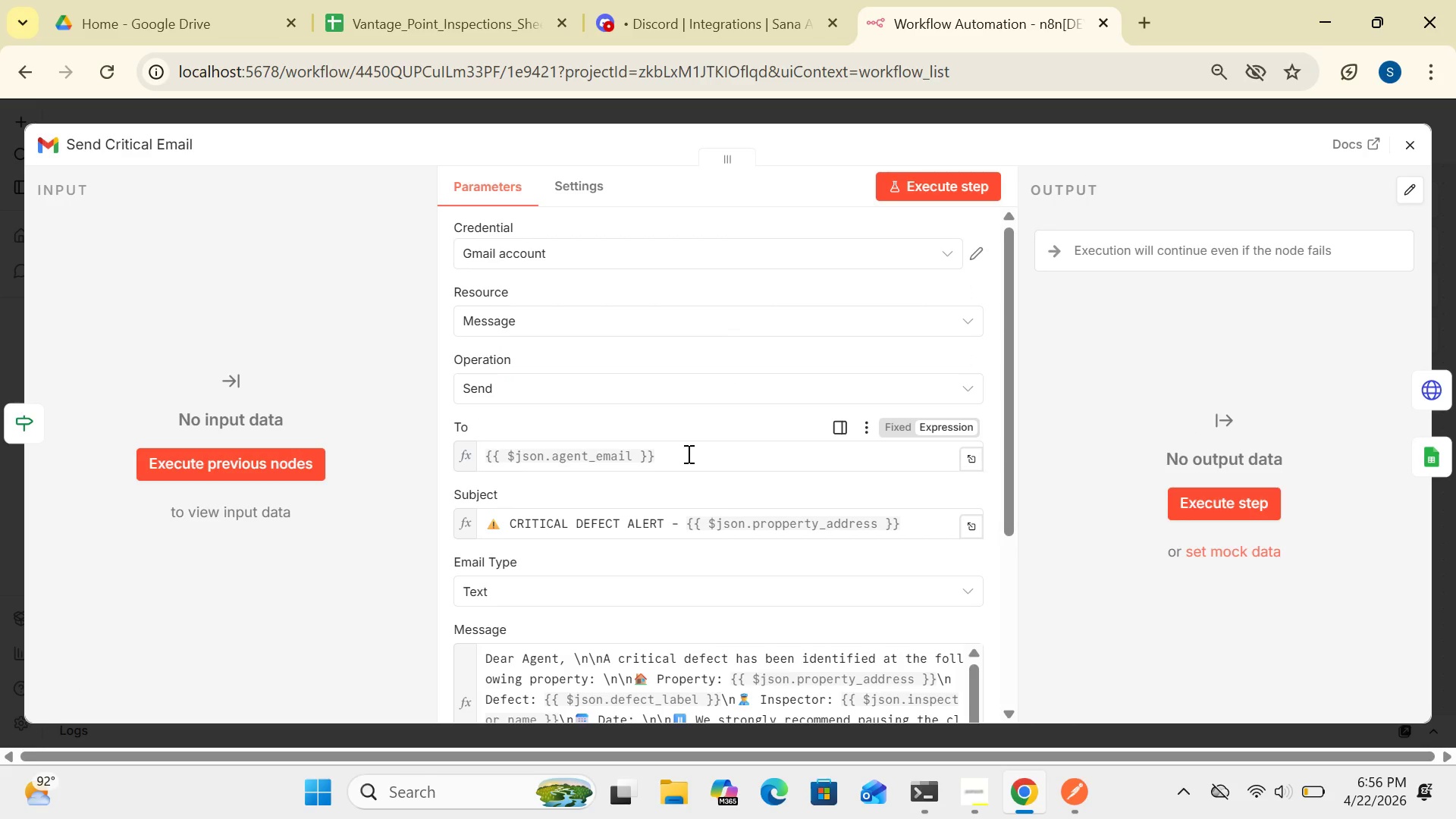 
wait(12.24)
 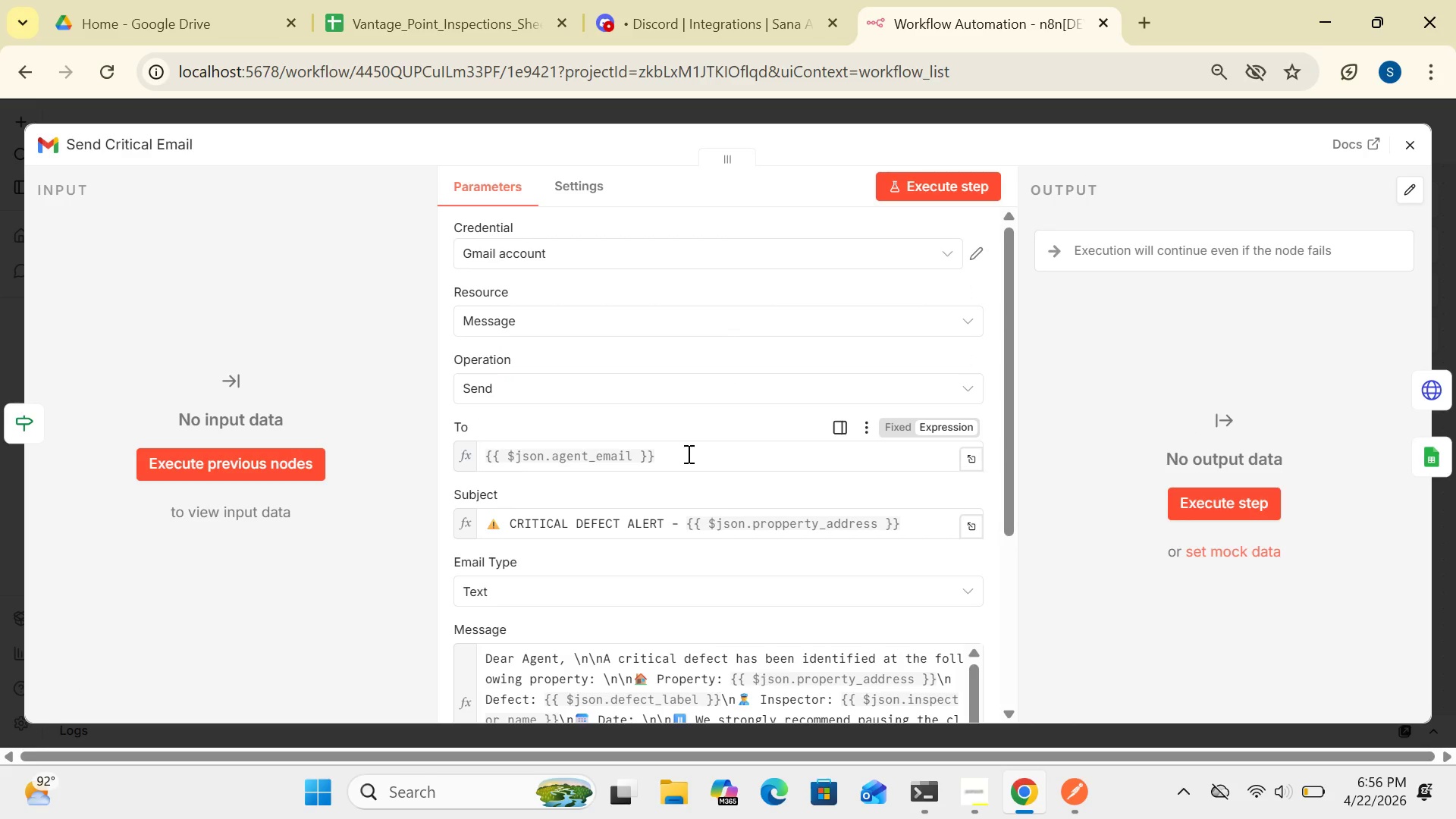 
left_click([1414, 136])
 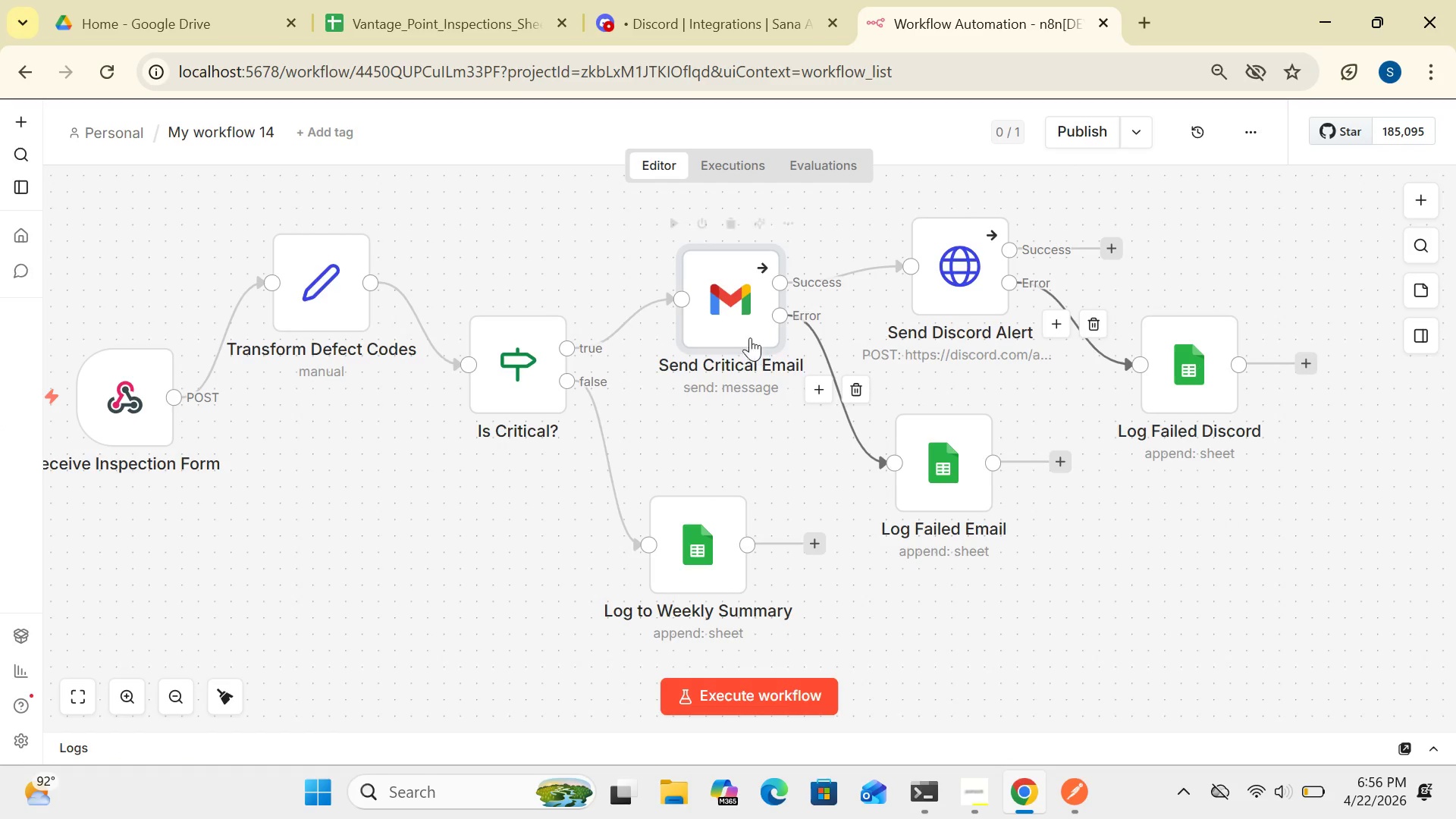 
double_click([733, 321])
 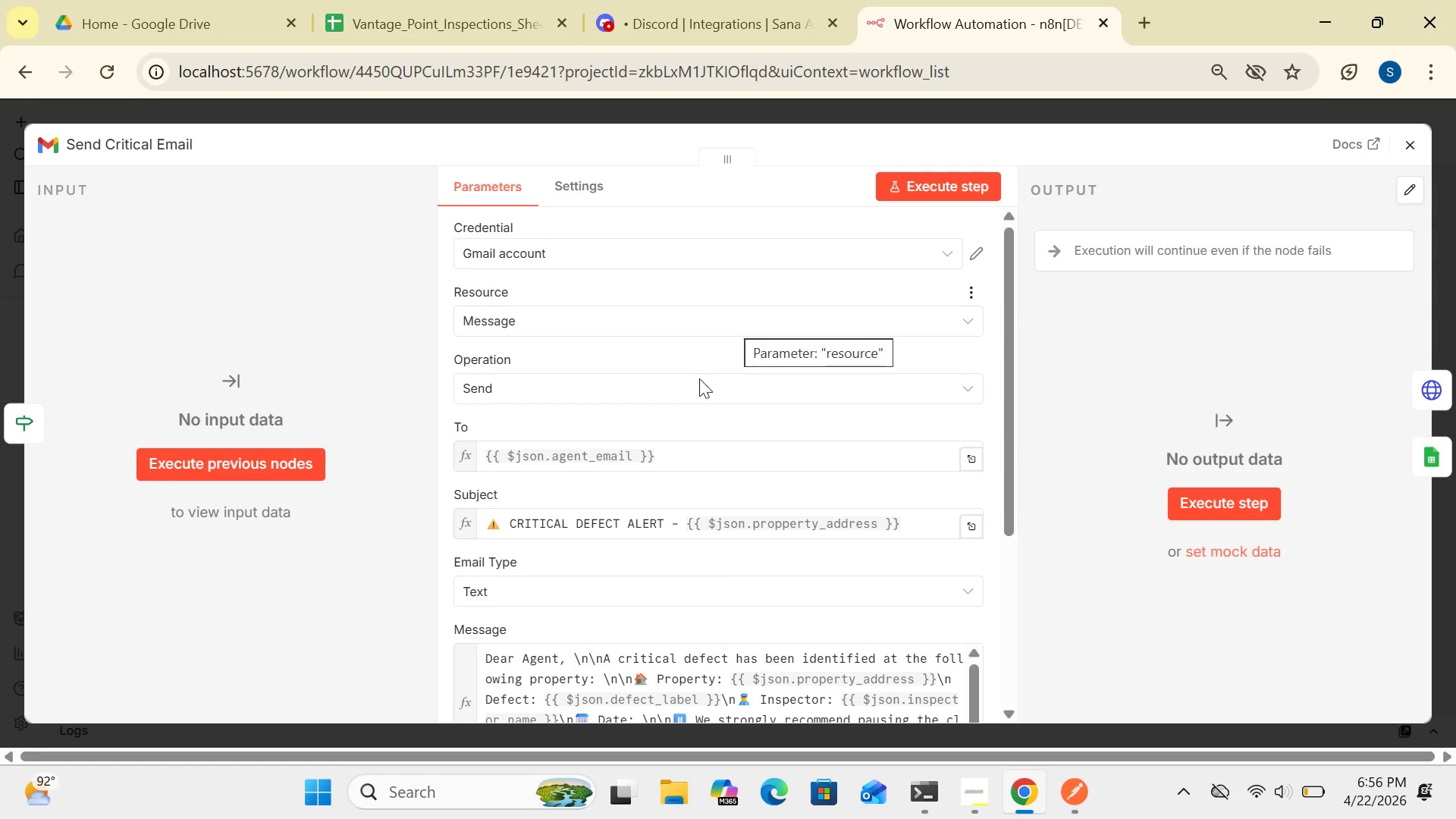 
left_click([676, 451])
 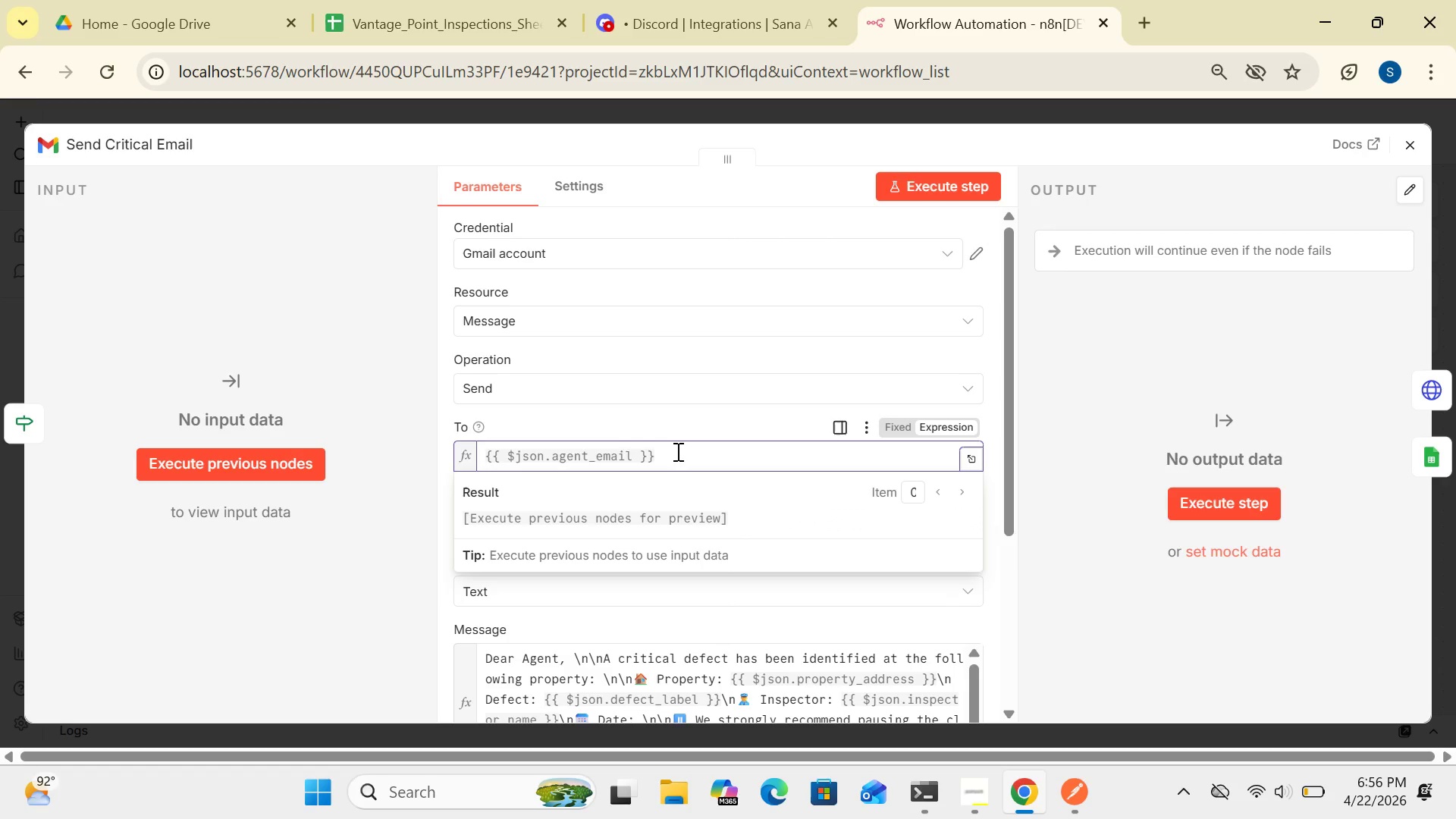 
hold_key(key=Backspace, duration=1.44)
 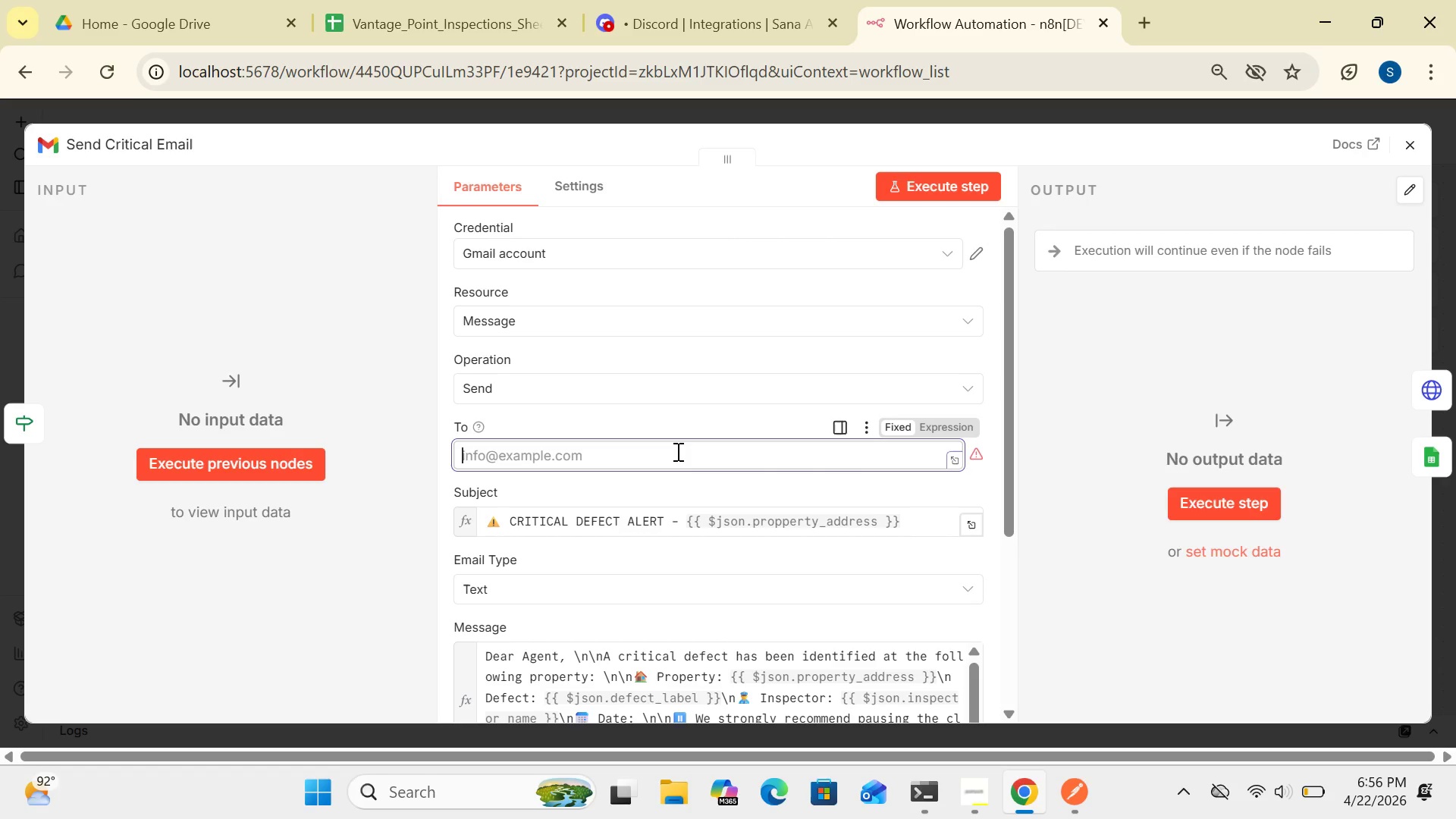 
wait(18.19)
 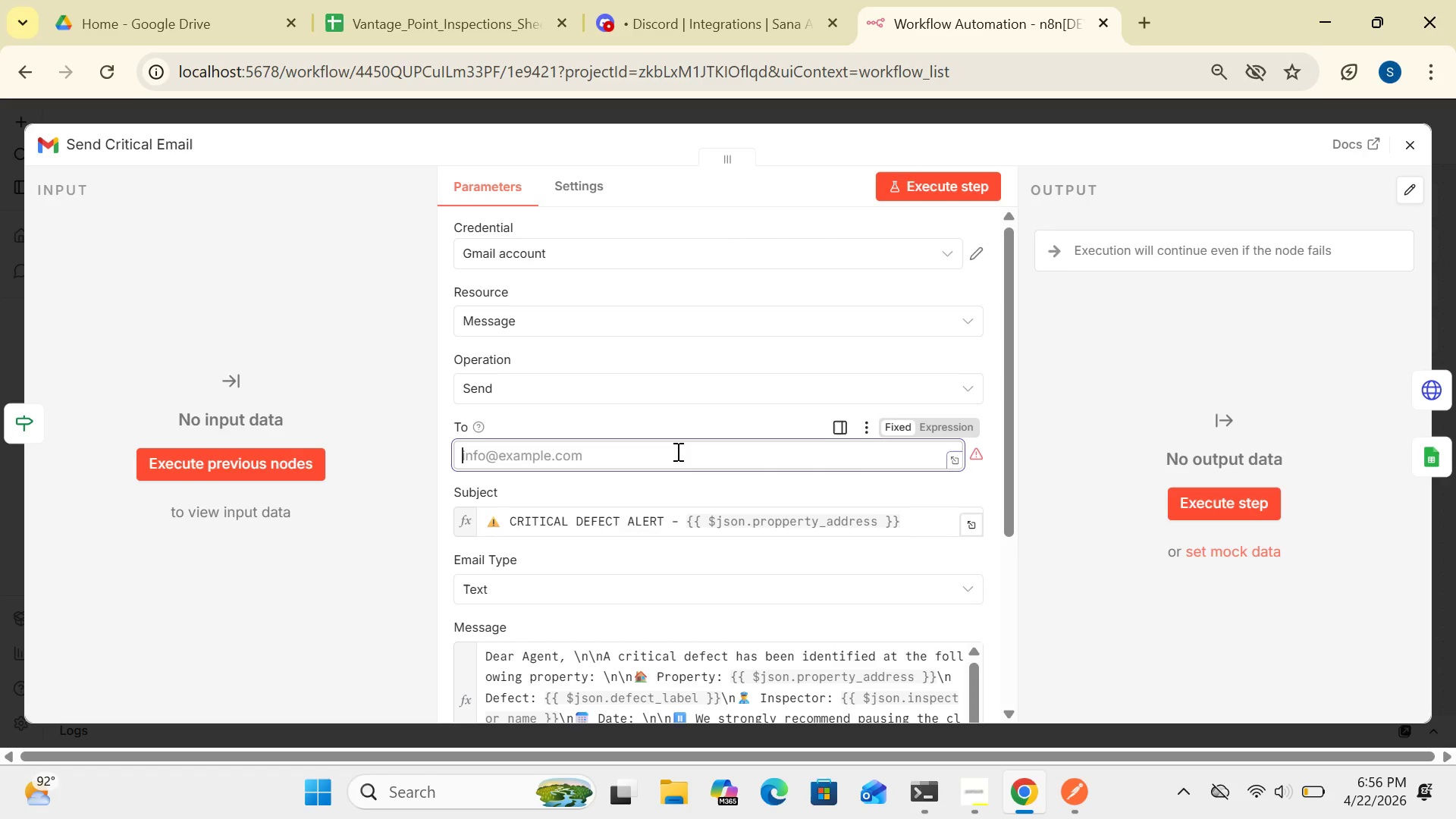 
type(sa)
 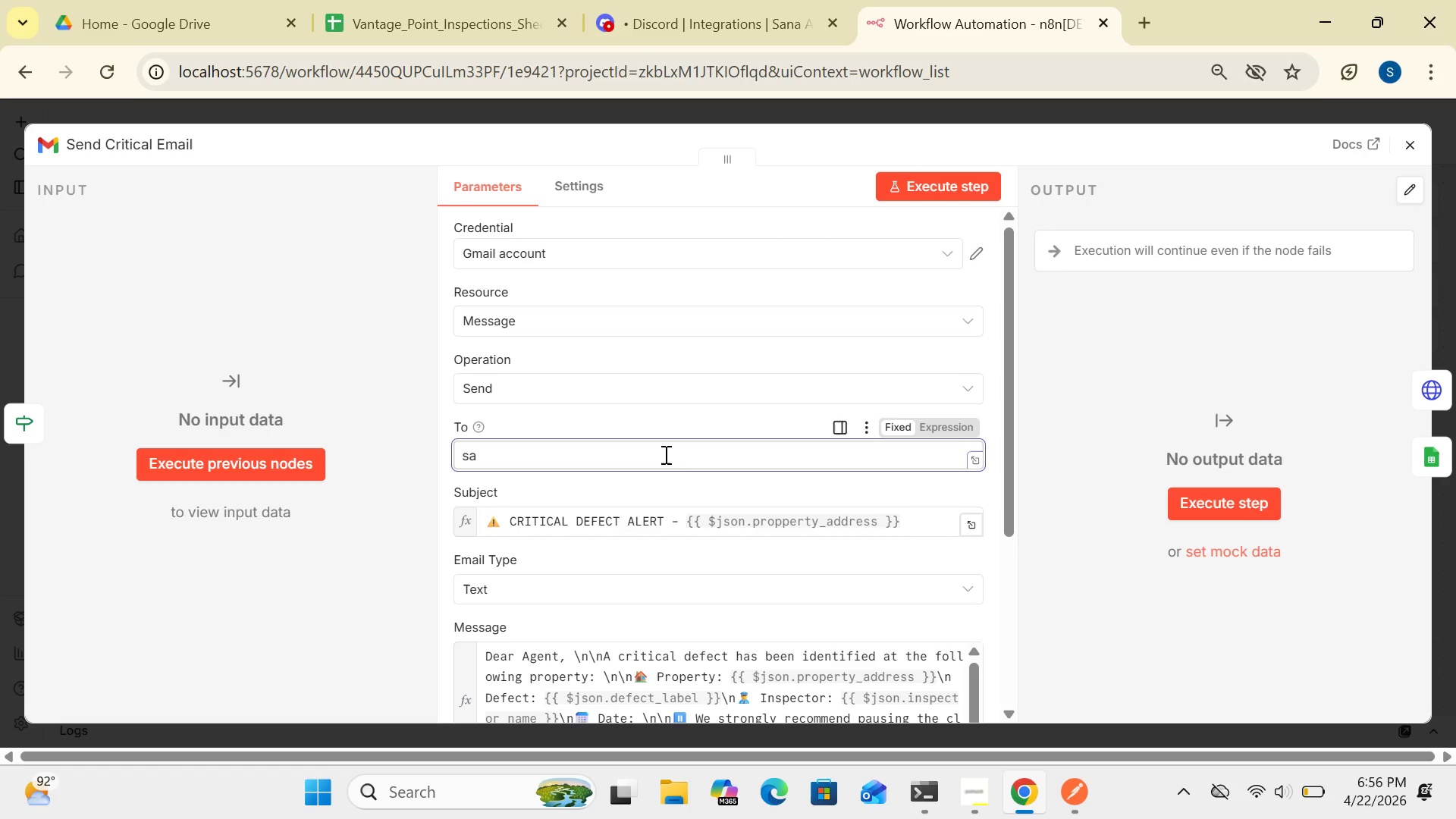 
type(nabasra)
 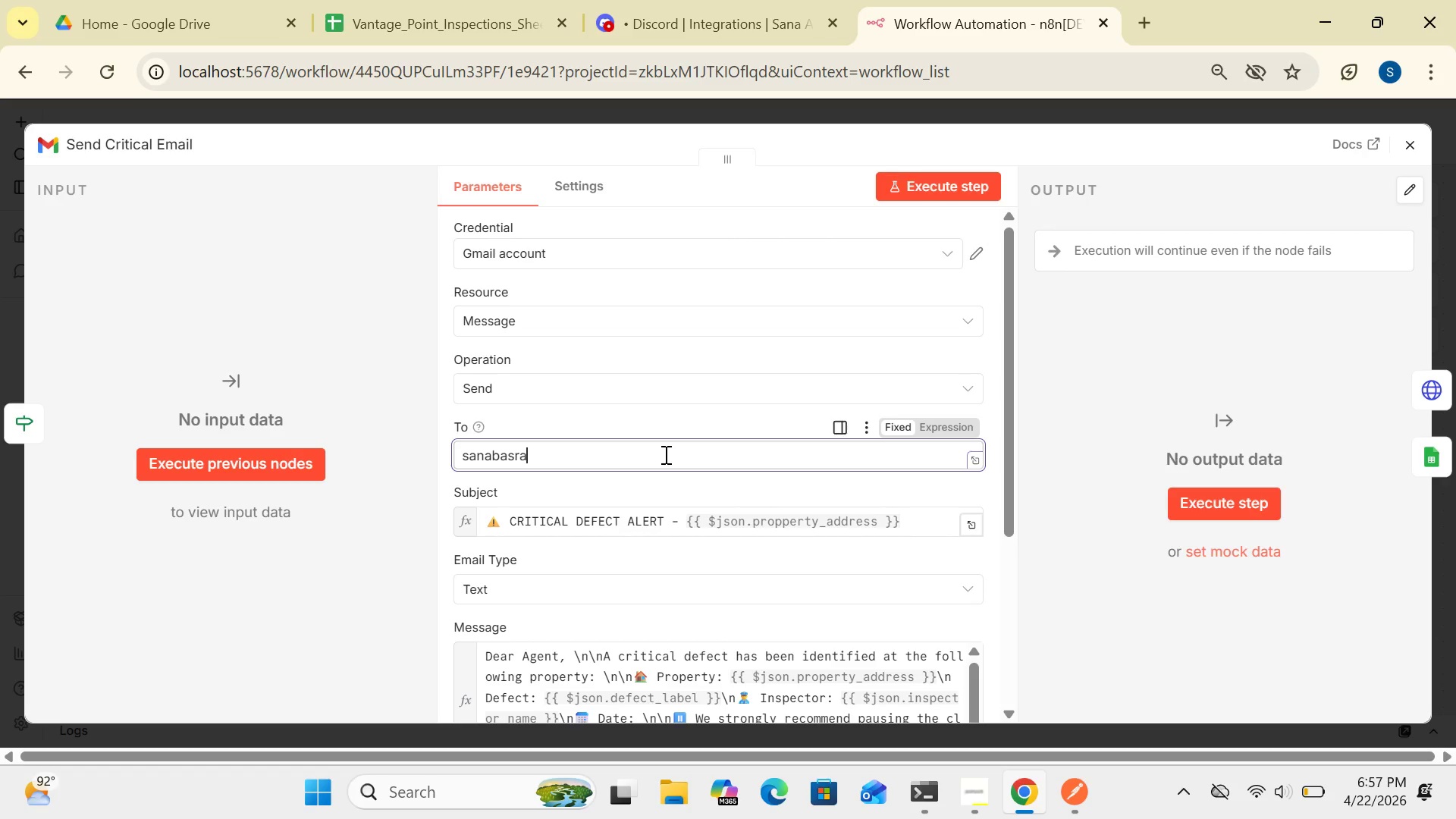 
wait(5.59)
 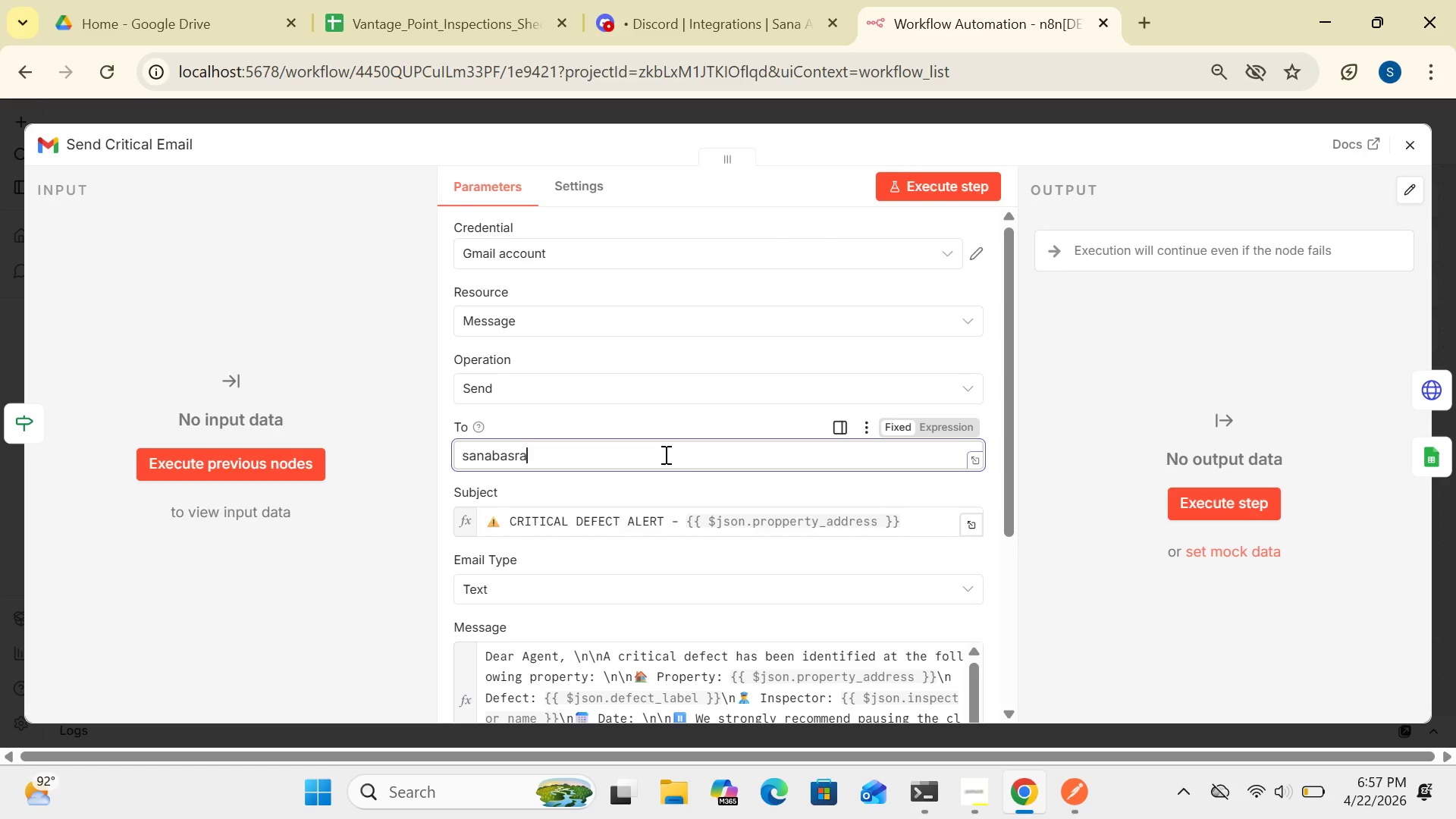 
type(00009@gmail.com)
 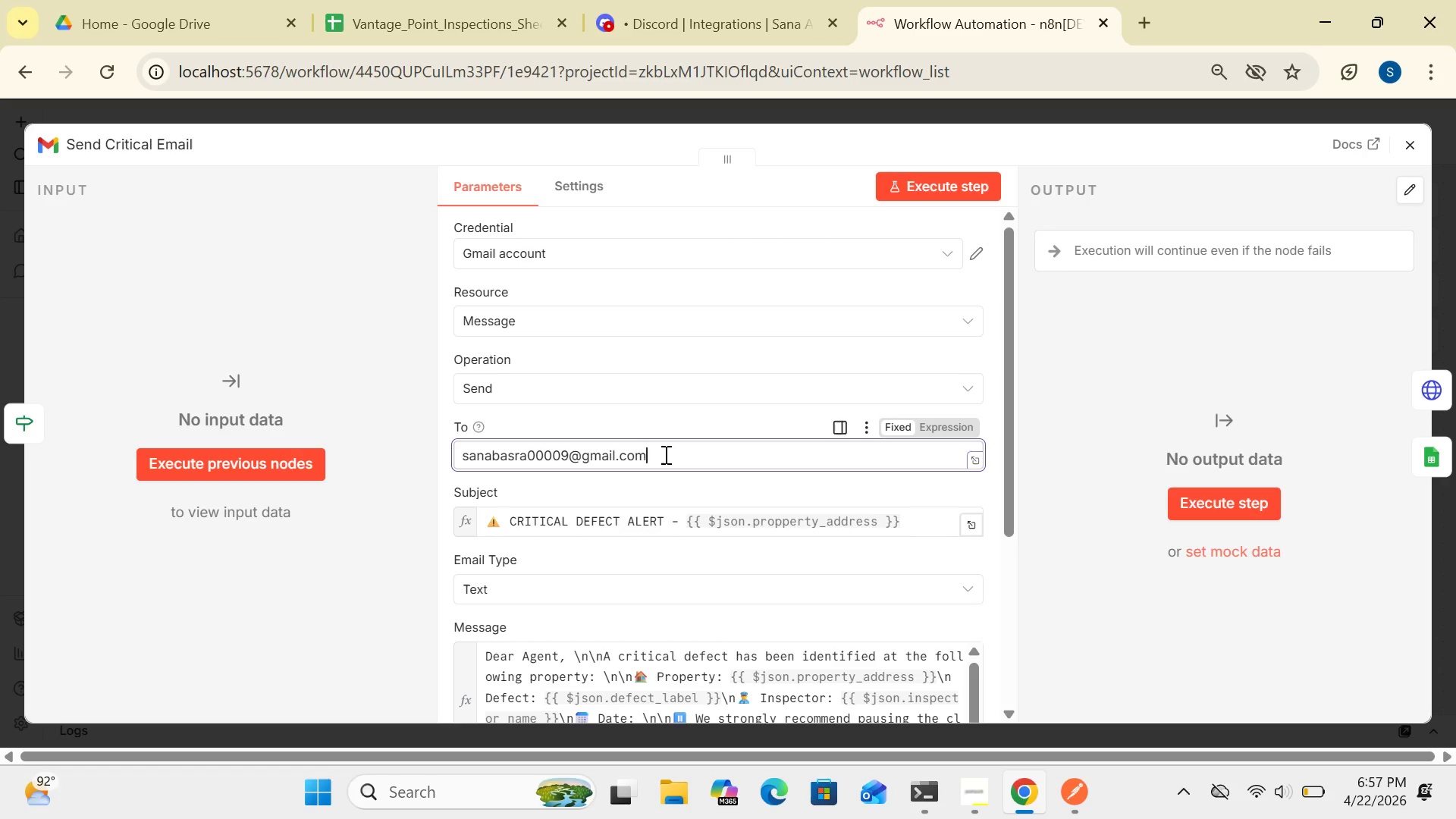 
left_click([1417, 141])
 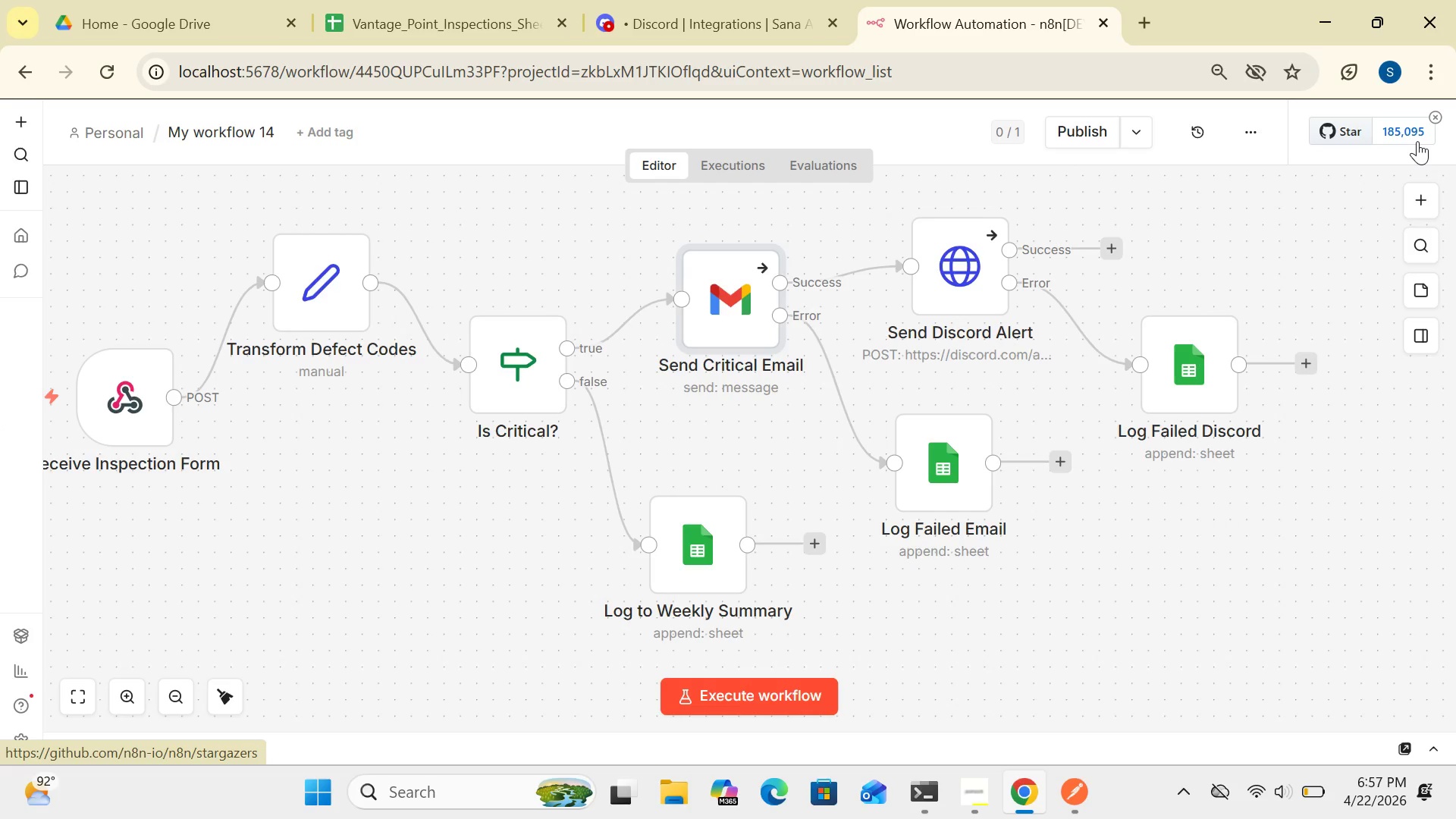 
wait(10.97)
 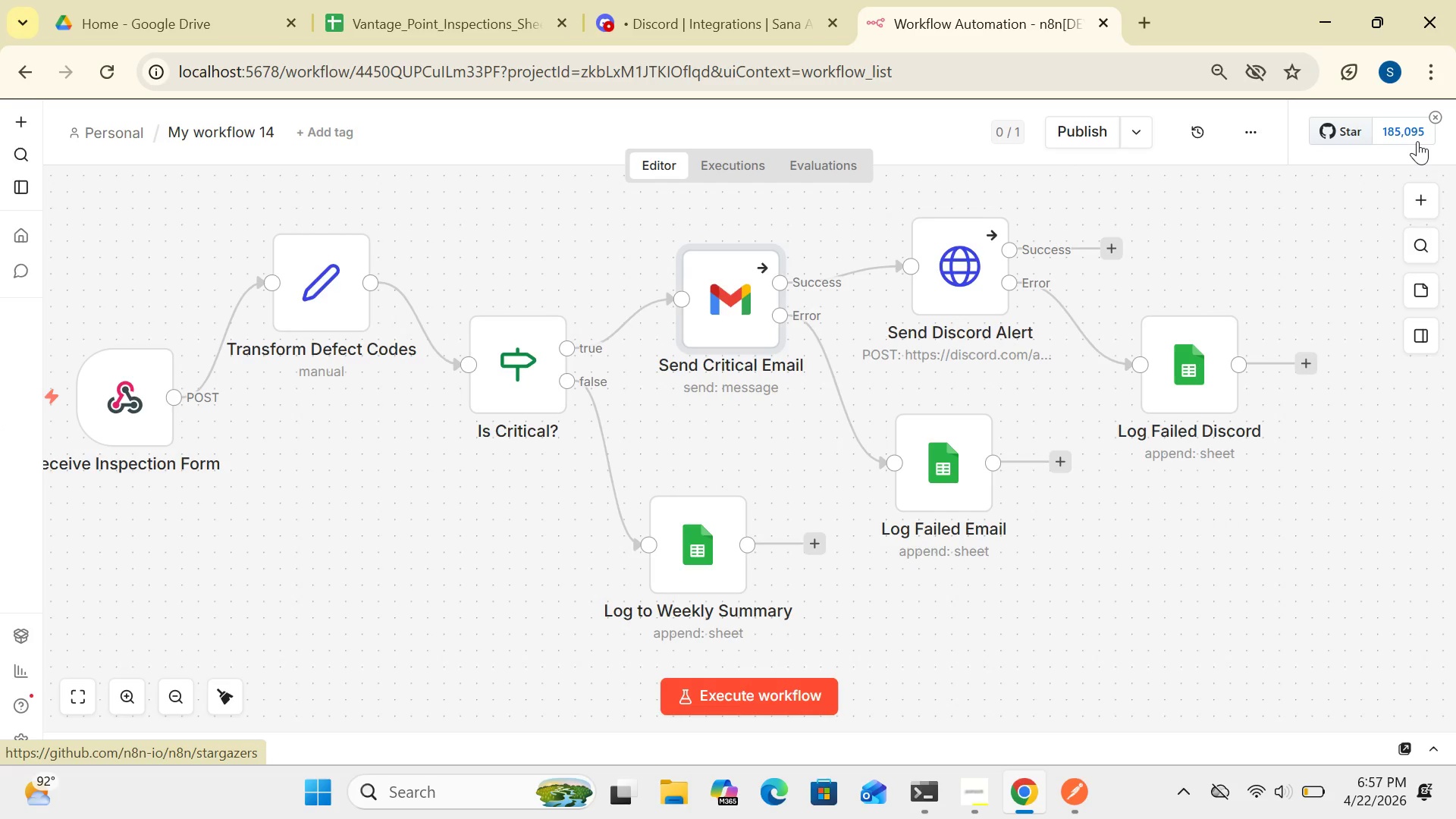 
double_click([344, 305])
 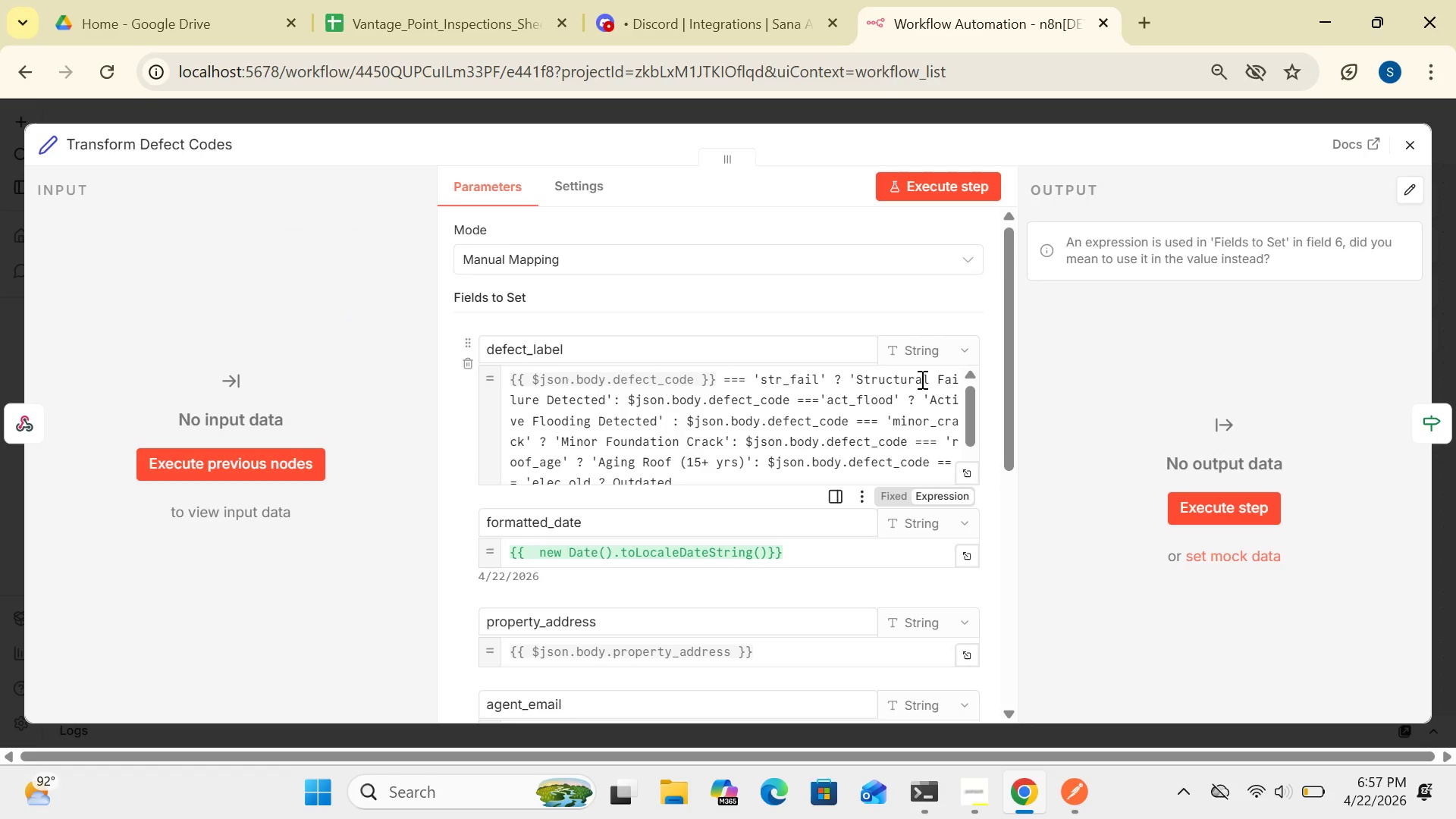 
wait(5.42)
 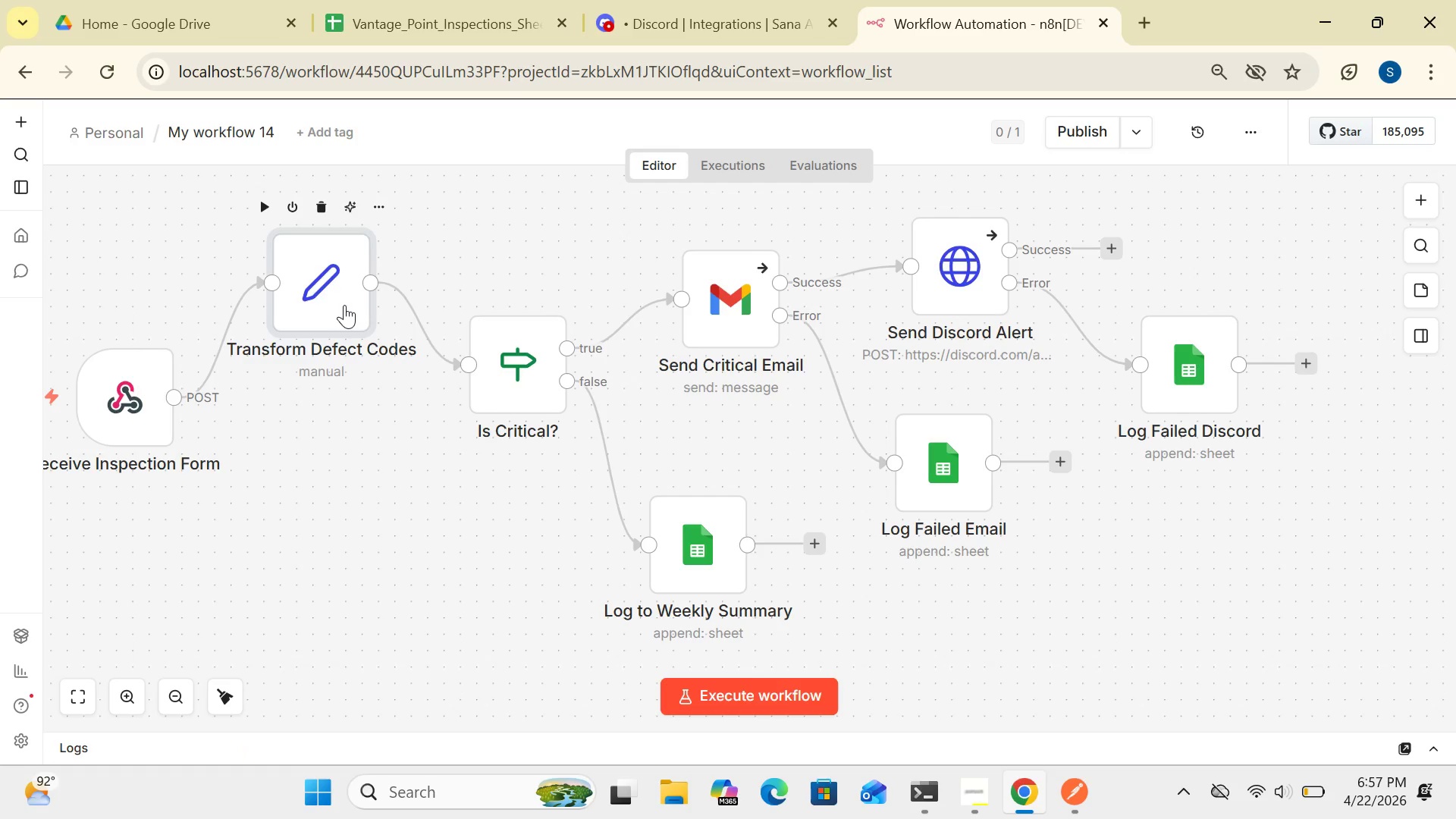 
left_click_drag(start_coordinate=[1009, 406], to_coordinate=[1004, 439])
 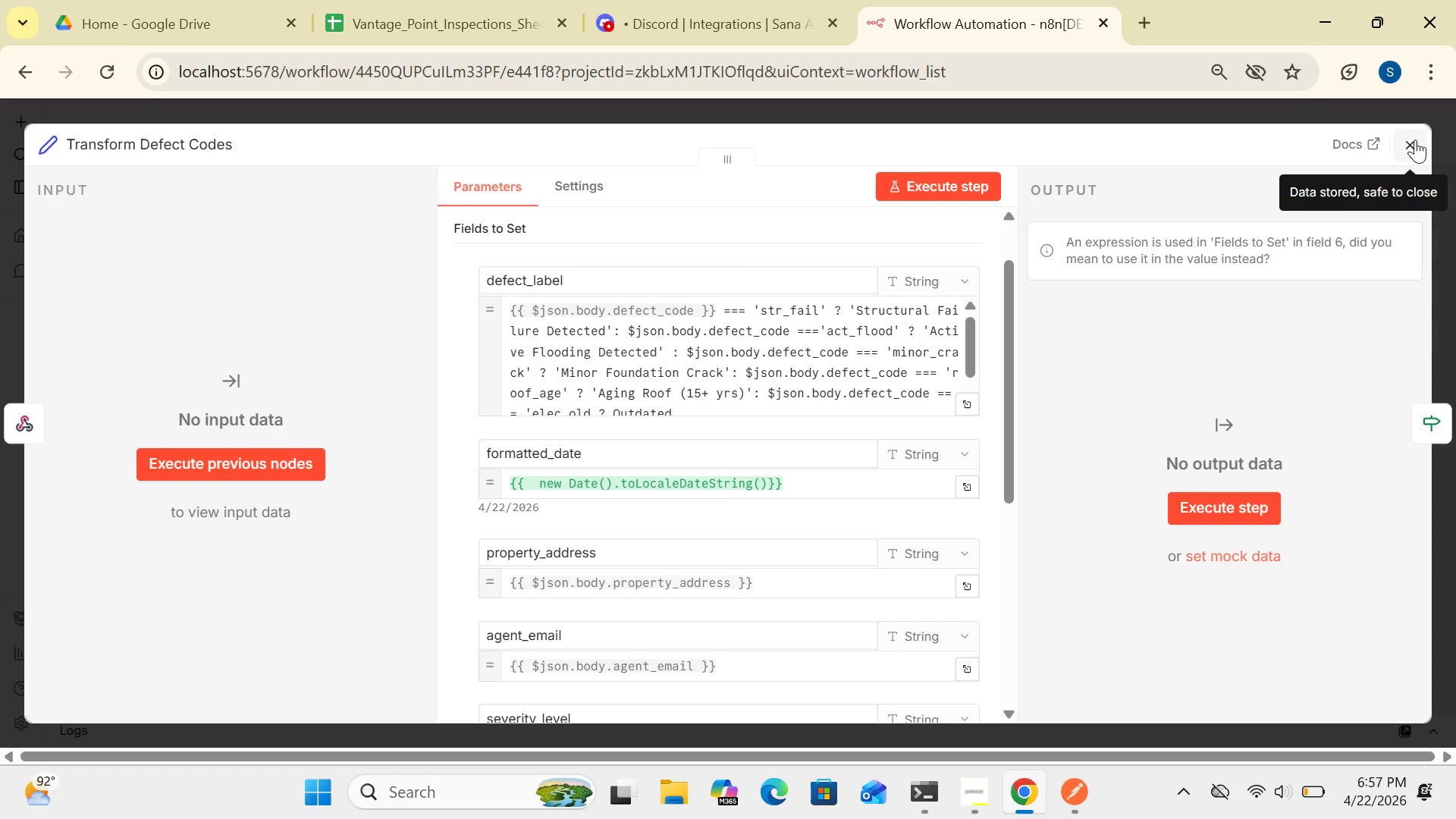 
left_click([1414, 140])
 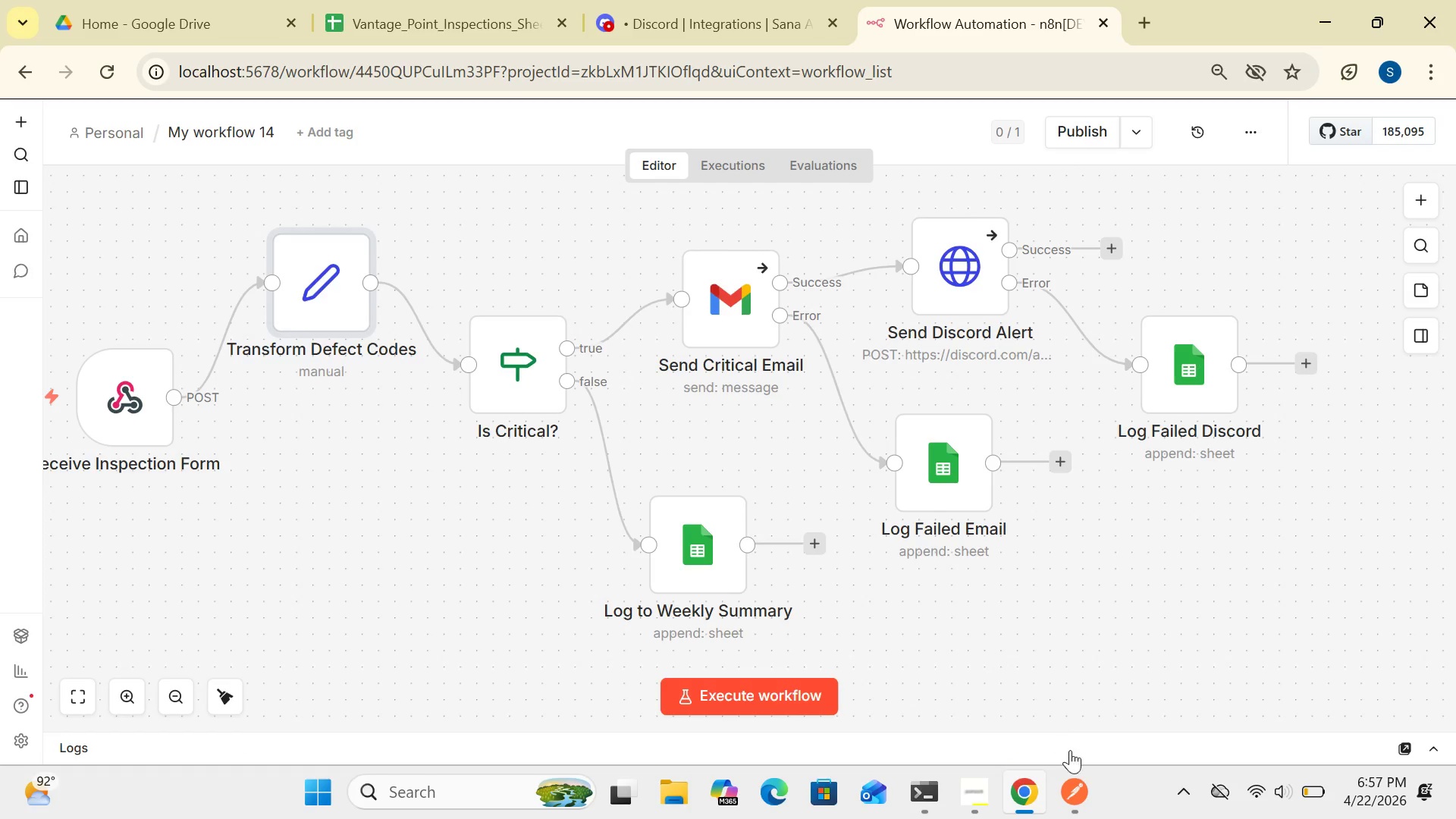 
left_click([1071, 795])
 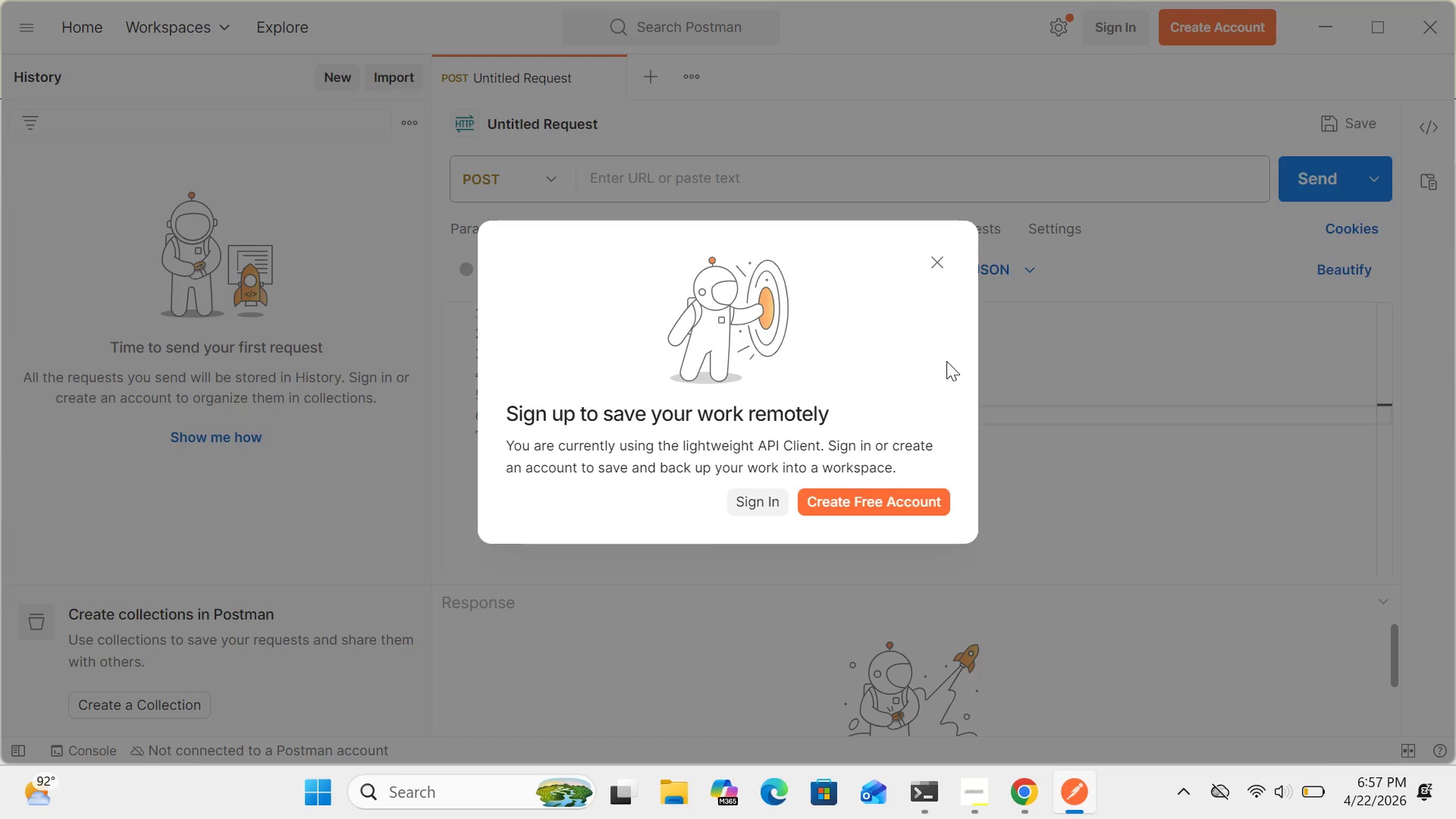 
left_click([937, 262])
 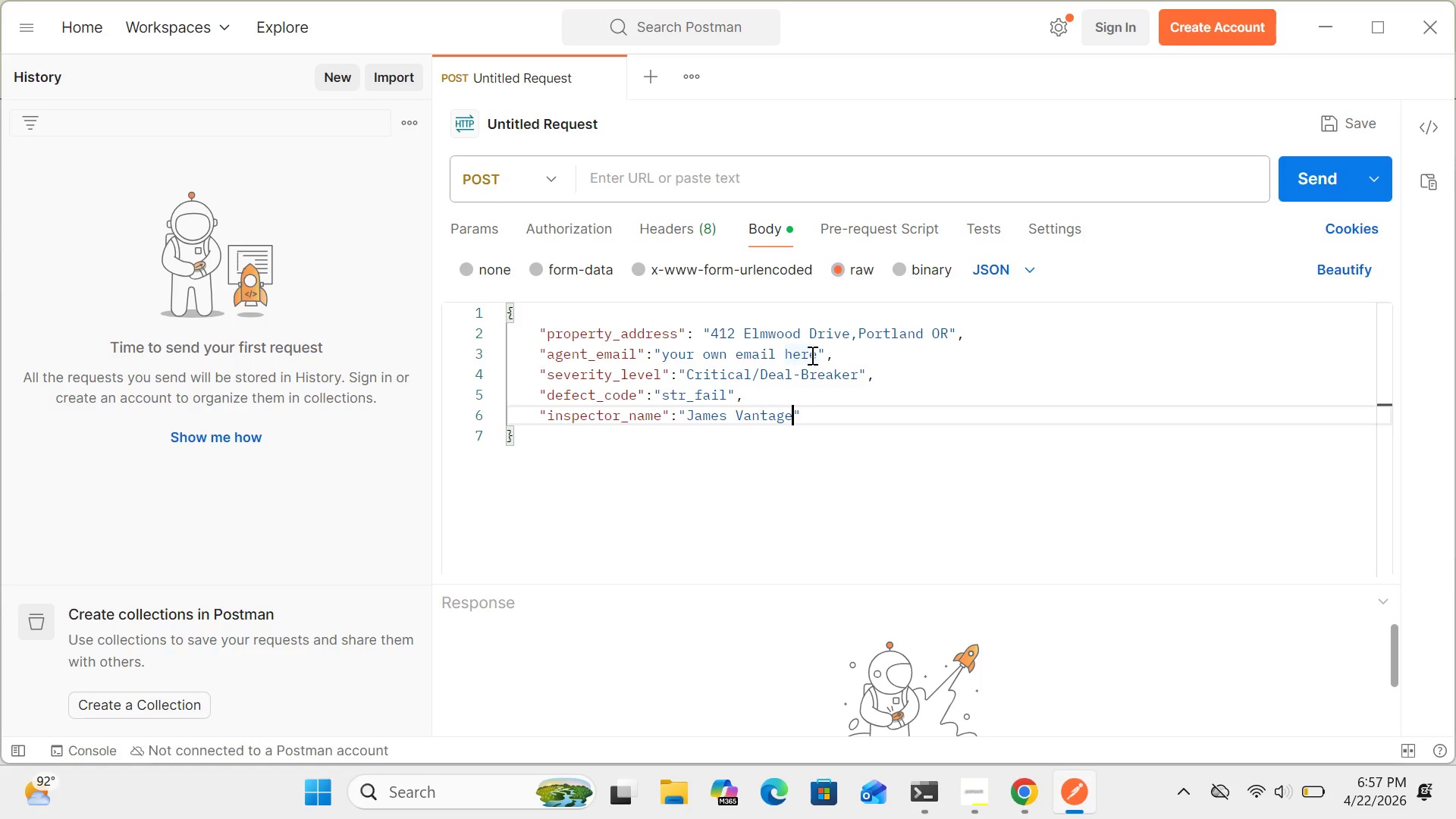 
wait(5.98)
 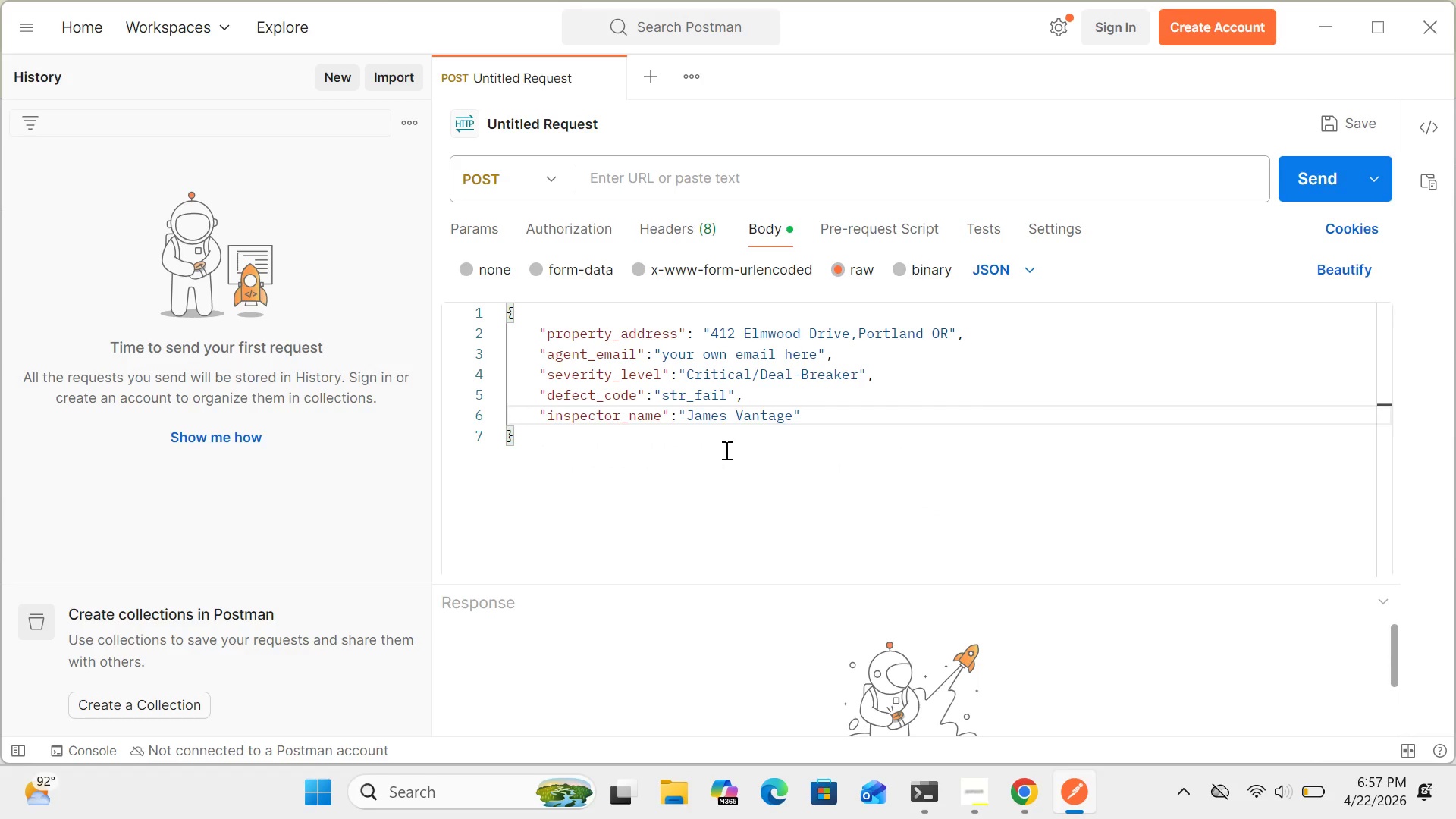 
left_click([817, 356])
 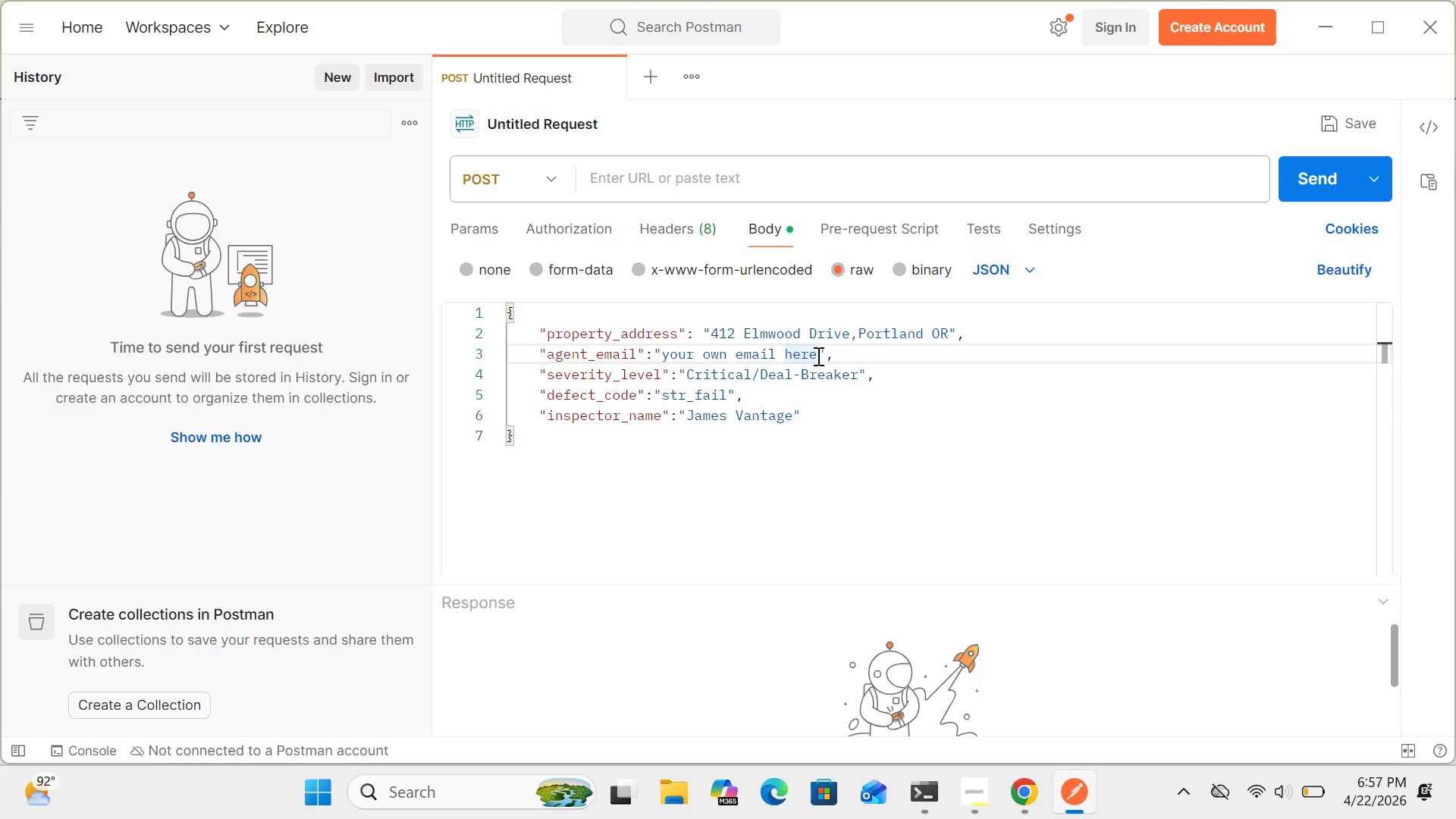 
key(Backspace)
key(Backspace)
key(Backspace)
key(Backspace)
key(Backspace)
key(Backspace)
key(Backspace)
key(Backspace)
key(Backspace)
key(Backspace)
key(Backspace)
key(Backspace)
key(Backspace)
key(Backspace)
key(Backspace)
key(Backspace)
key(Backspace)
key(Backspace)
key(Backspace)
type(sanabasra)
 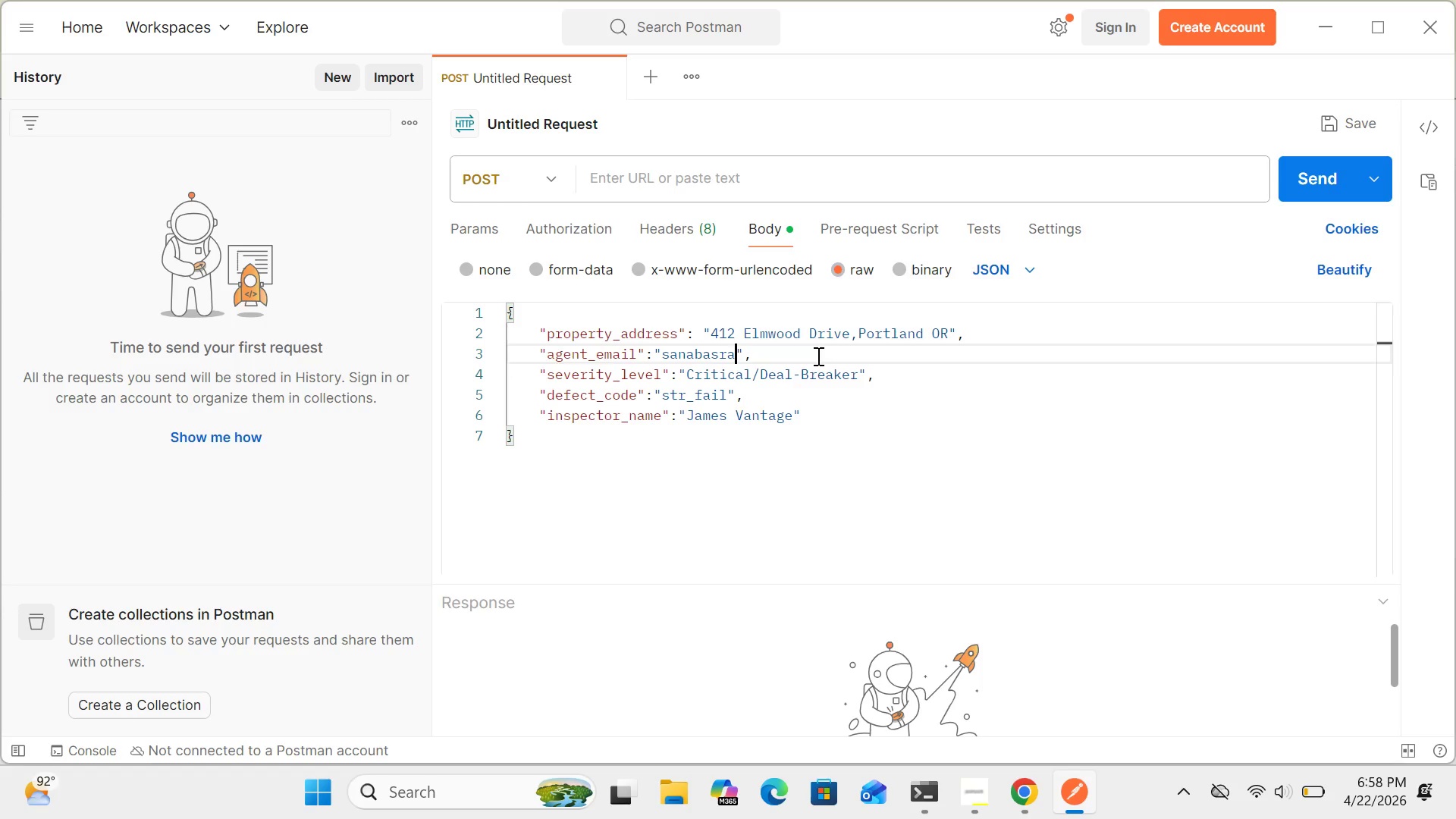 
wait(6.92)
 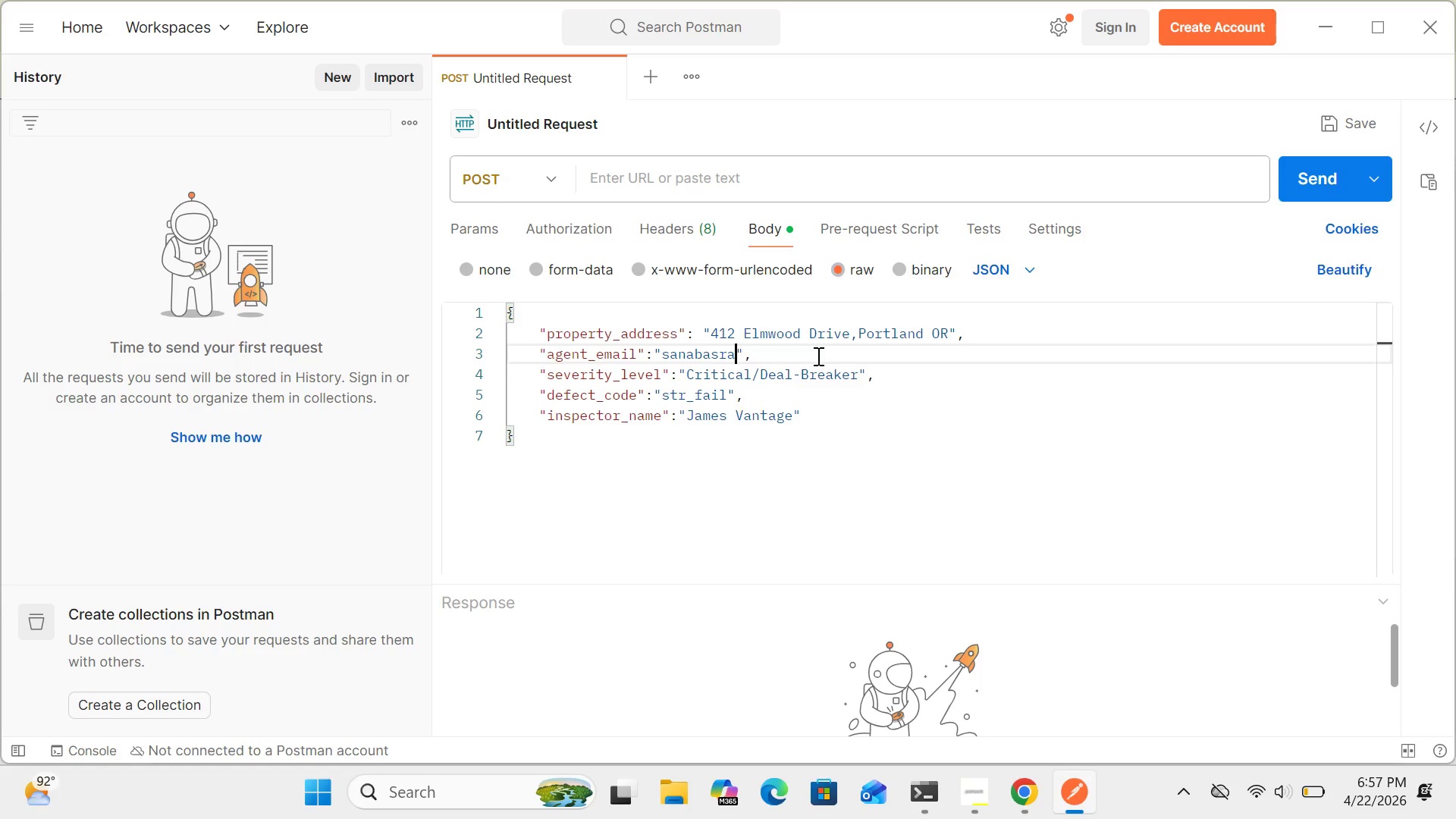 
type(00009)
 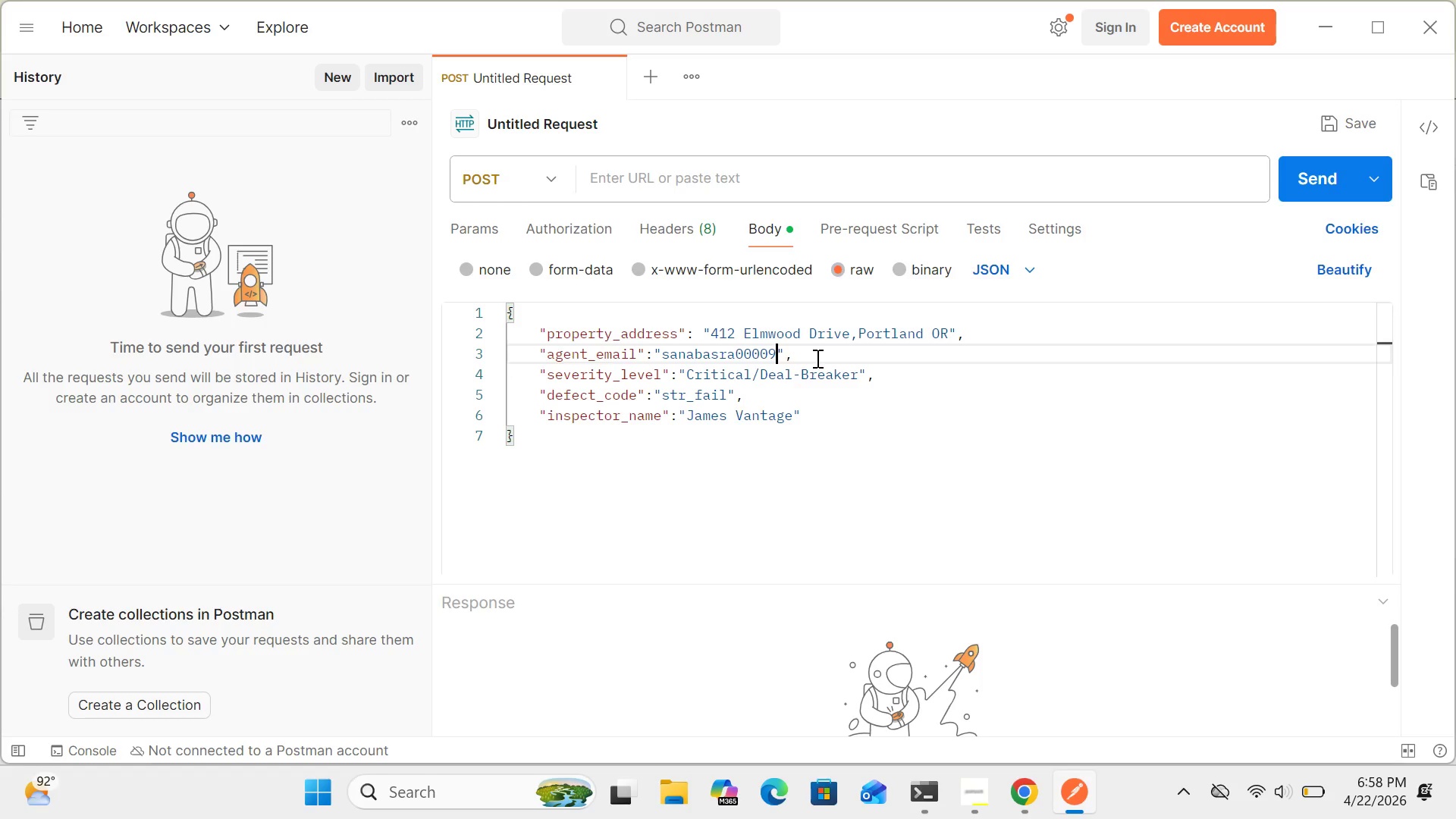 
wait(7.16)
 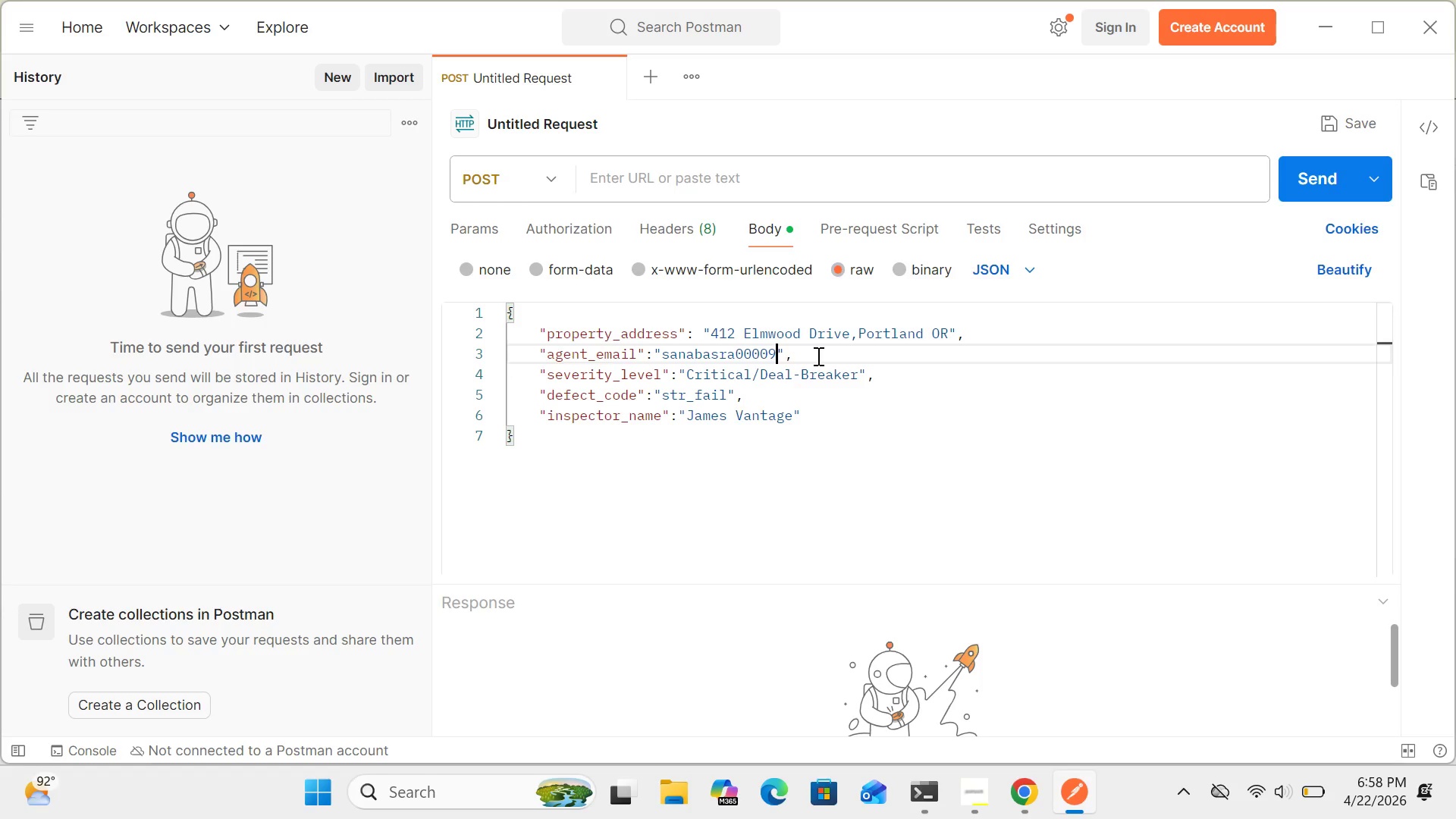 
key(Shift+2)
 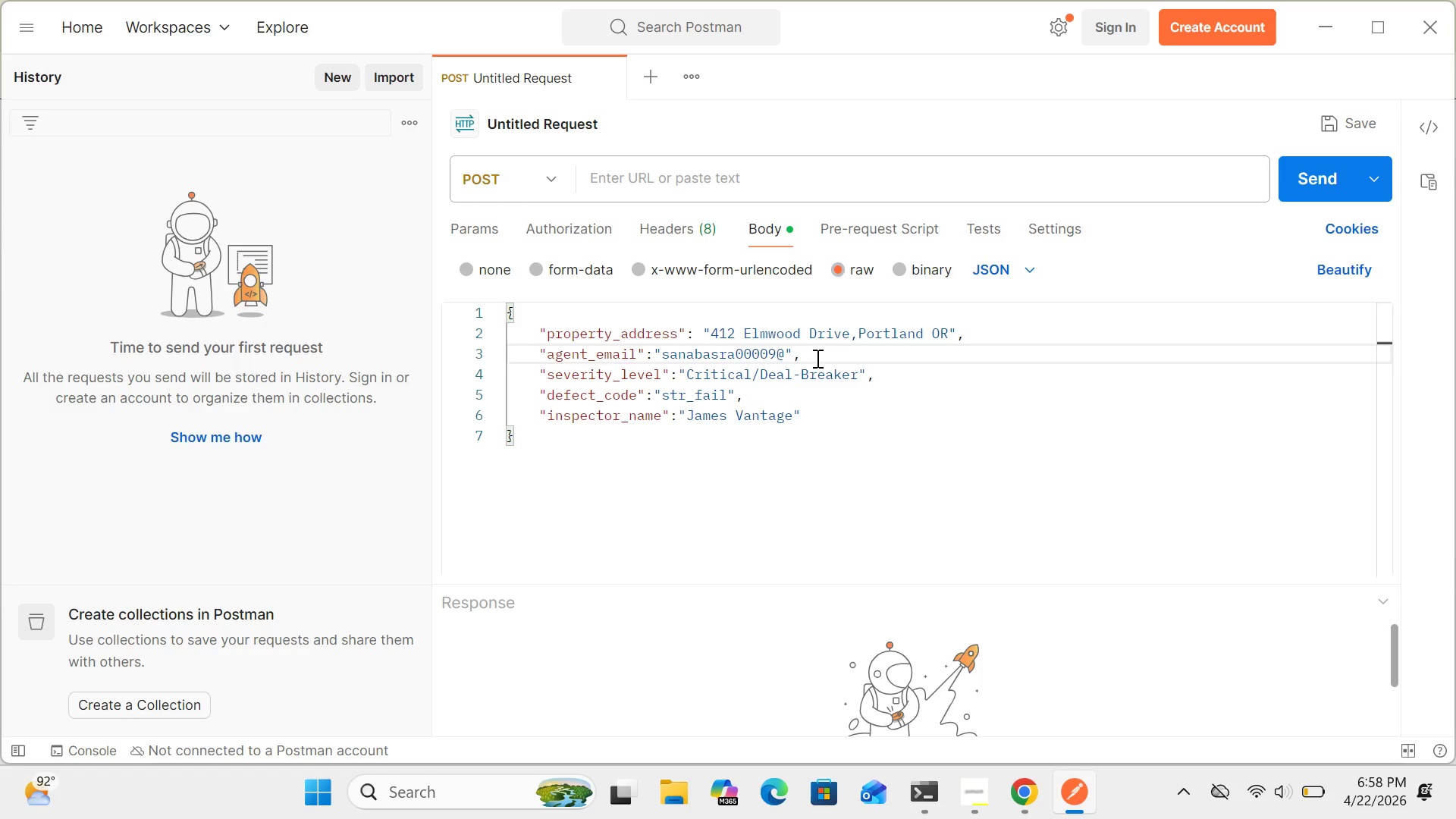 
type(ga)
key(Backspace)
type(mail.com)
 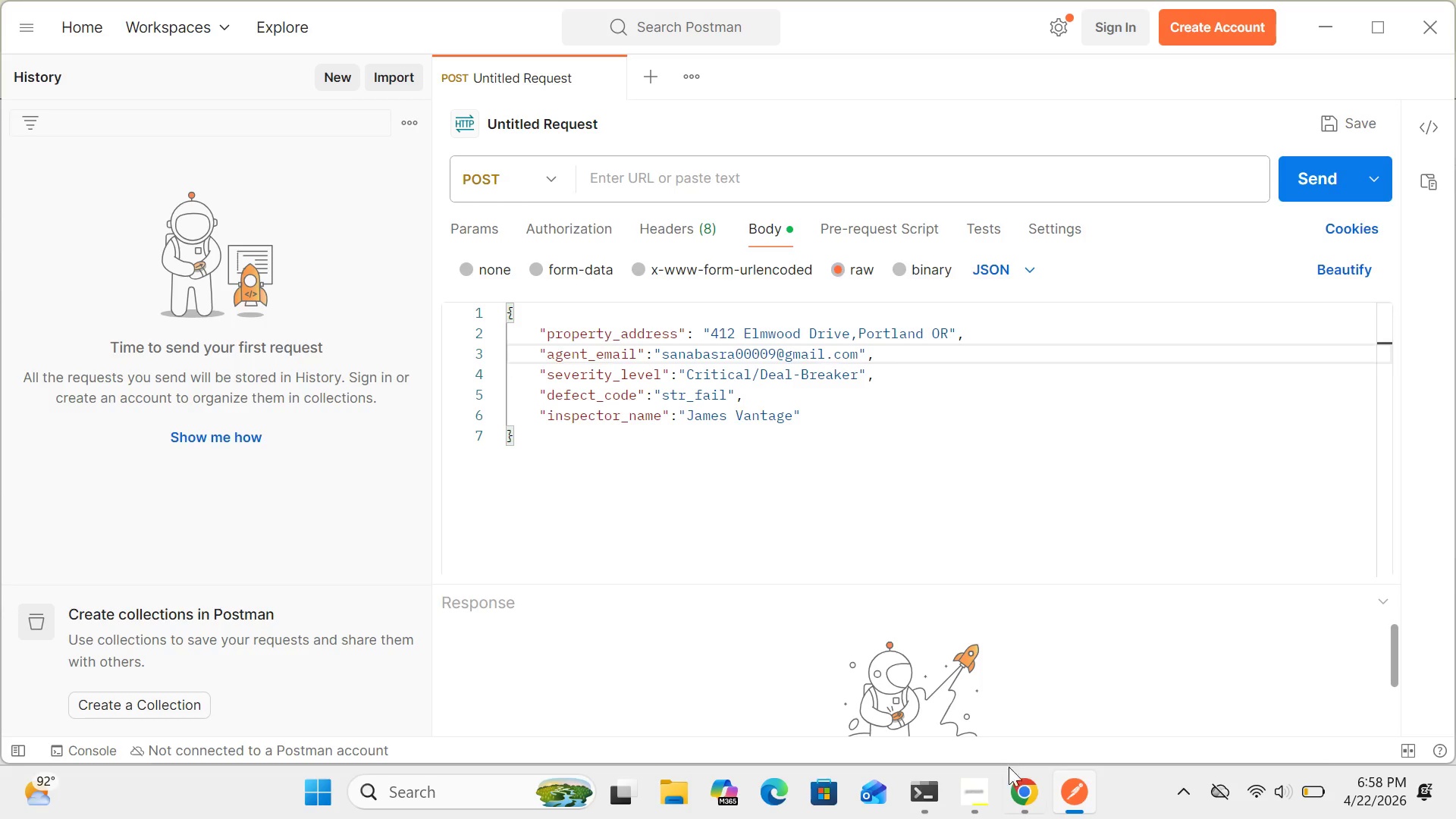 
left_click([1034, 792])
 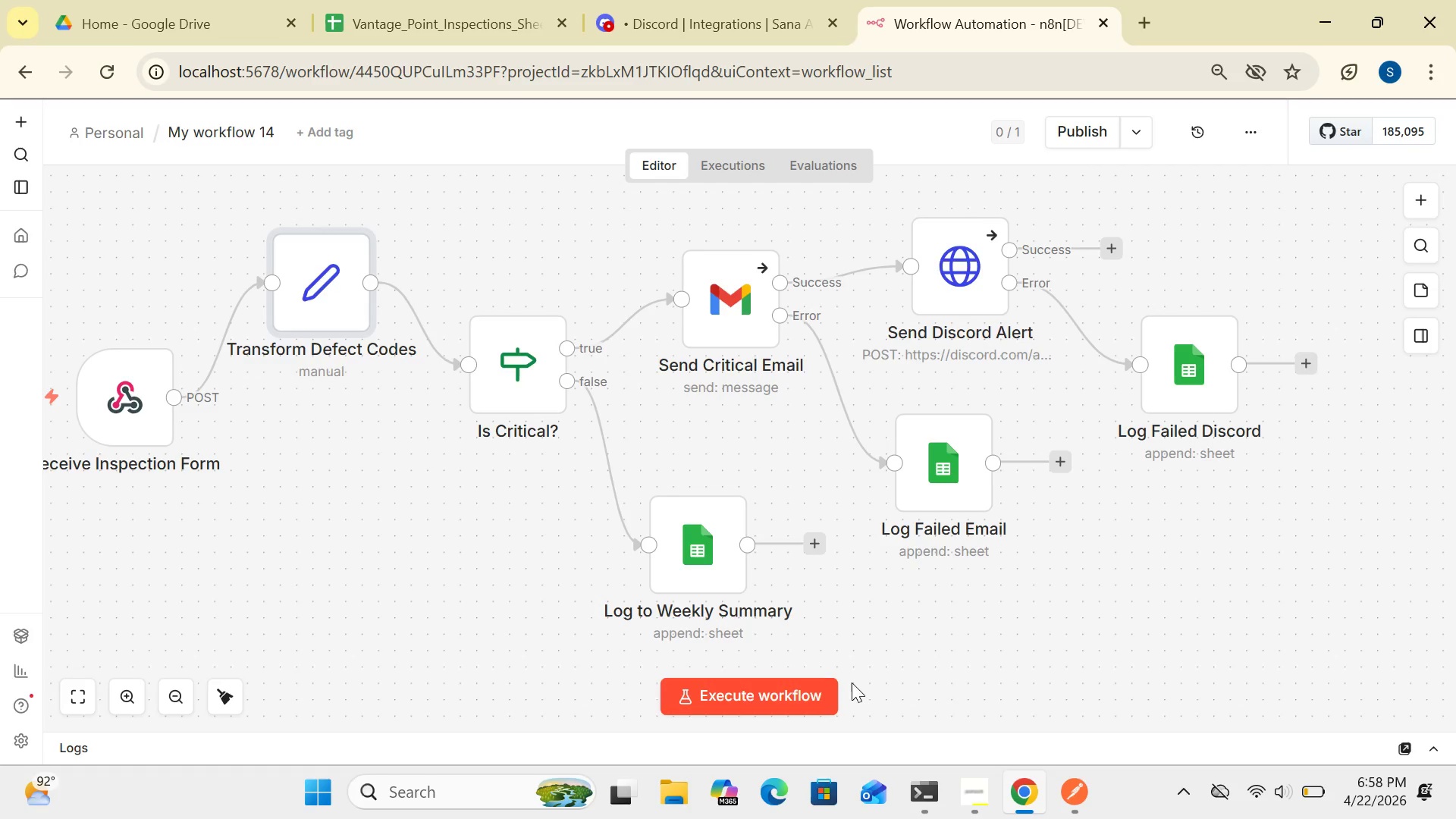 
left_click([786, 691])
 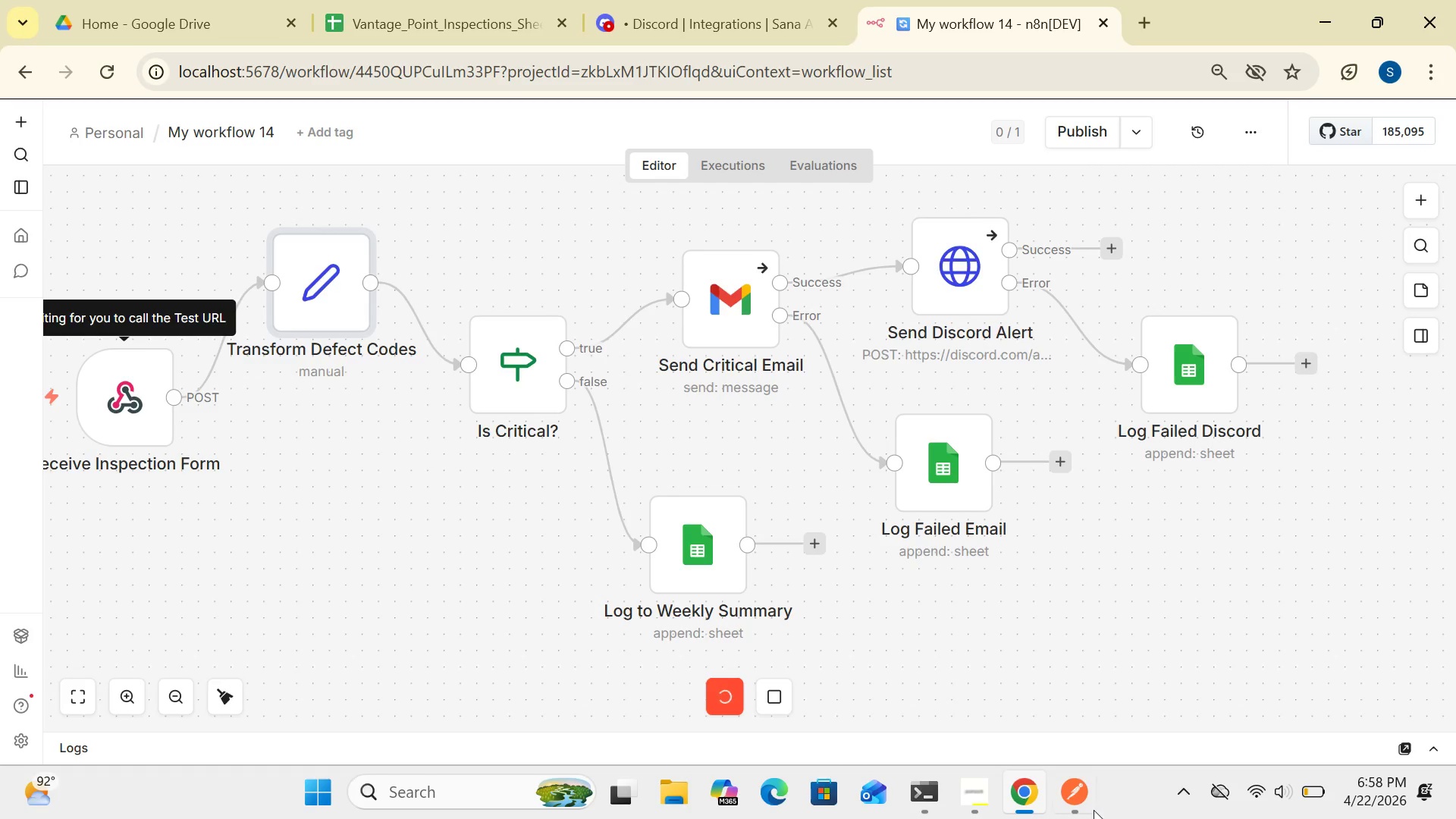 
left_click([1080, 806])
 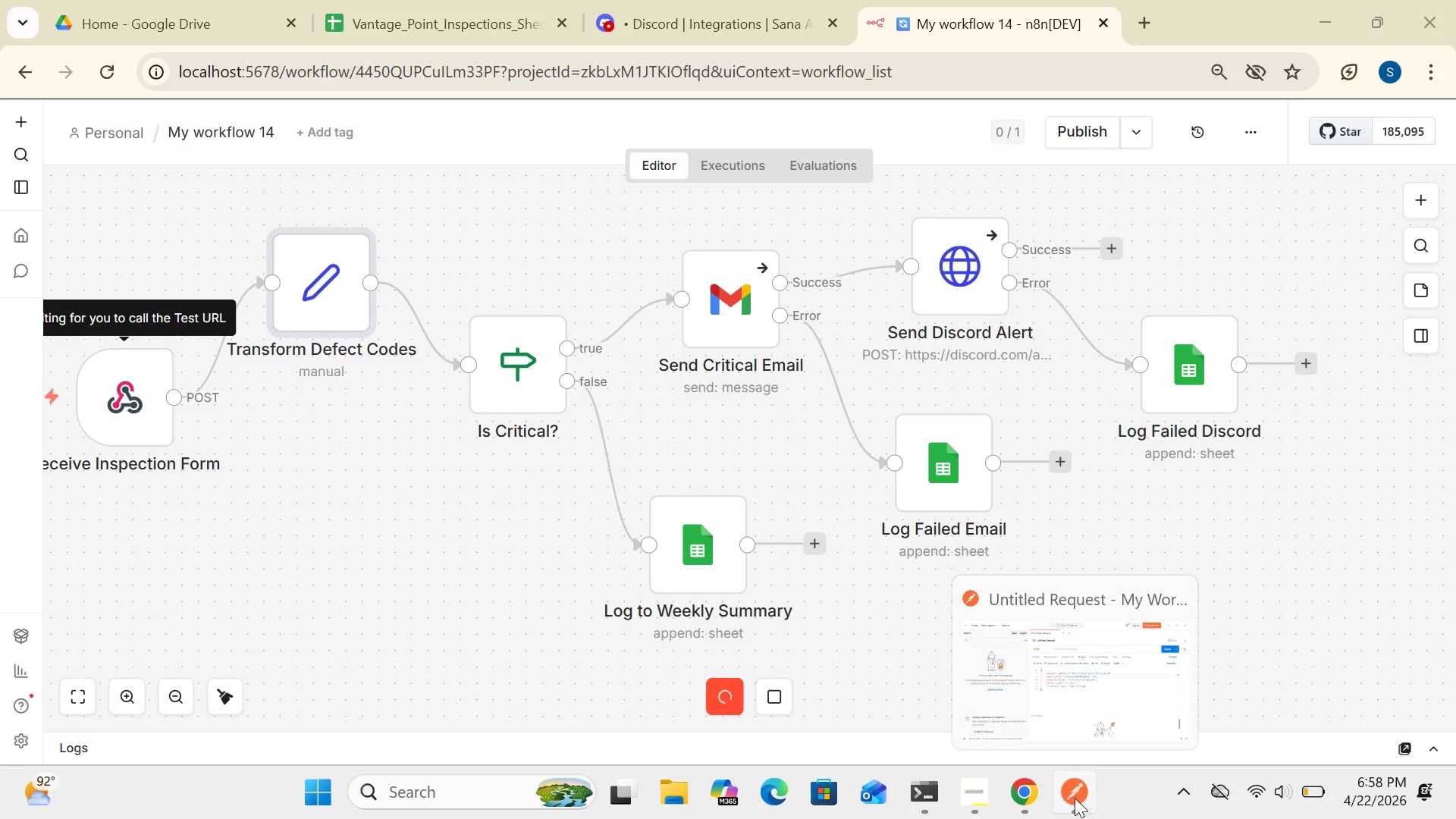 
left_click([1075, 798])
 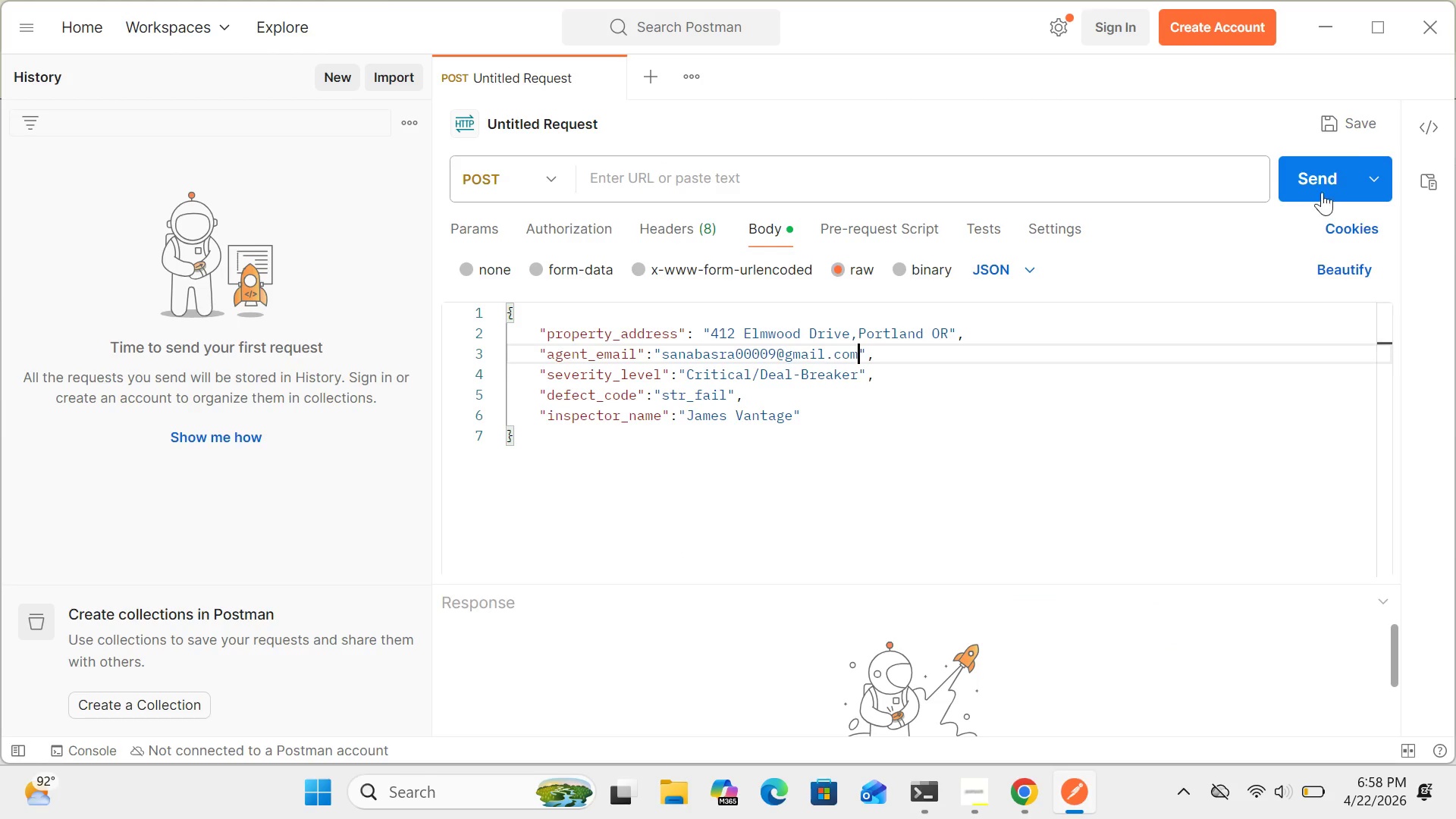 
left_click([1323, 180])
 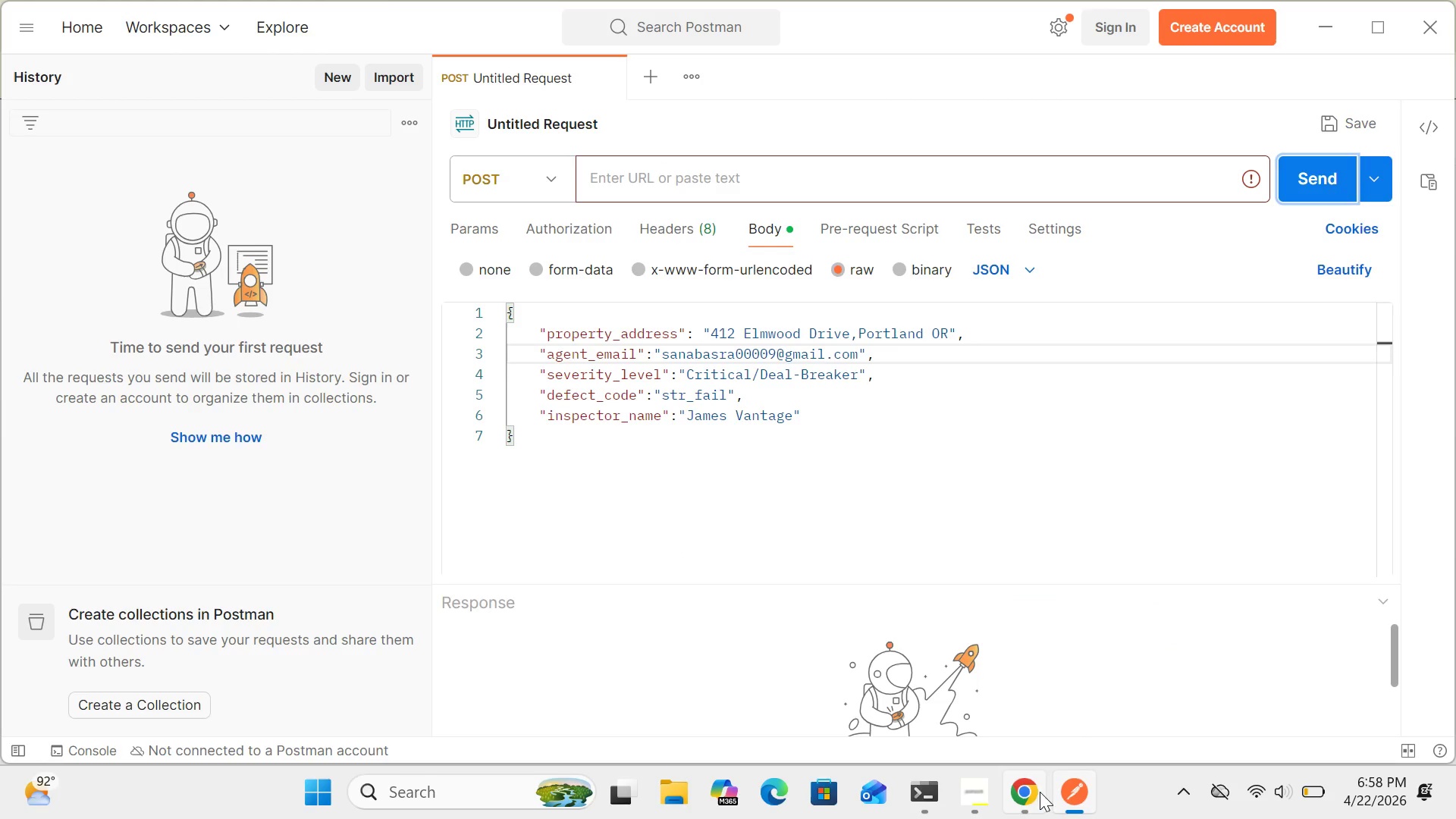 
wait(6.47)
 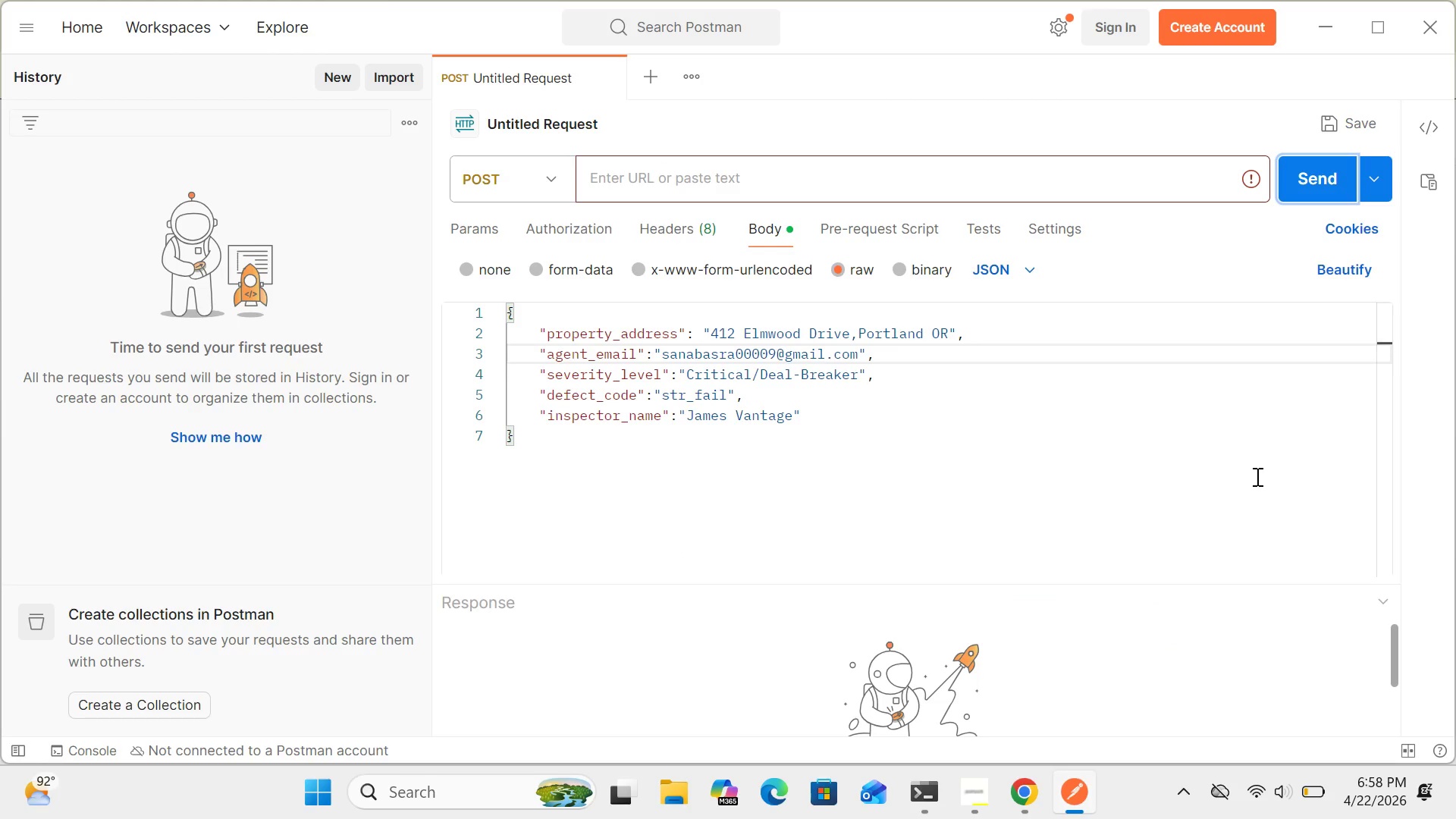 
left_click([977, 723])
 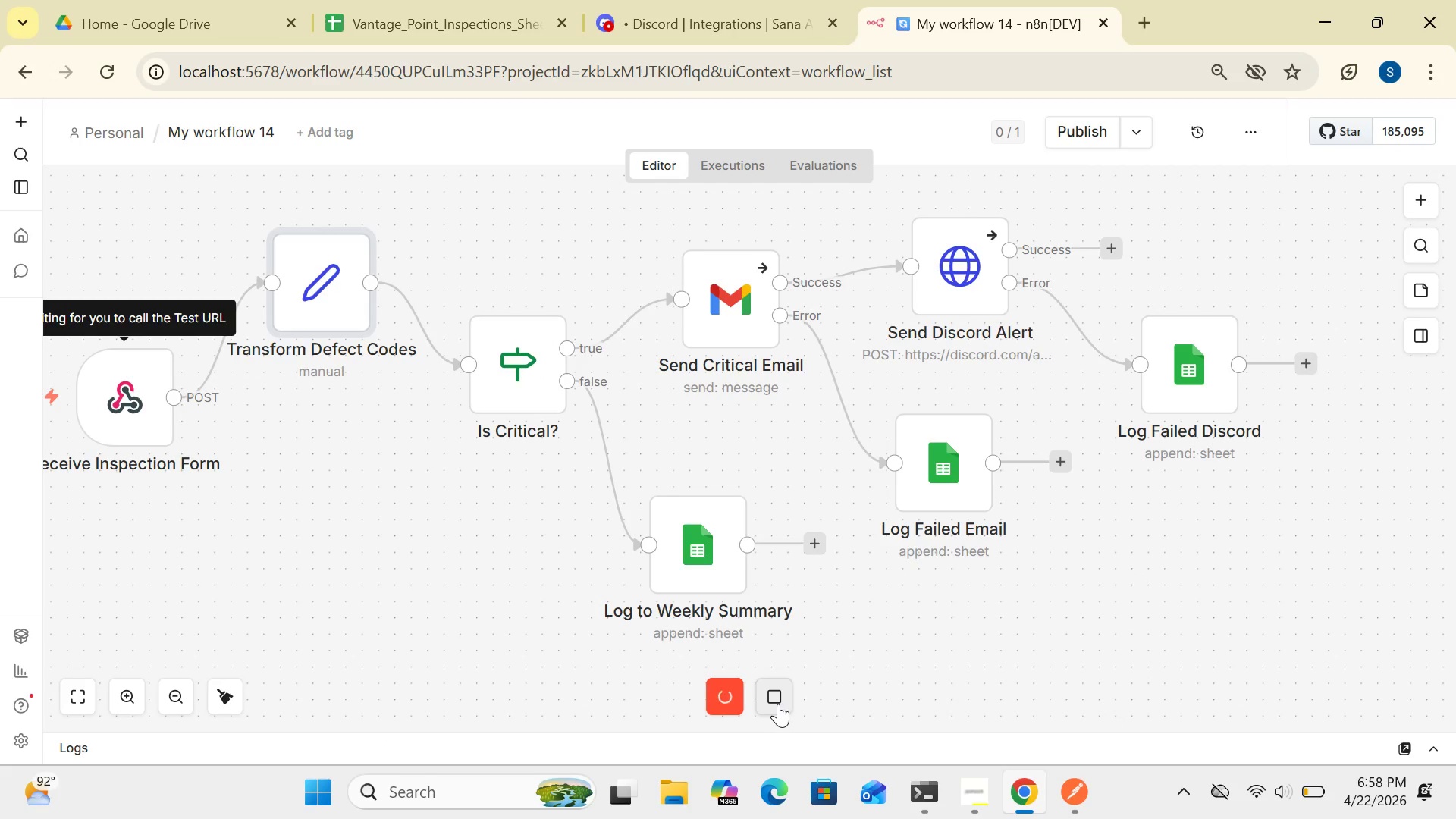 
left_click([778, 703])
 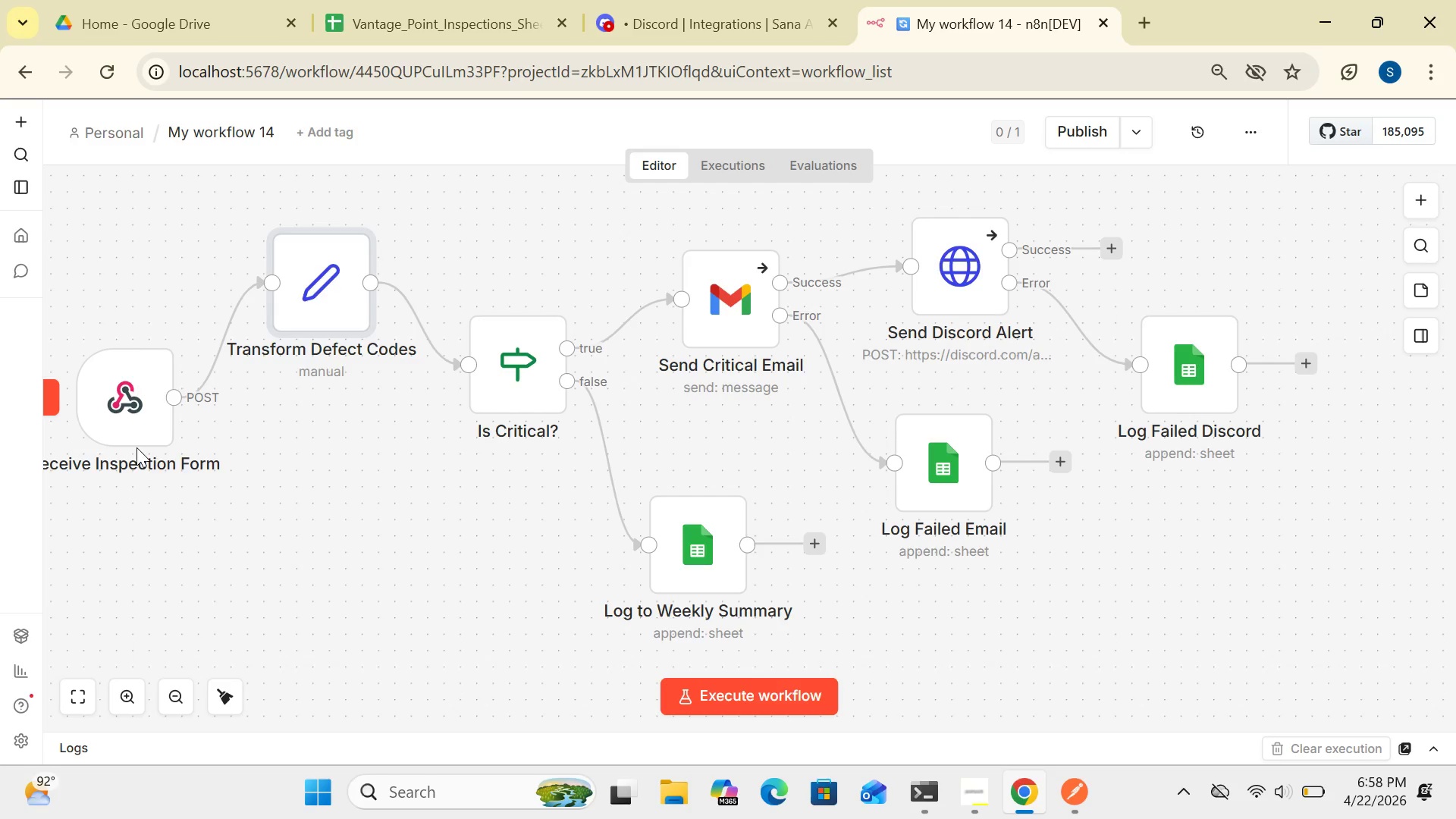 
double_click([136, 425])
 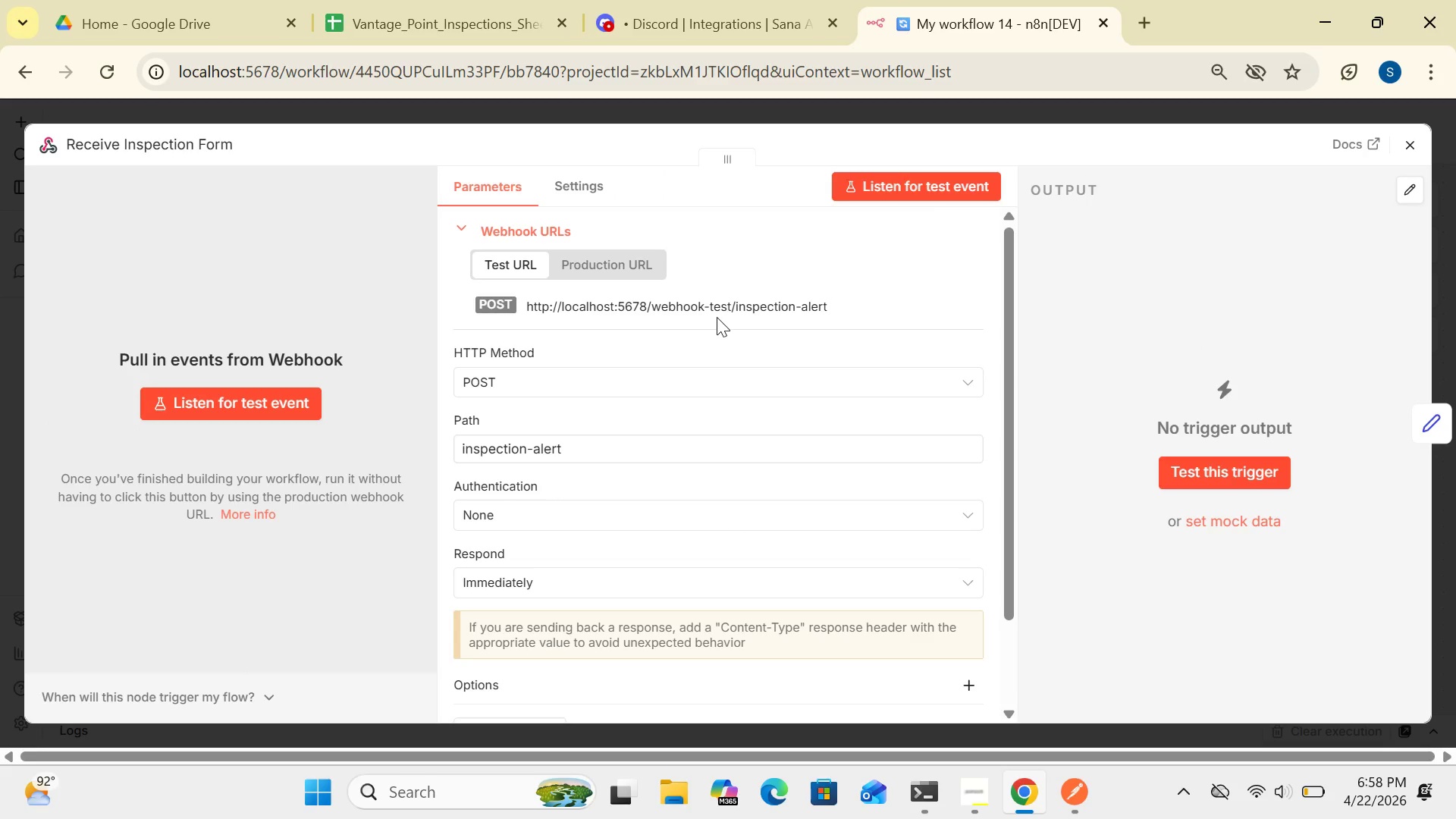 
left_click([926, 303])
 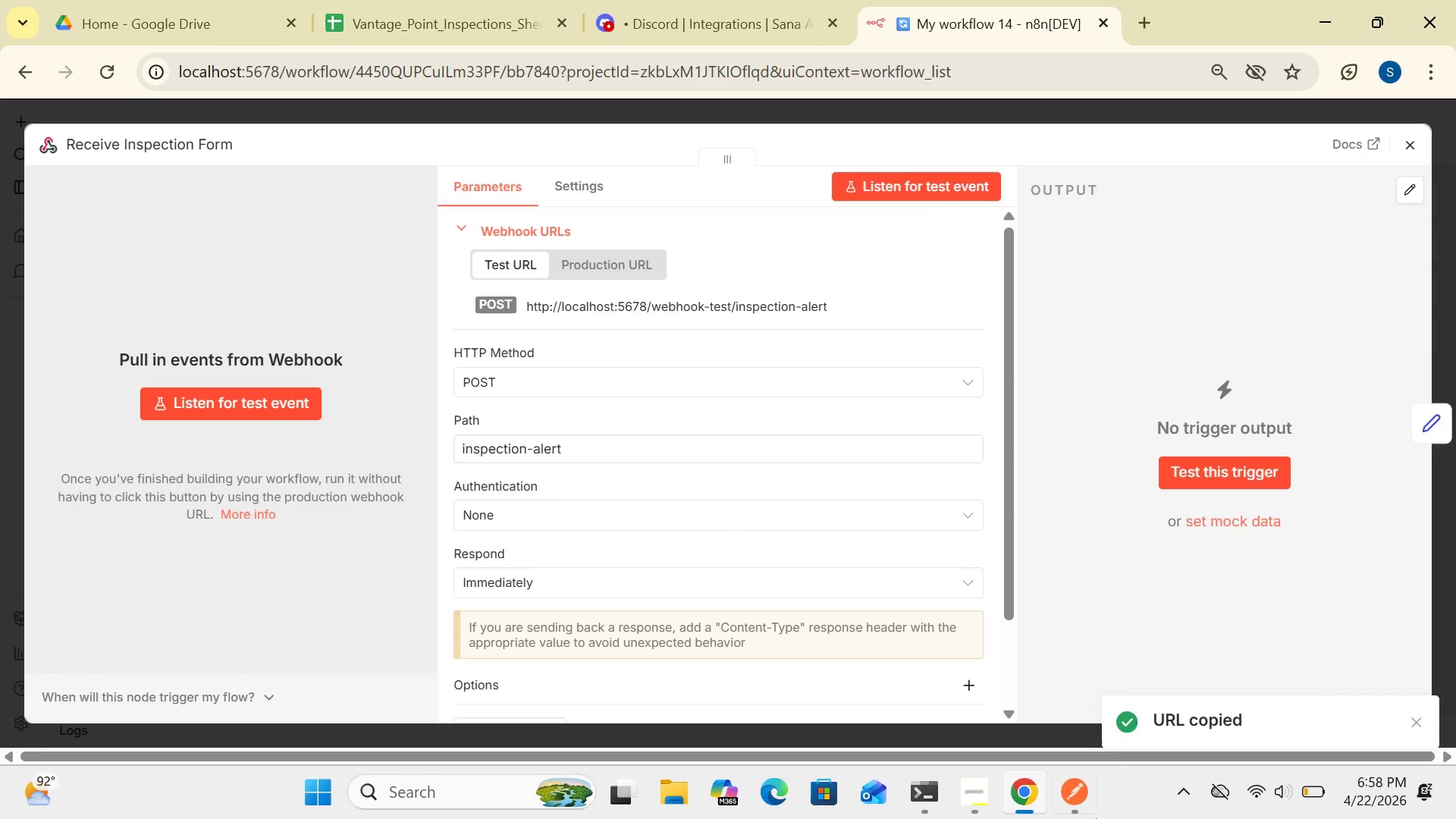 
left_click([1081, 805])
 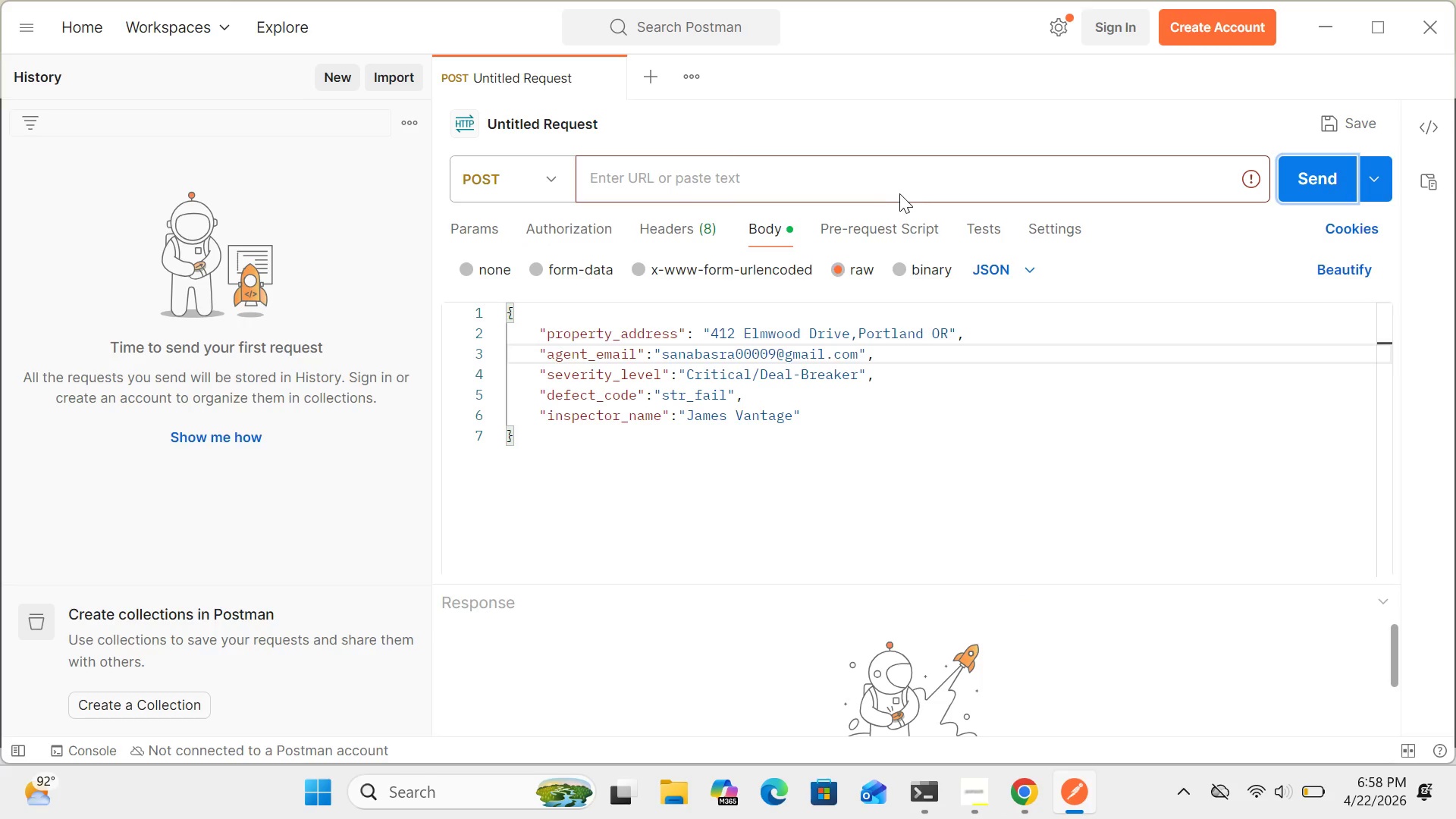 
left_click([895, 182])
 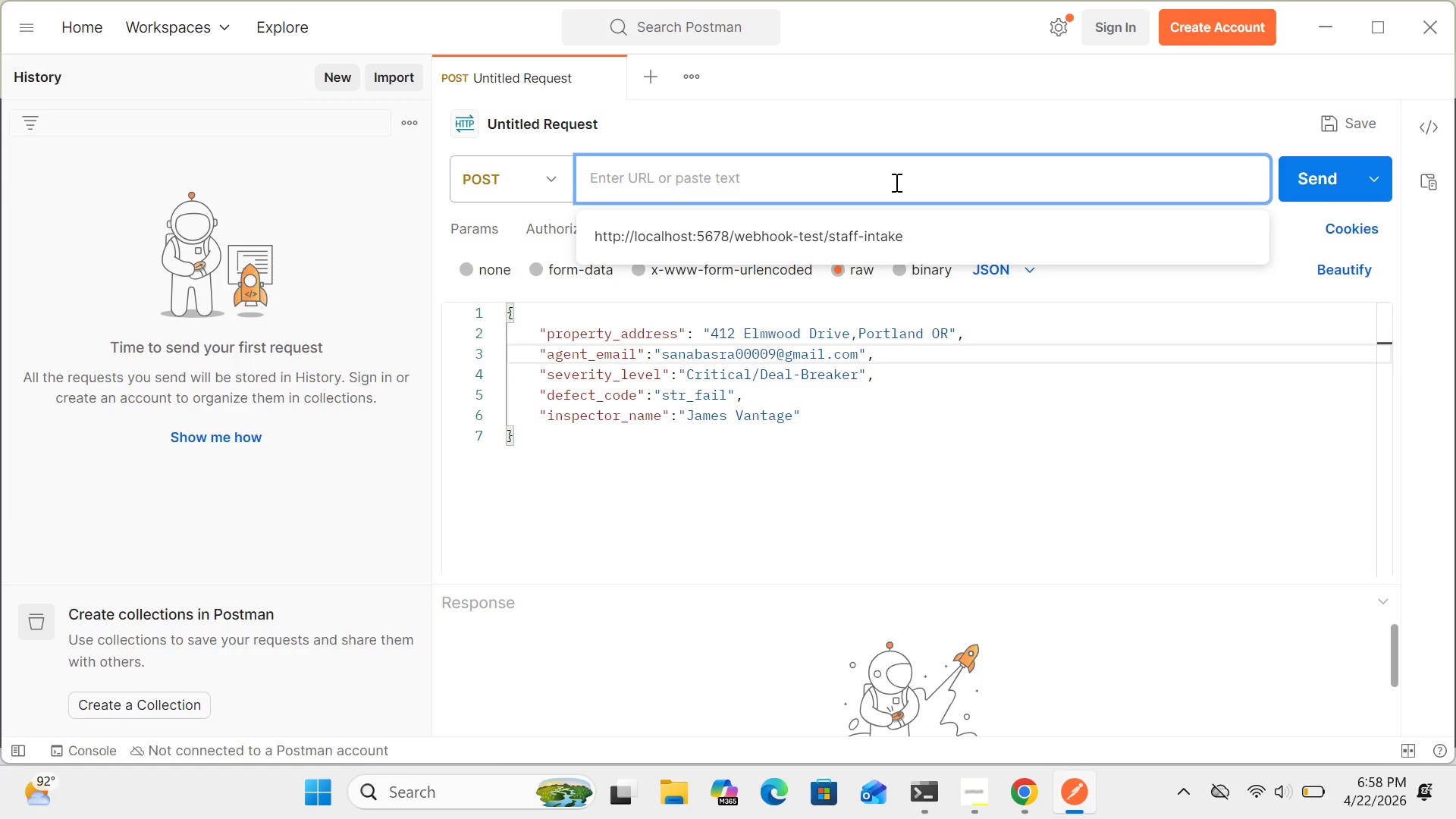 
key(Control+V)
 